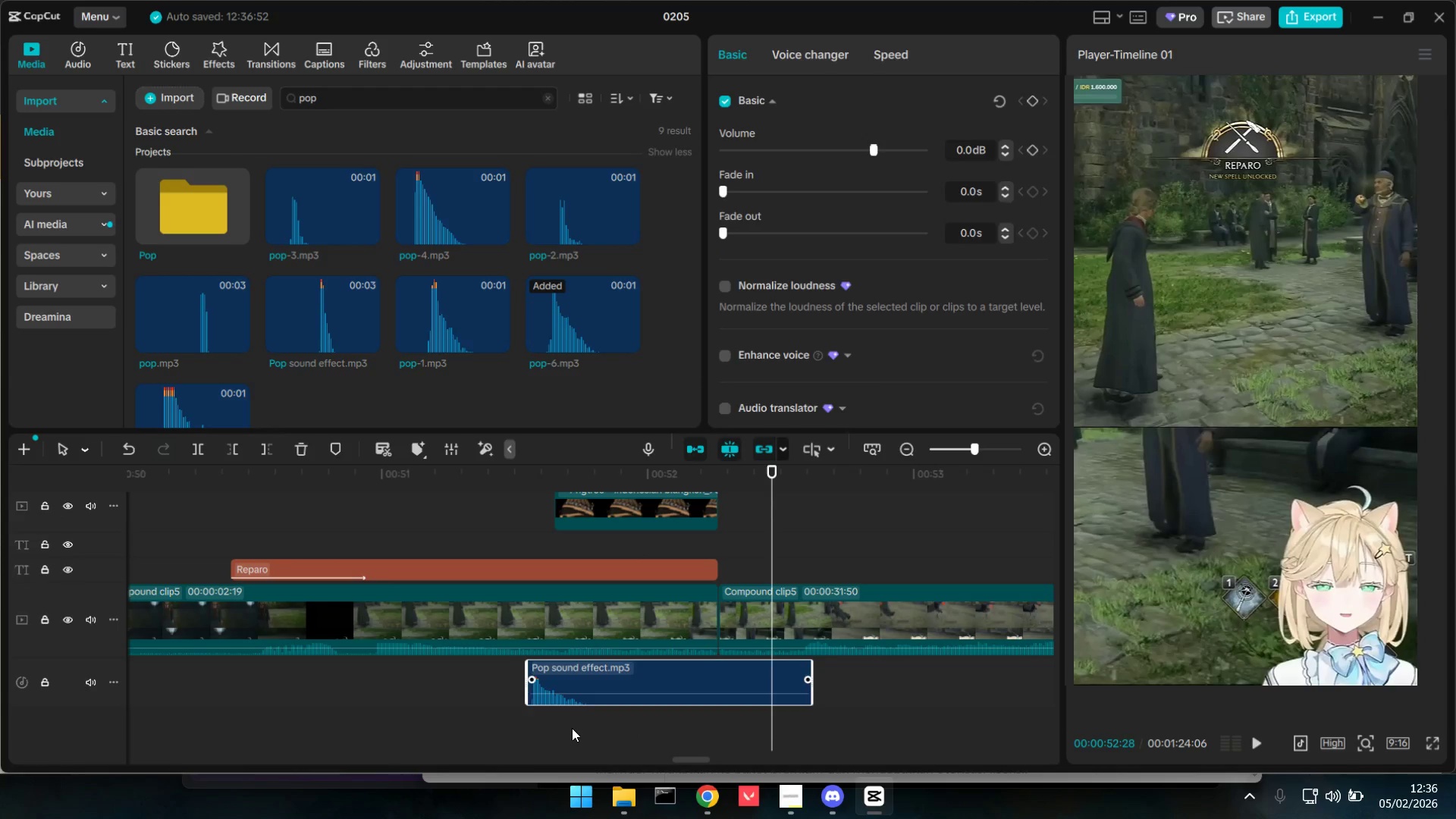 
triple_click([572, 728])
 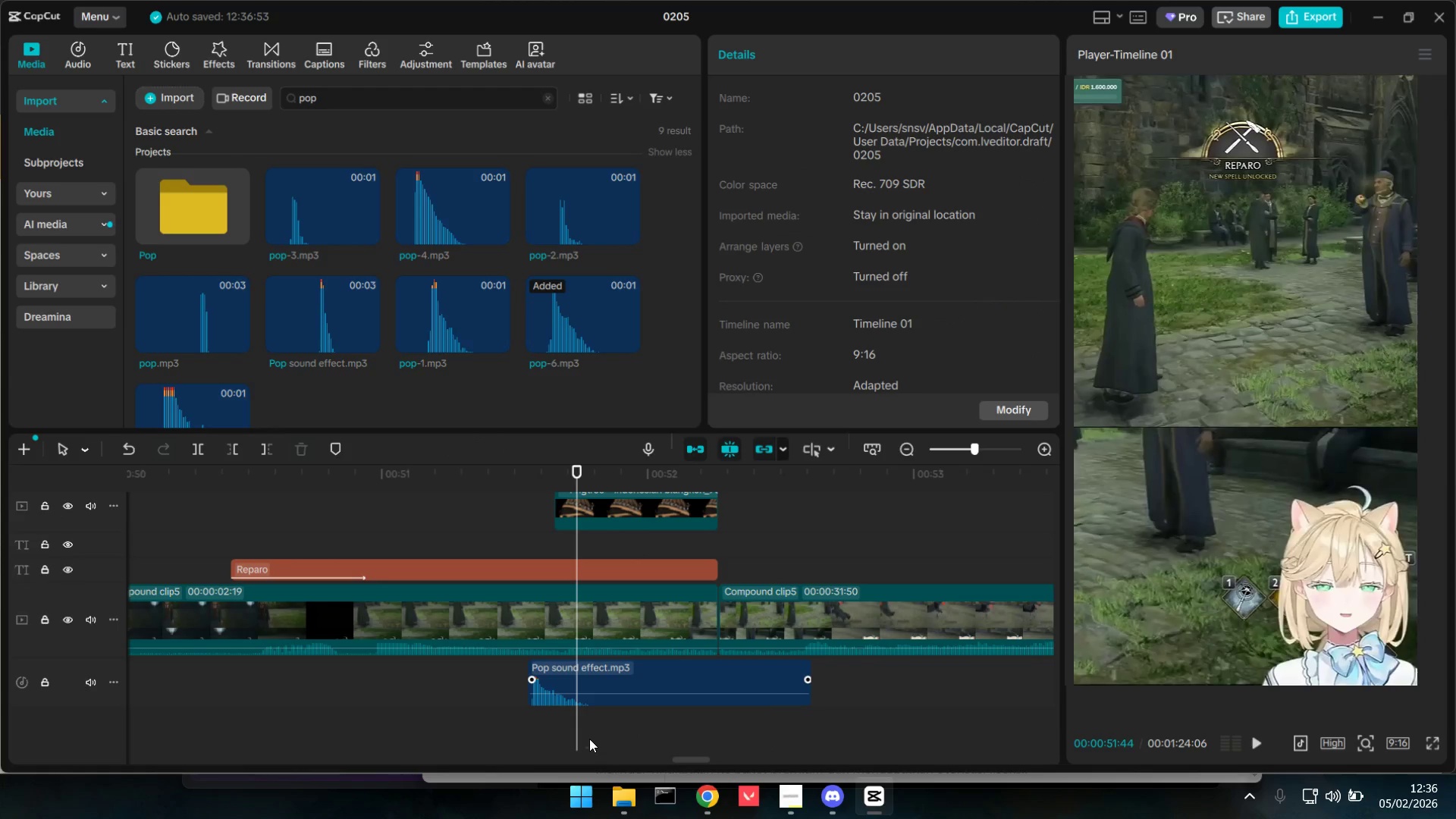 
left_click_drag(start_coordinate=[580, 734], to_coordinate=[596, 733])
 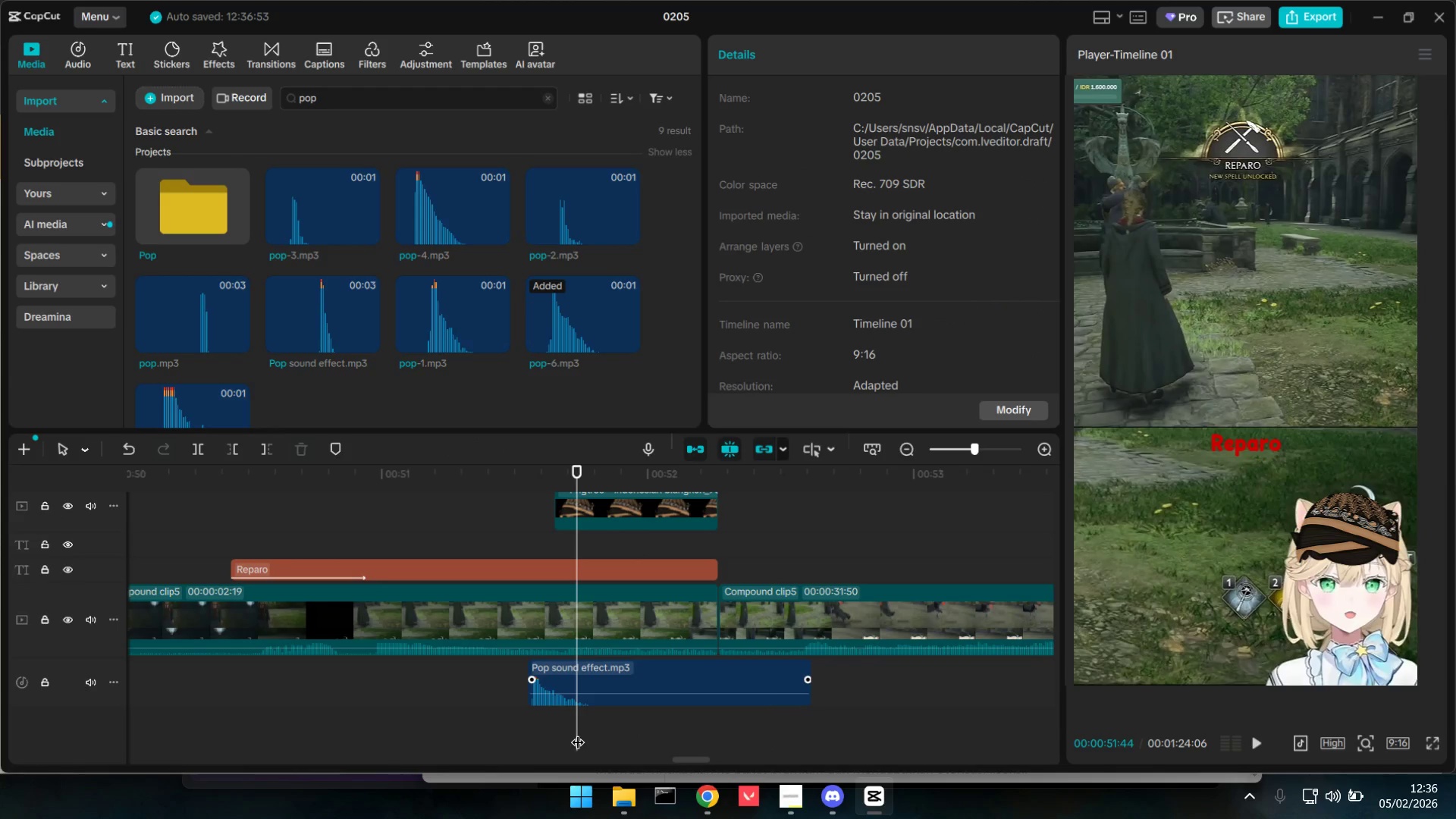 
left_click_drag(start_coordinate=[577, 733], to_coordinate=[588, 735])
 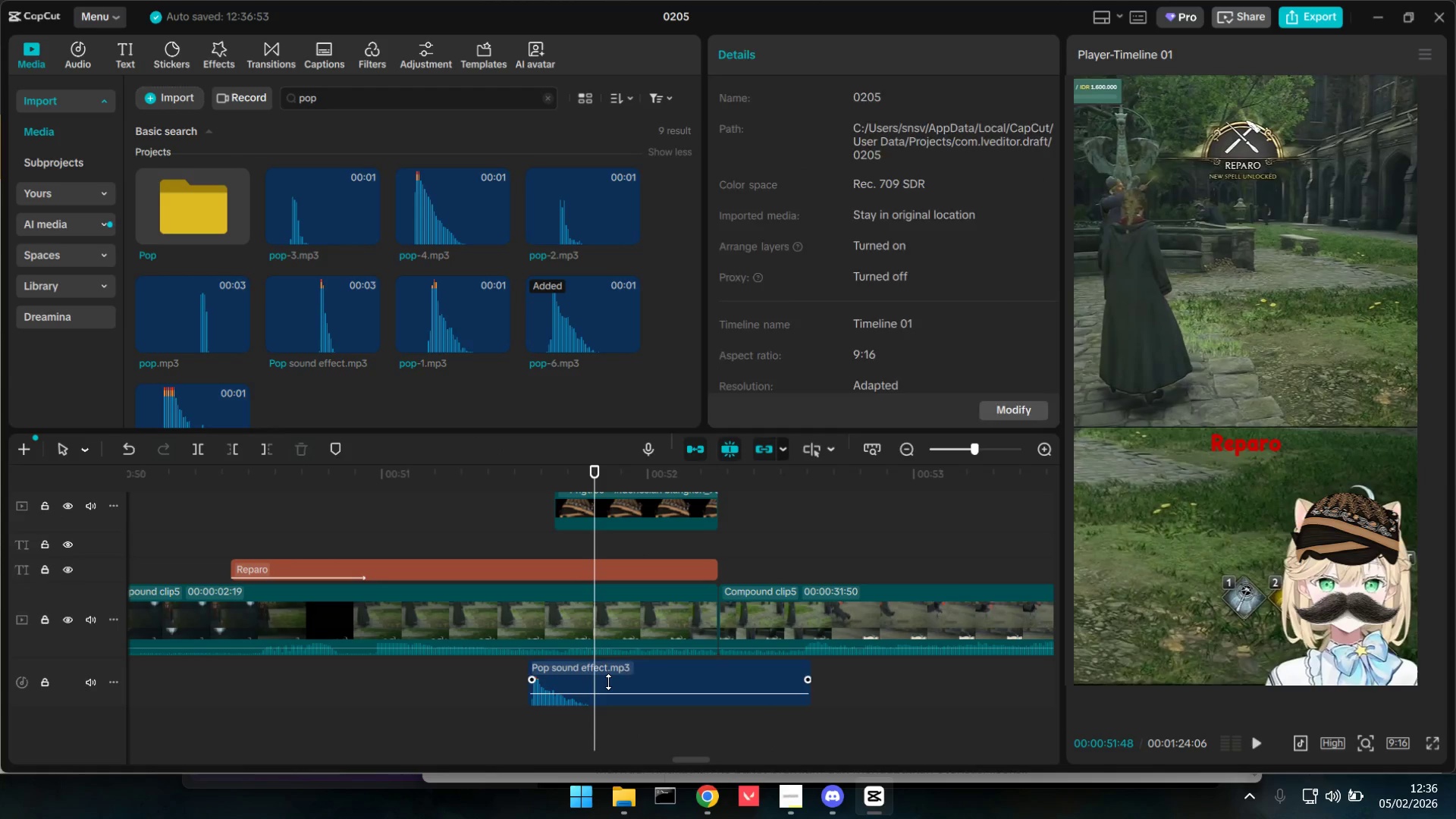 
left_click([608, 682])
 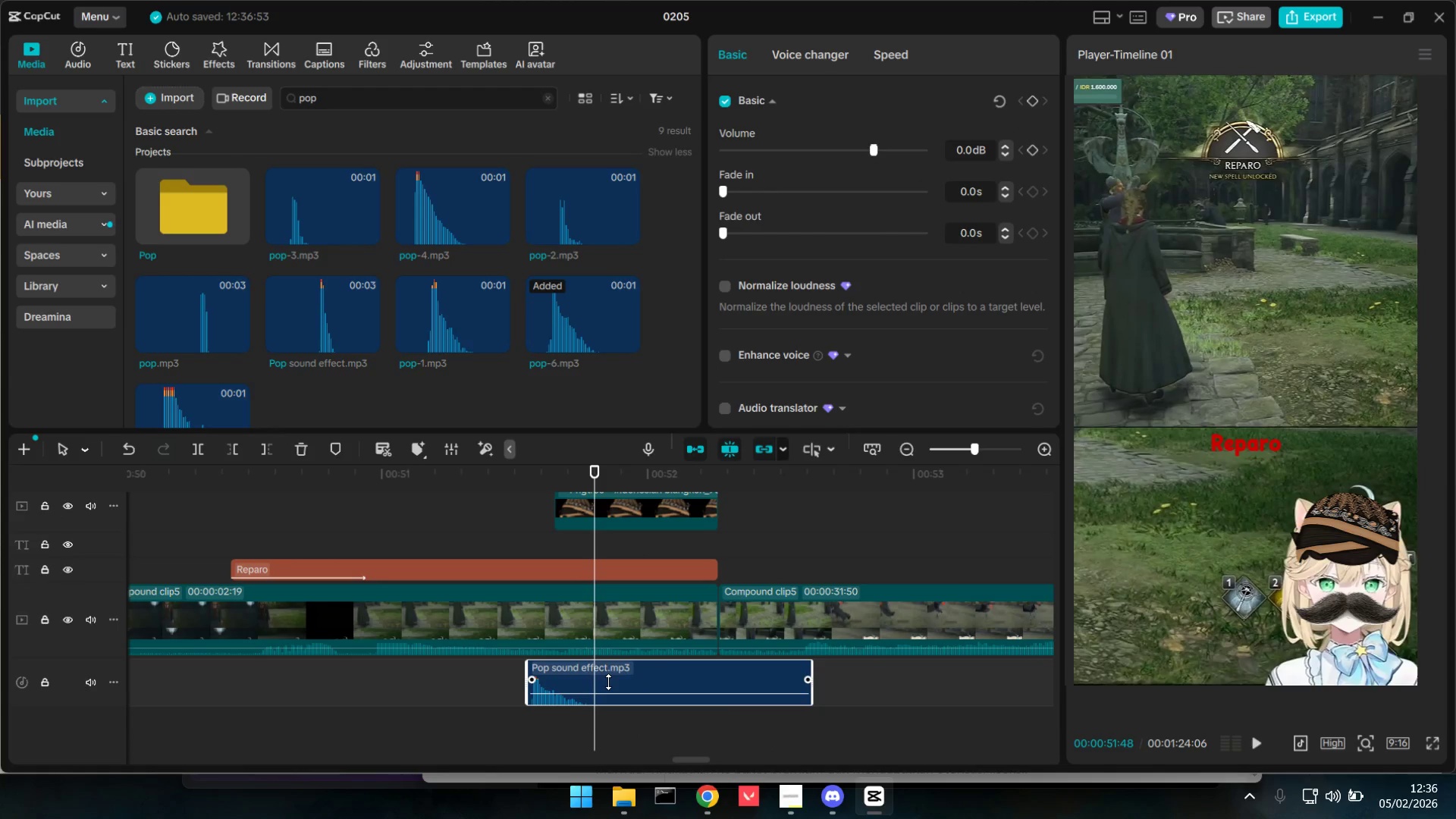 
key(W)
 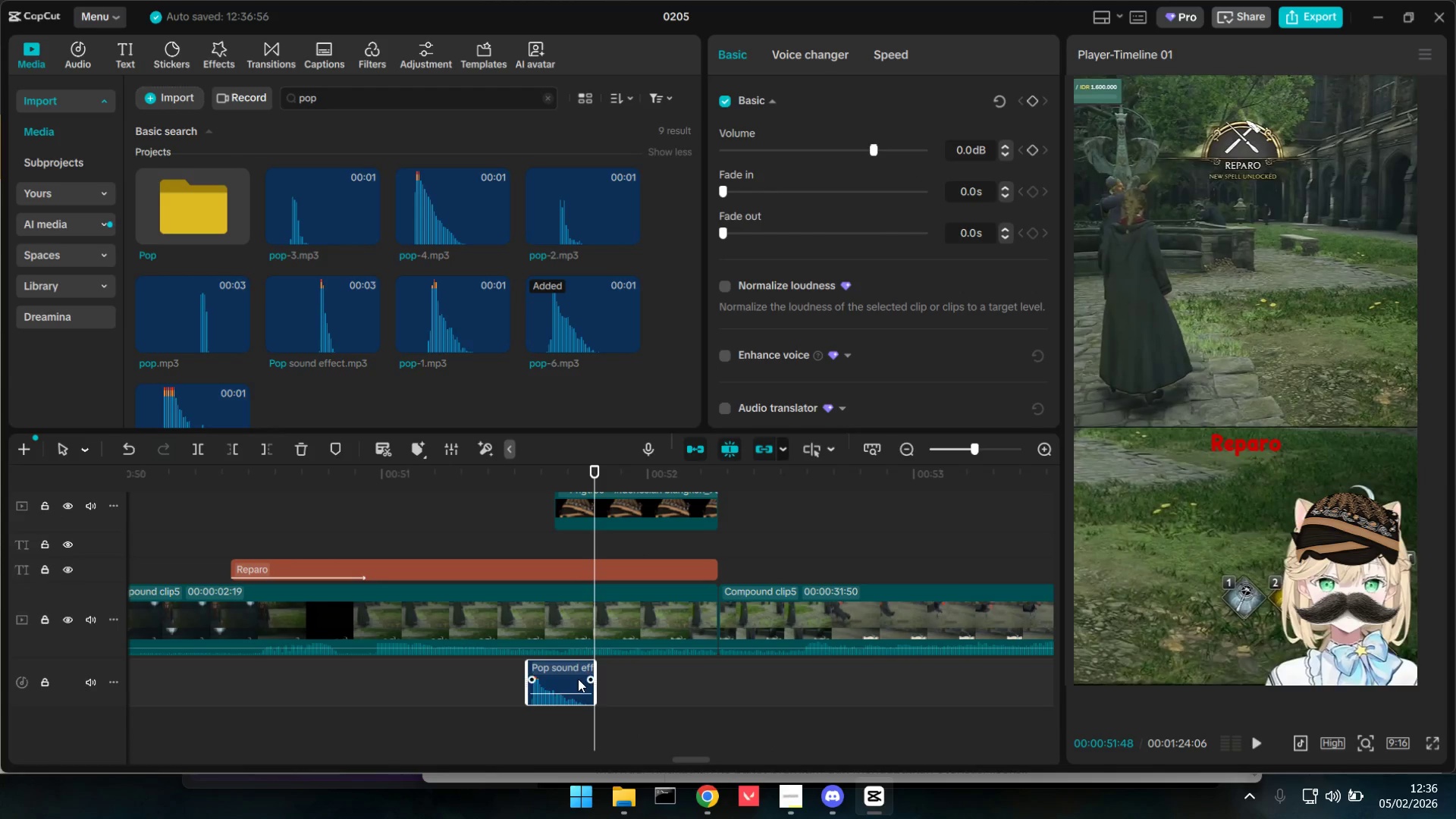 
left_click_drag(start_coordinate=[578, 679], to_coordinate=[604, 682])
 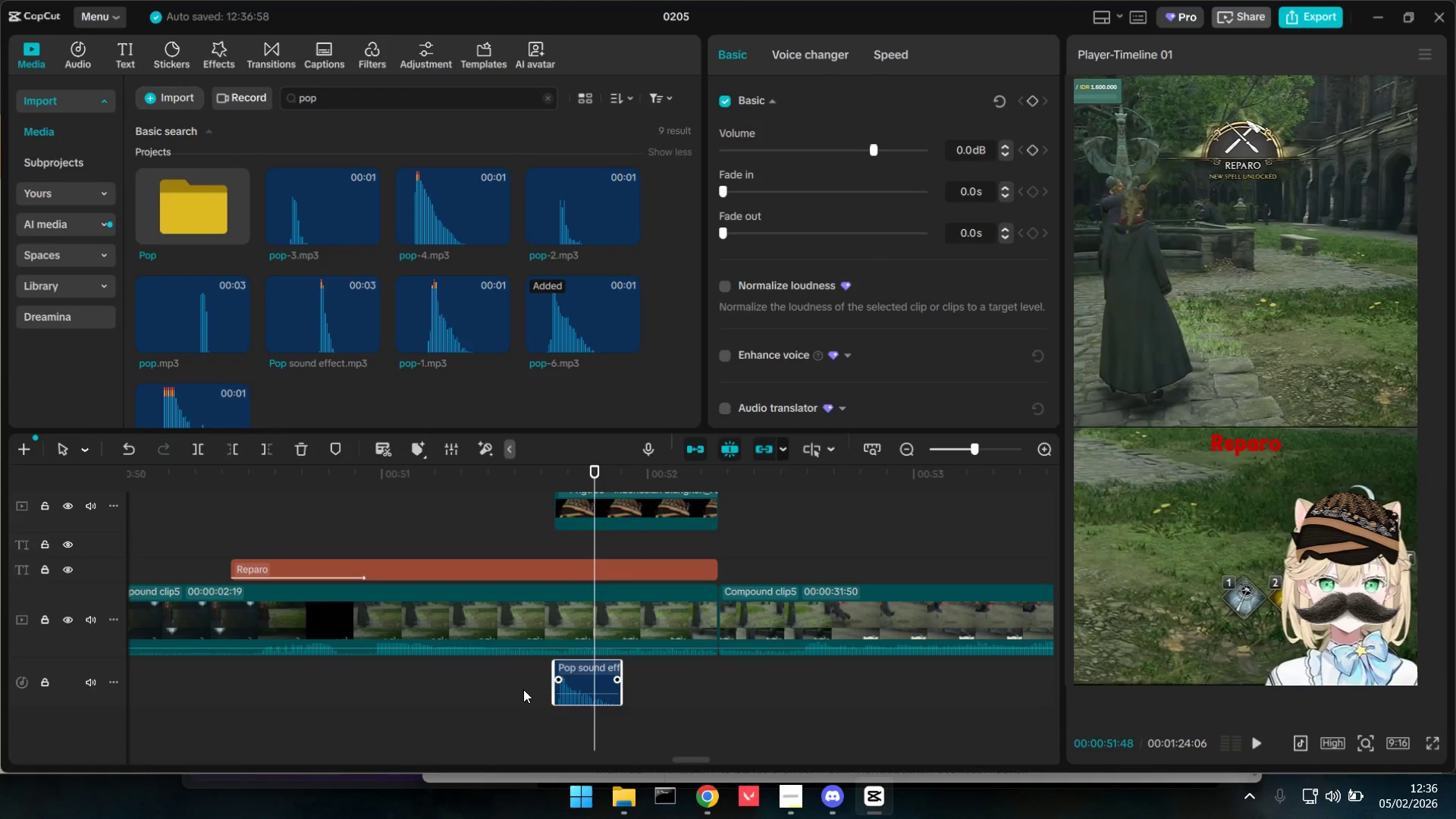 
left_click([522, 704])
 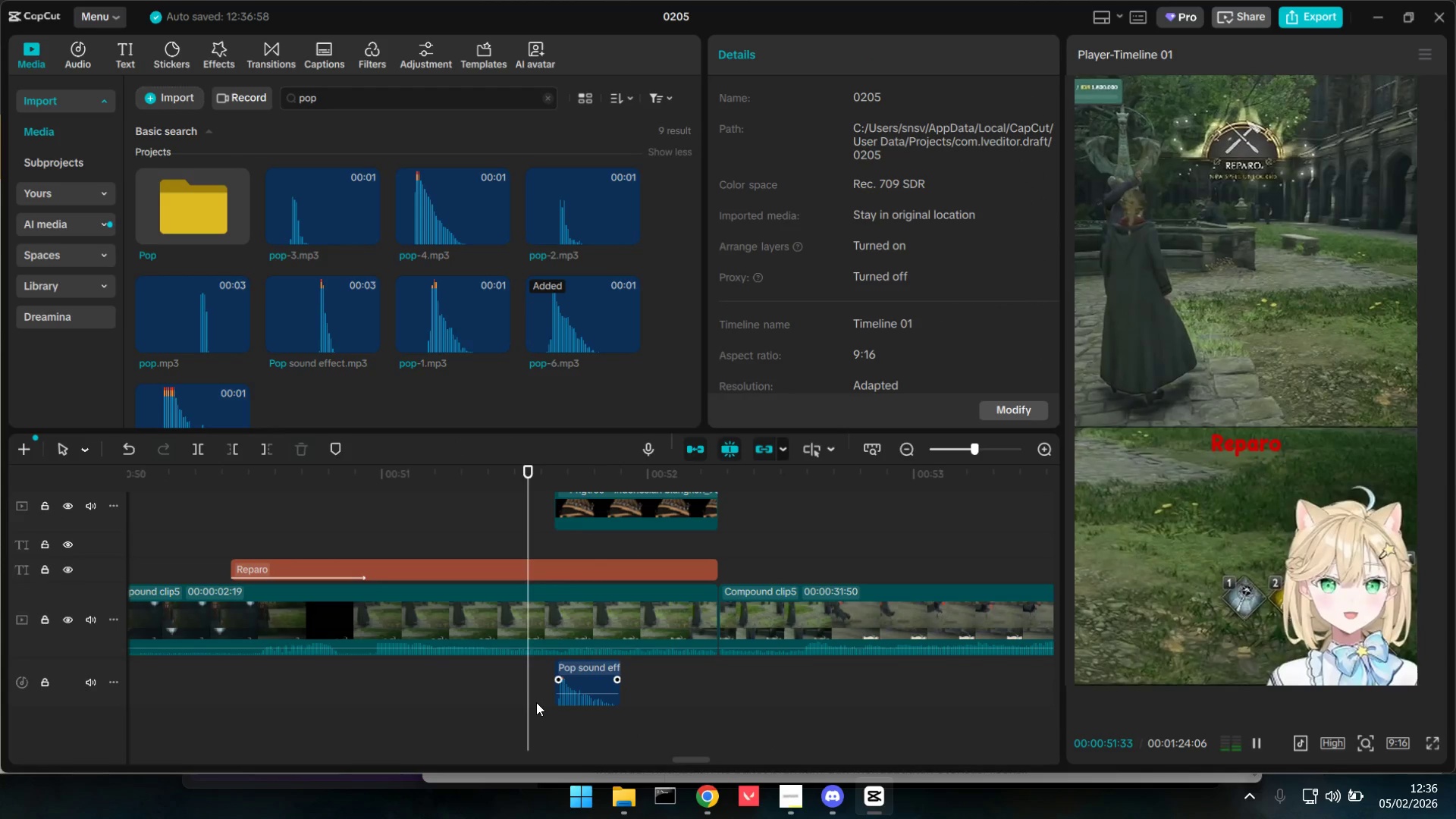 
key(Space)
 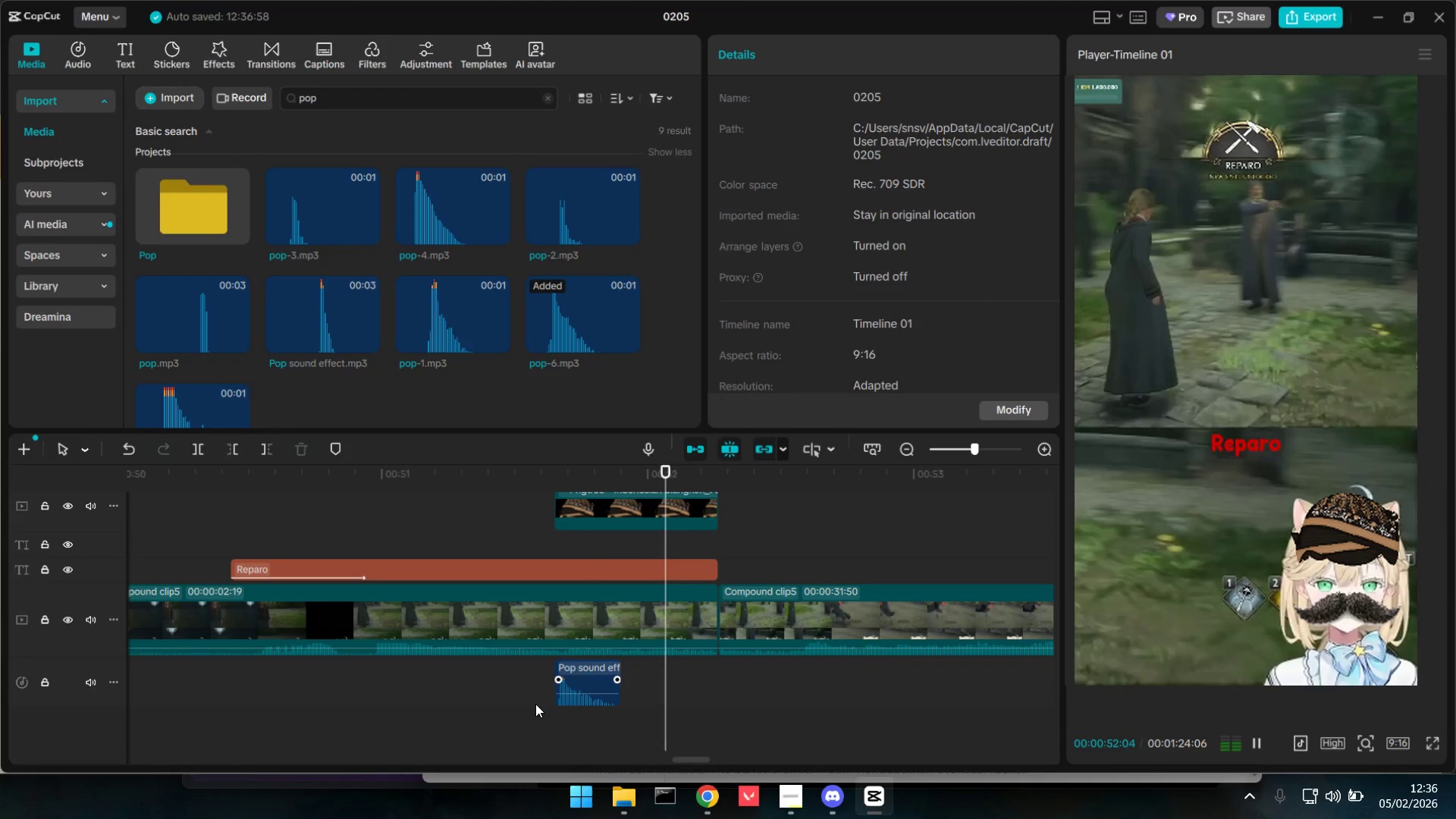 
key(Space)
 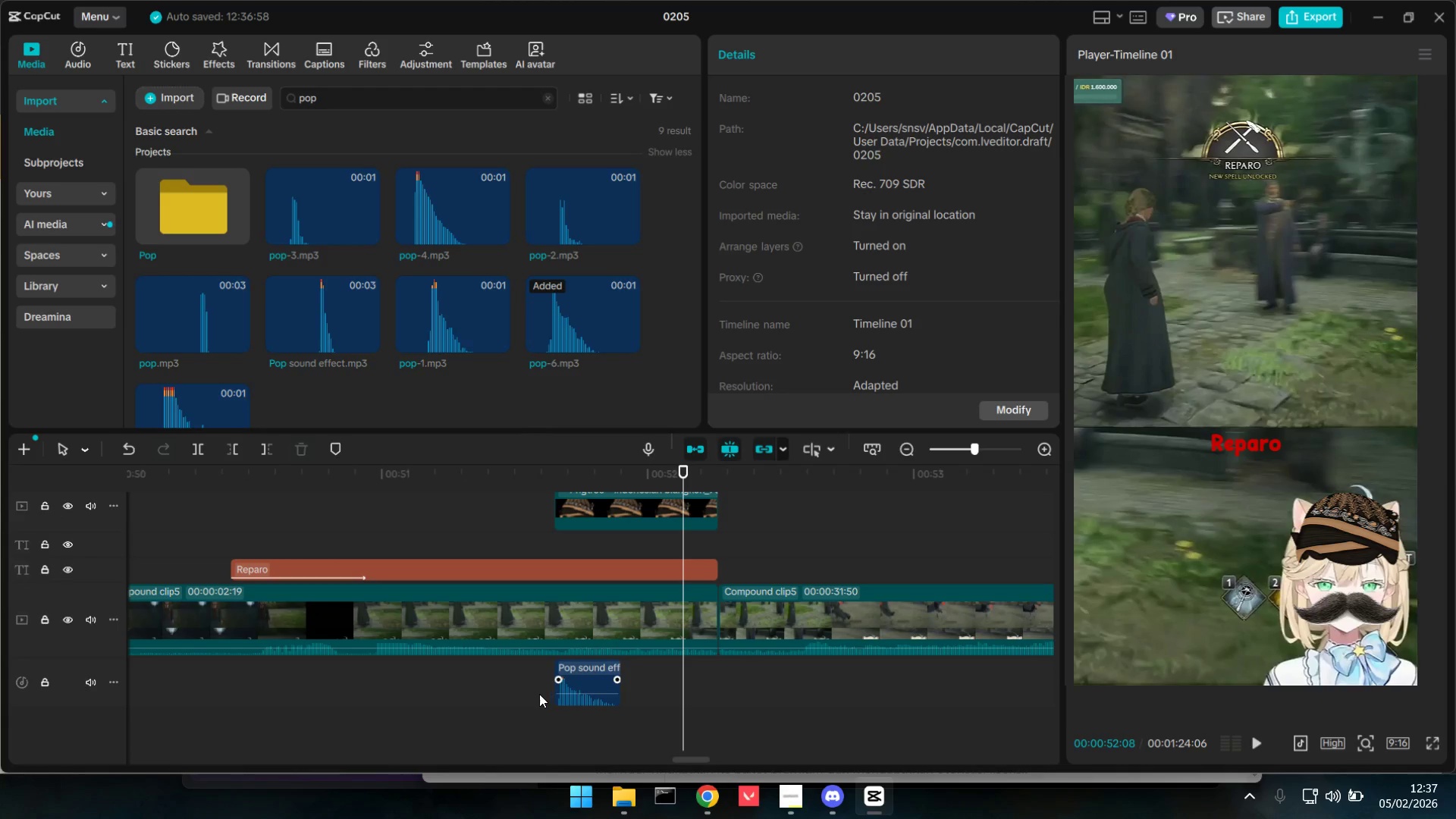 
left_click([535, 704])
 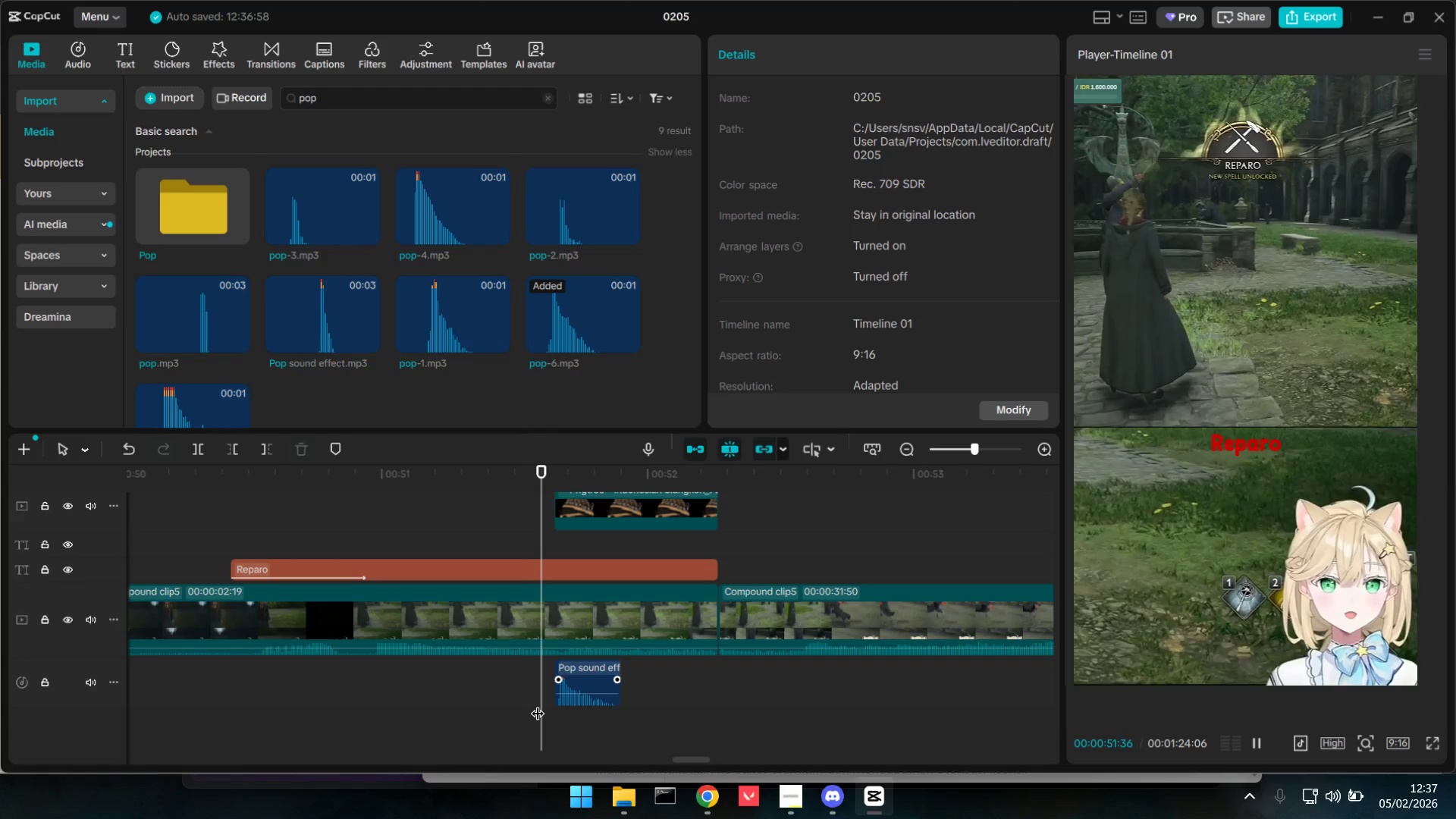 
key(Space)
 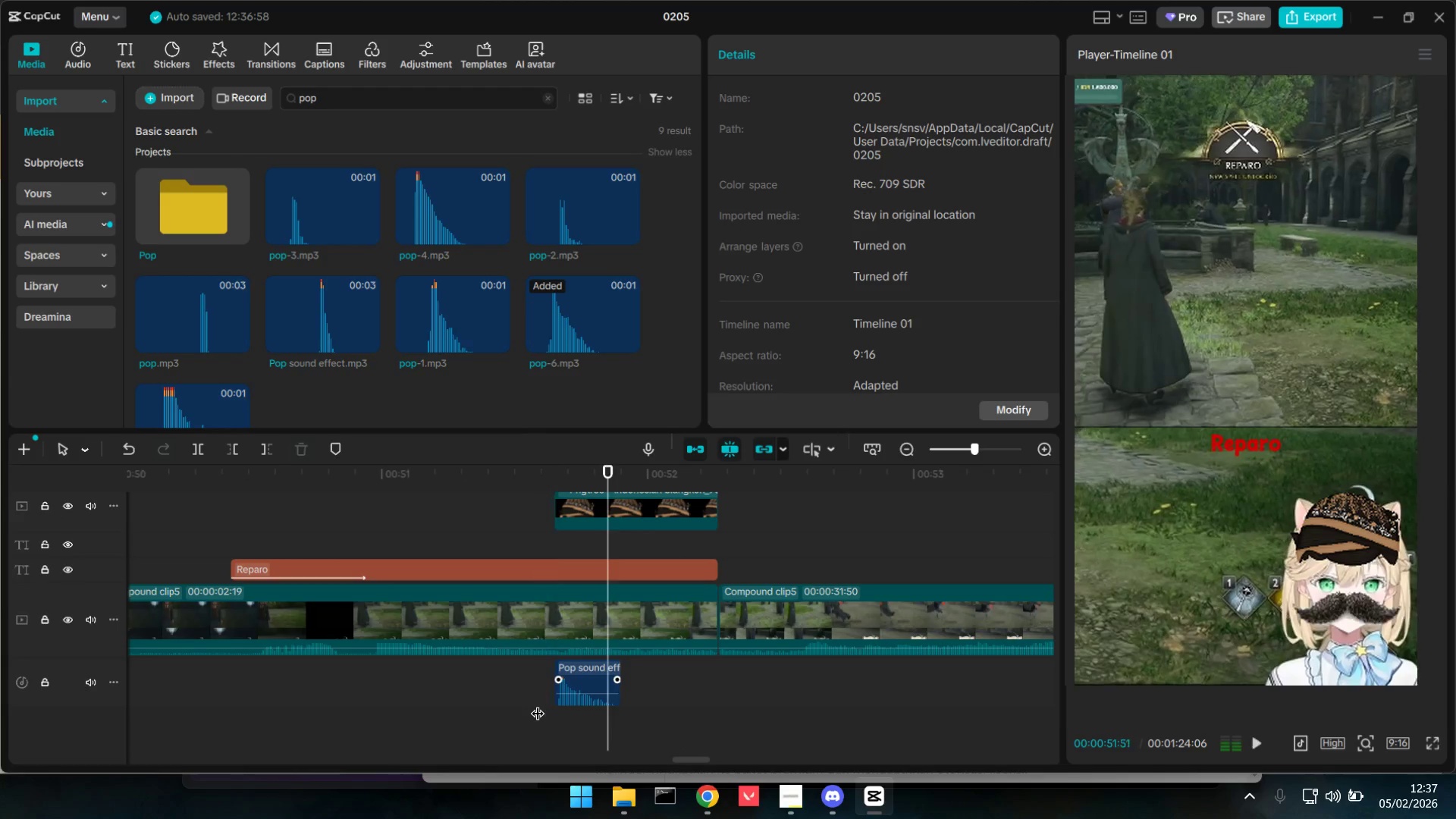 
key(Space)
 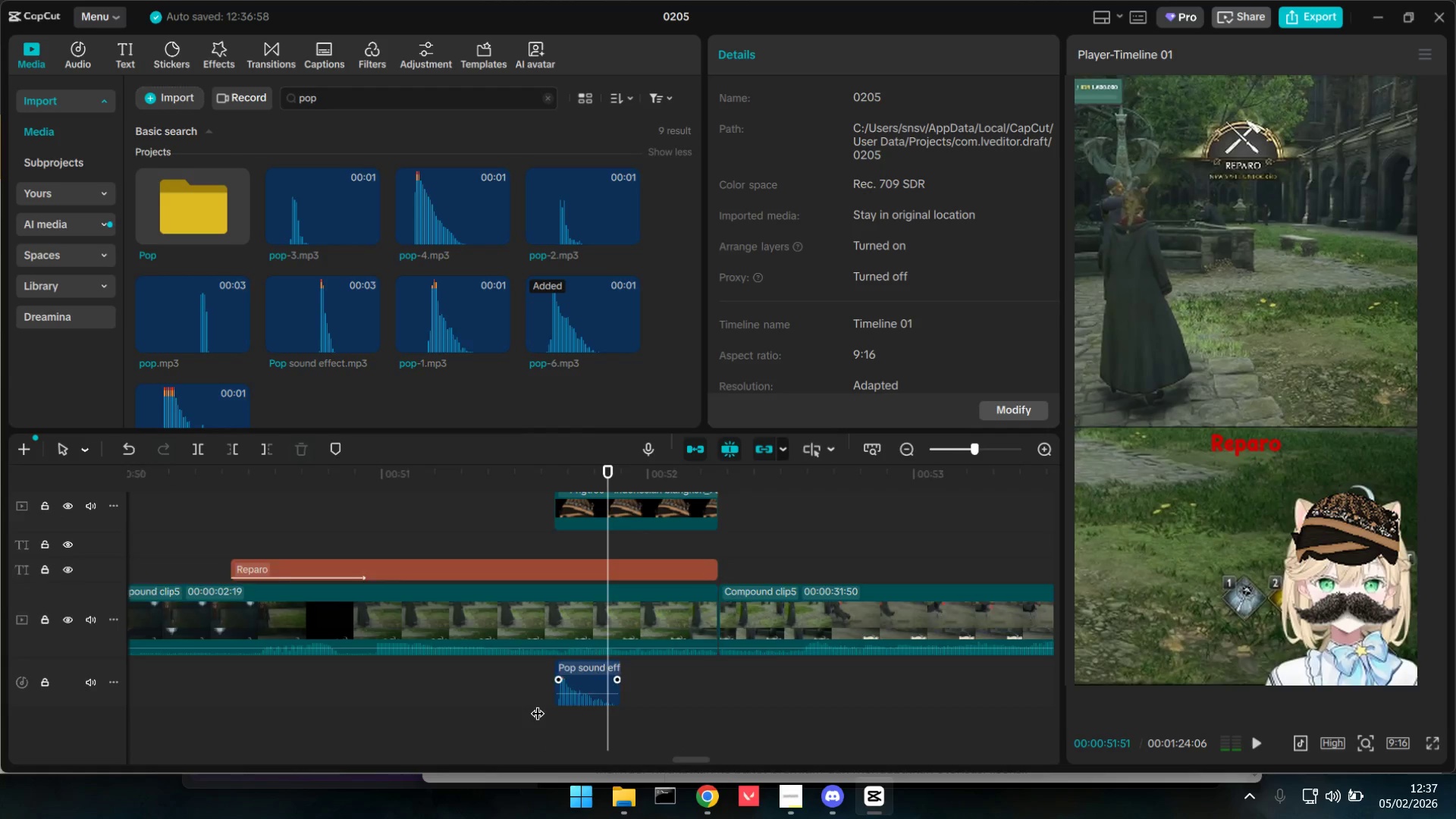 
hold_key(key=ControlLeft, duration=0.72)
 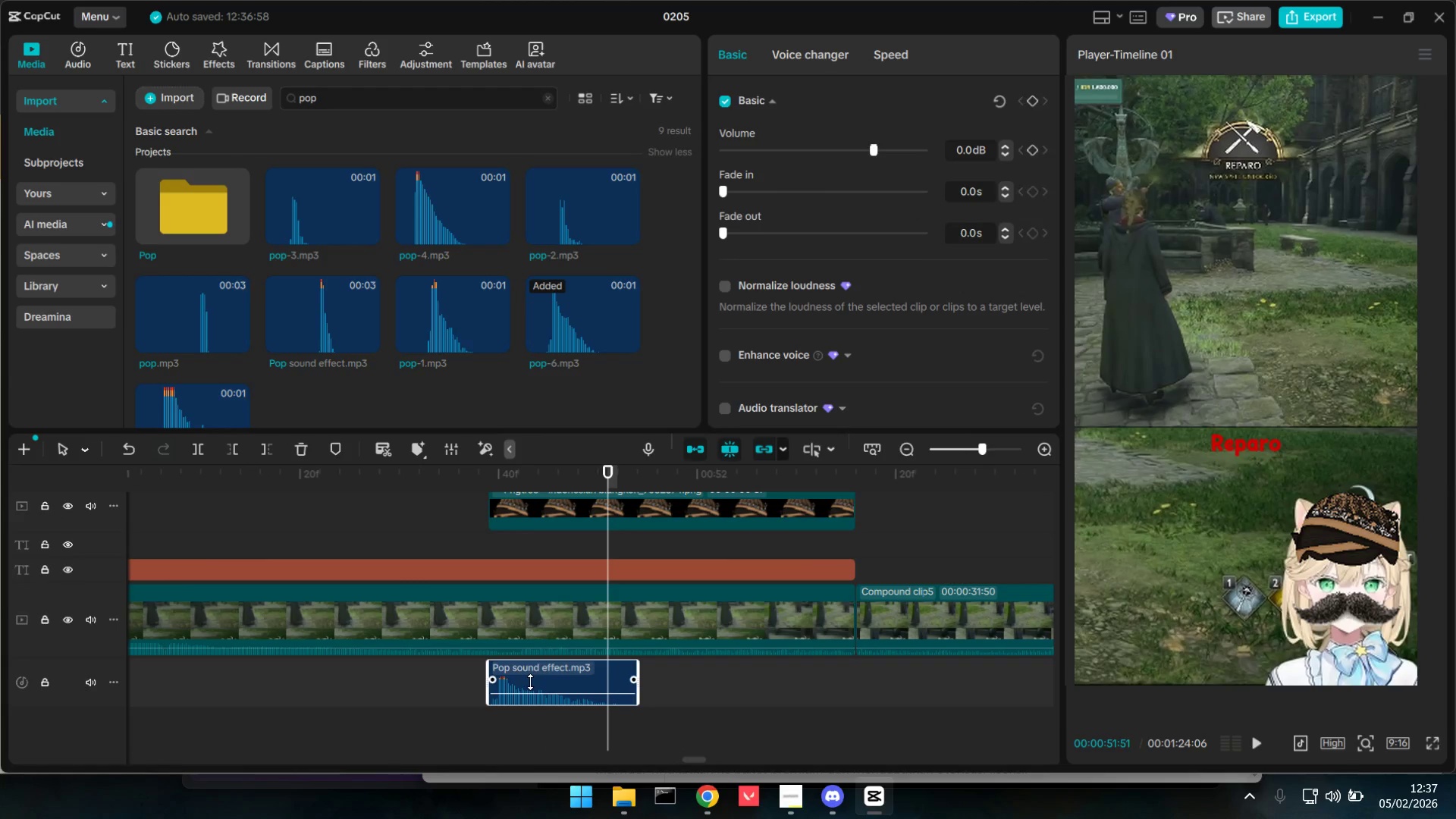 
left_click([532, 682])
 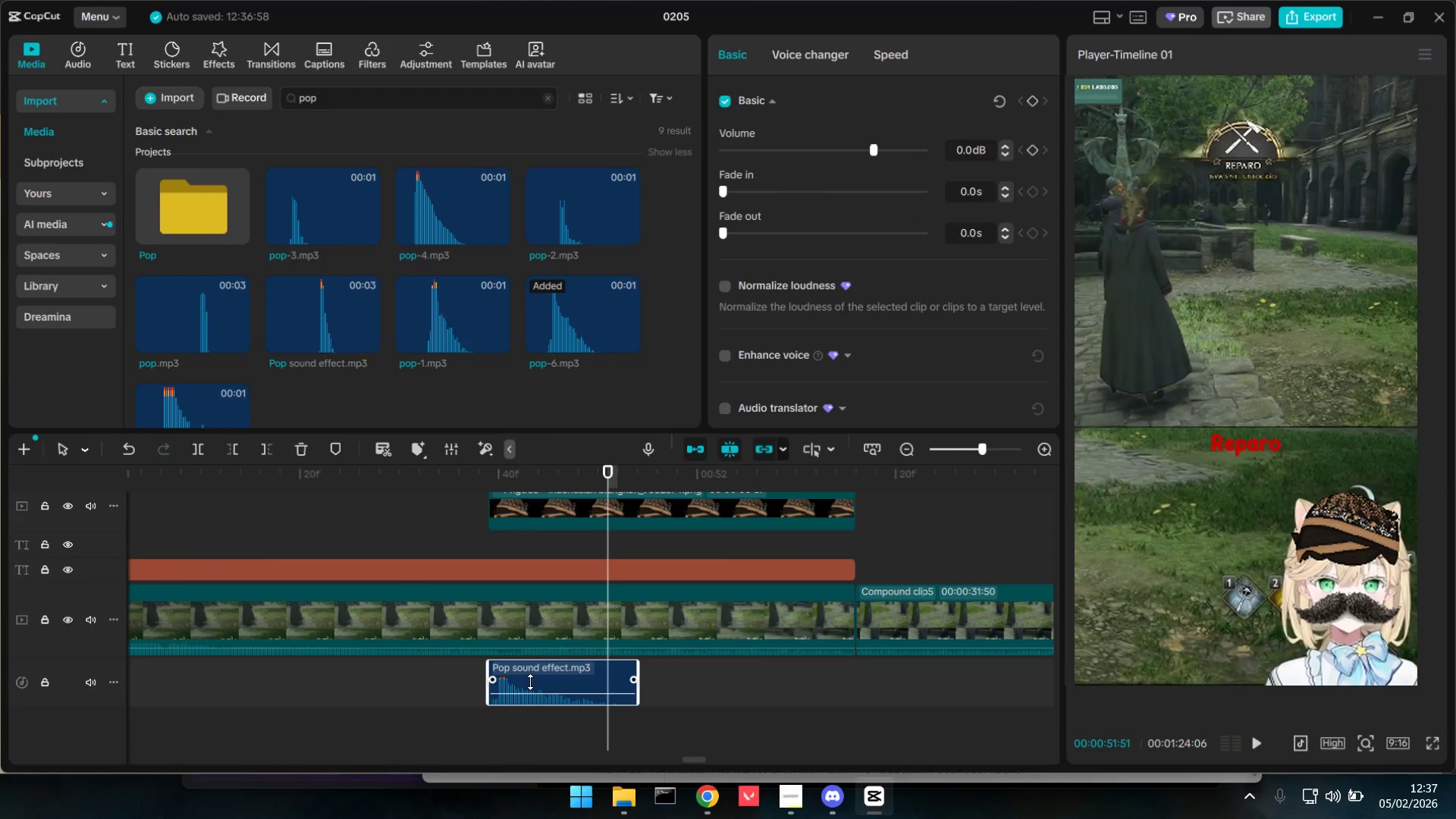 
scroll: coordinate [538, 698], scroll_direction: up, amount: 10.0
 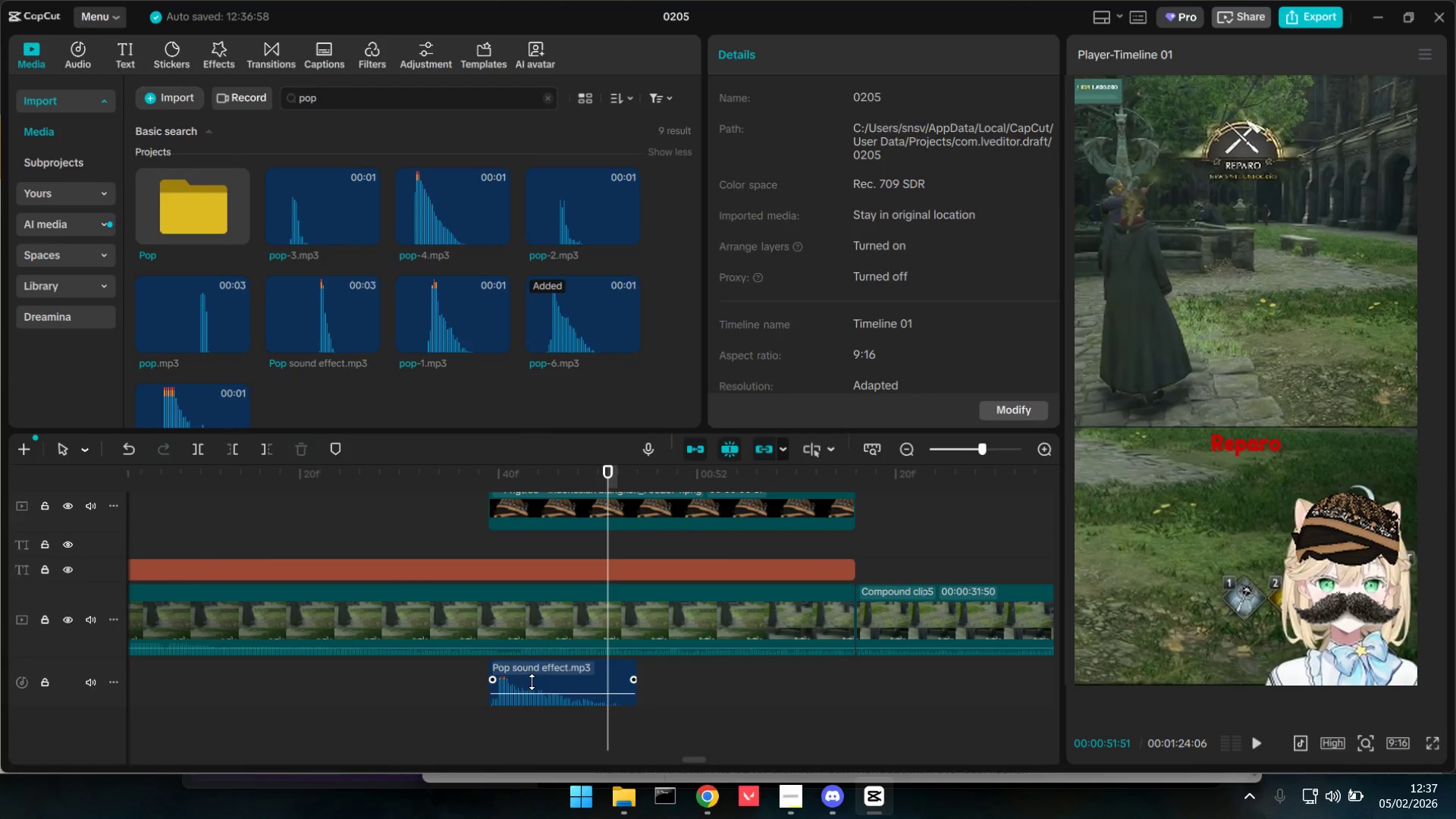 
key(Control+C)
 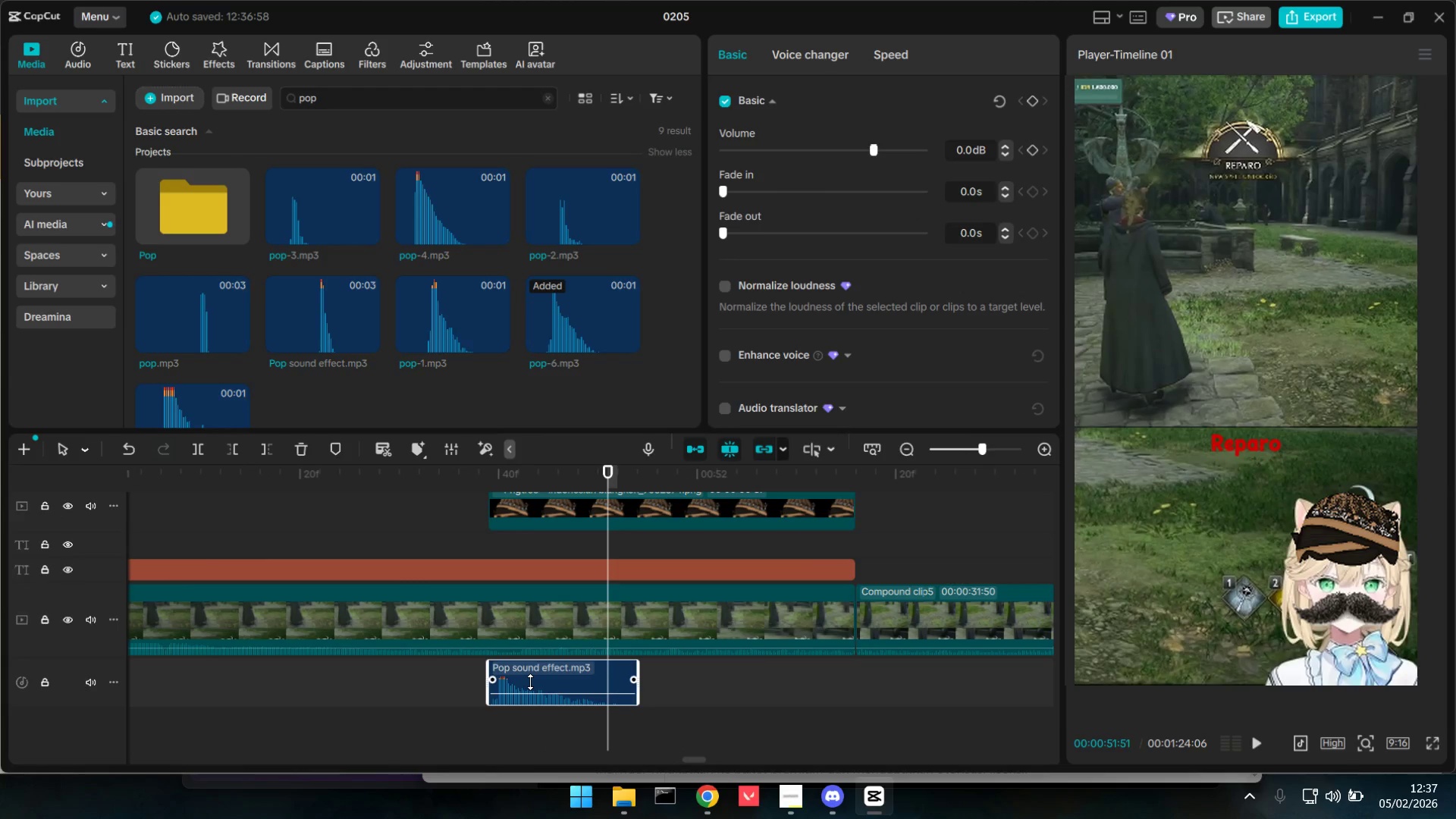 
key(Control+V)
 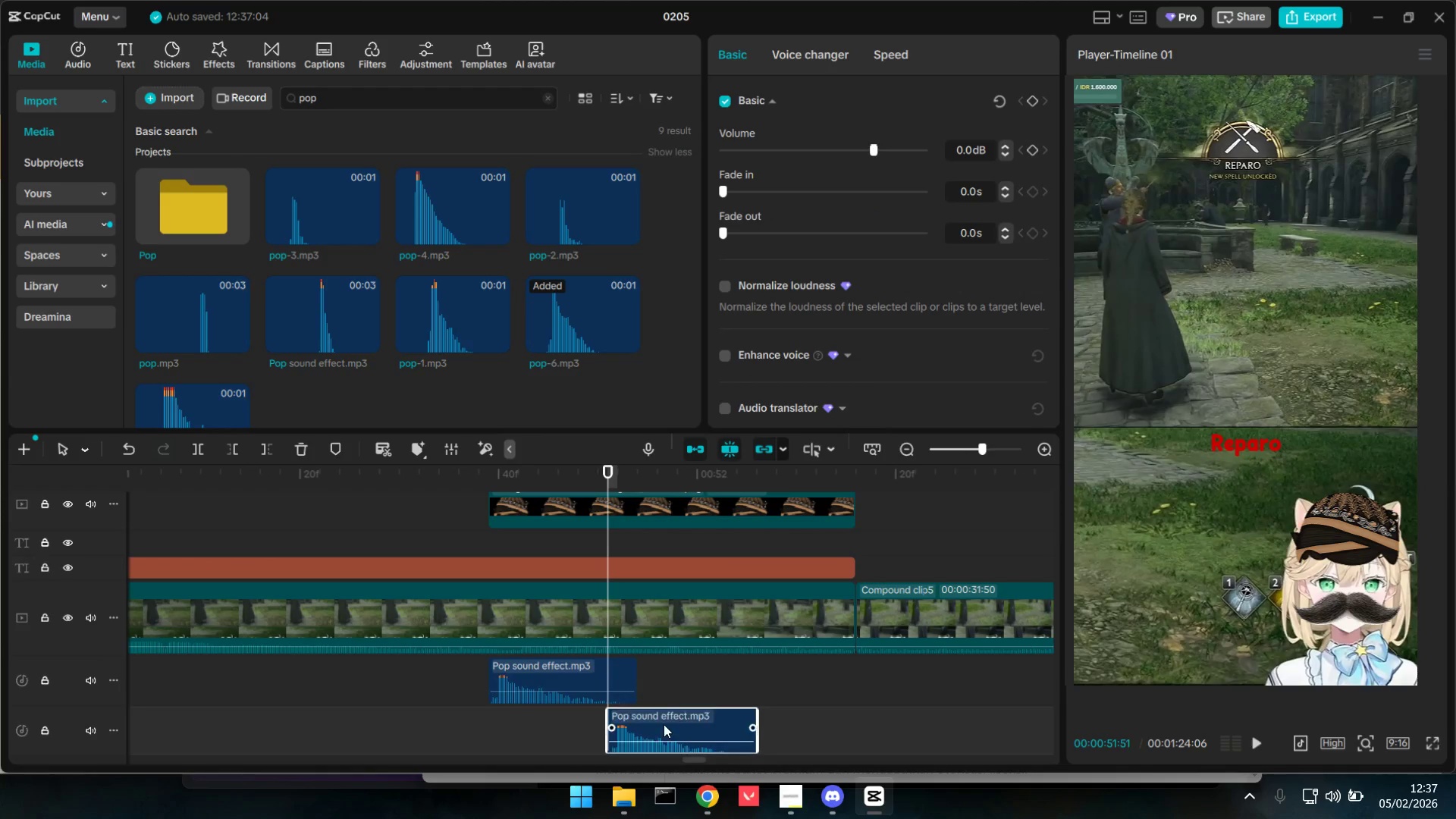 
left_click_drag(start_coordinate=[663, 724], to_coordinate=[565, 708])
 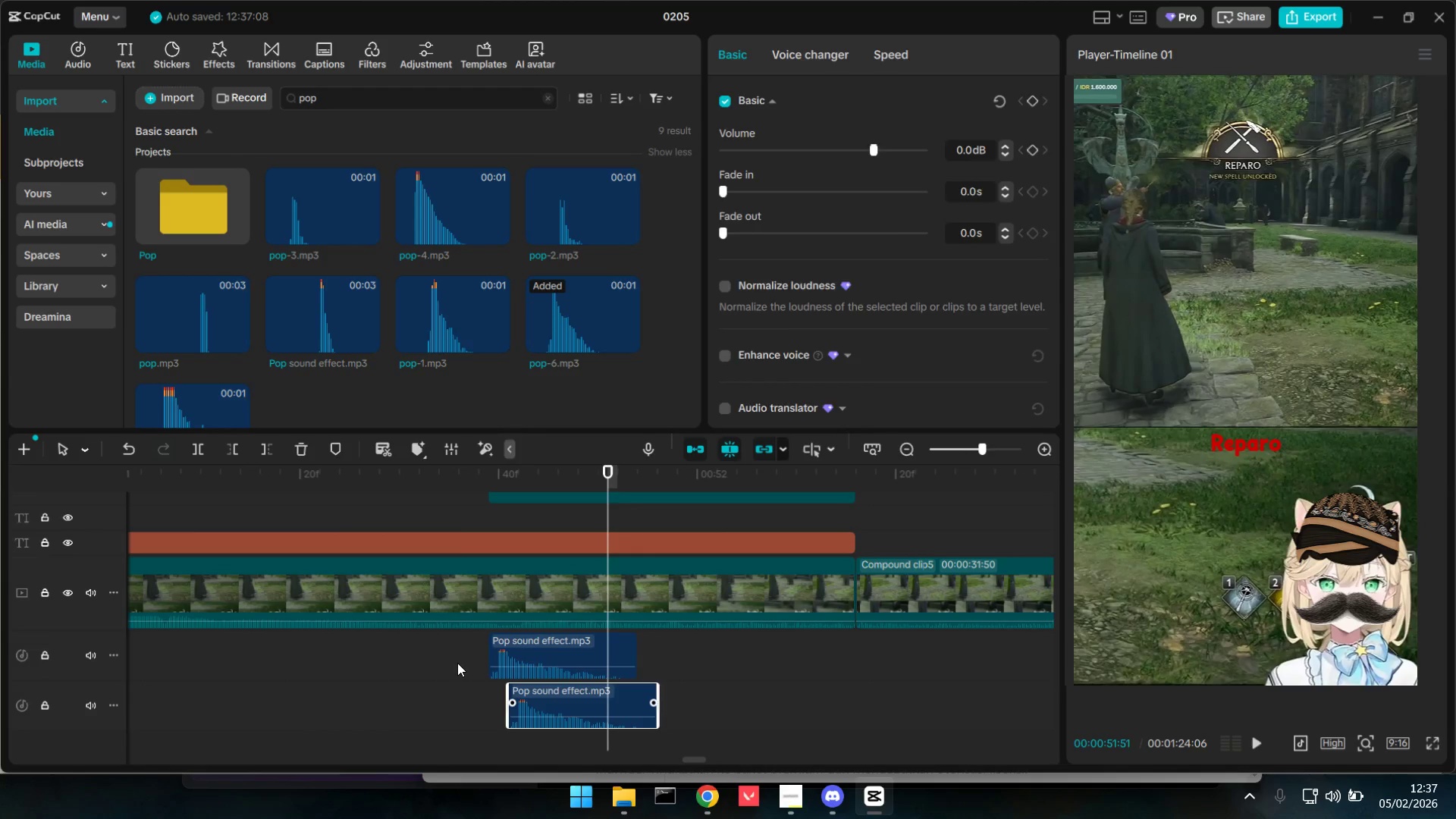 
left_click([457, 663])
 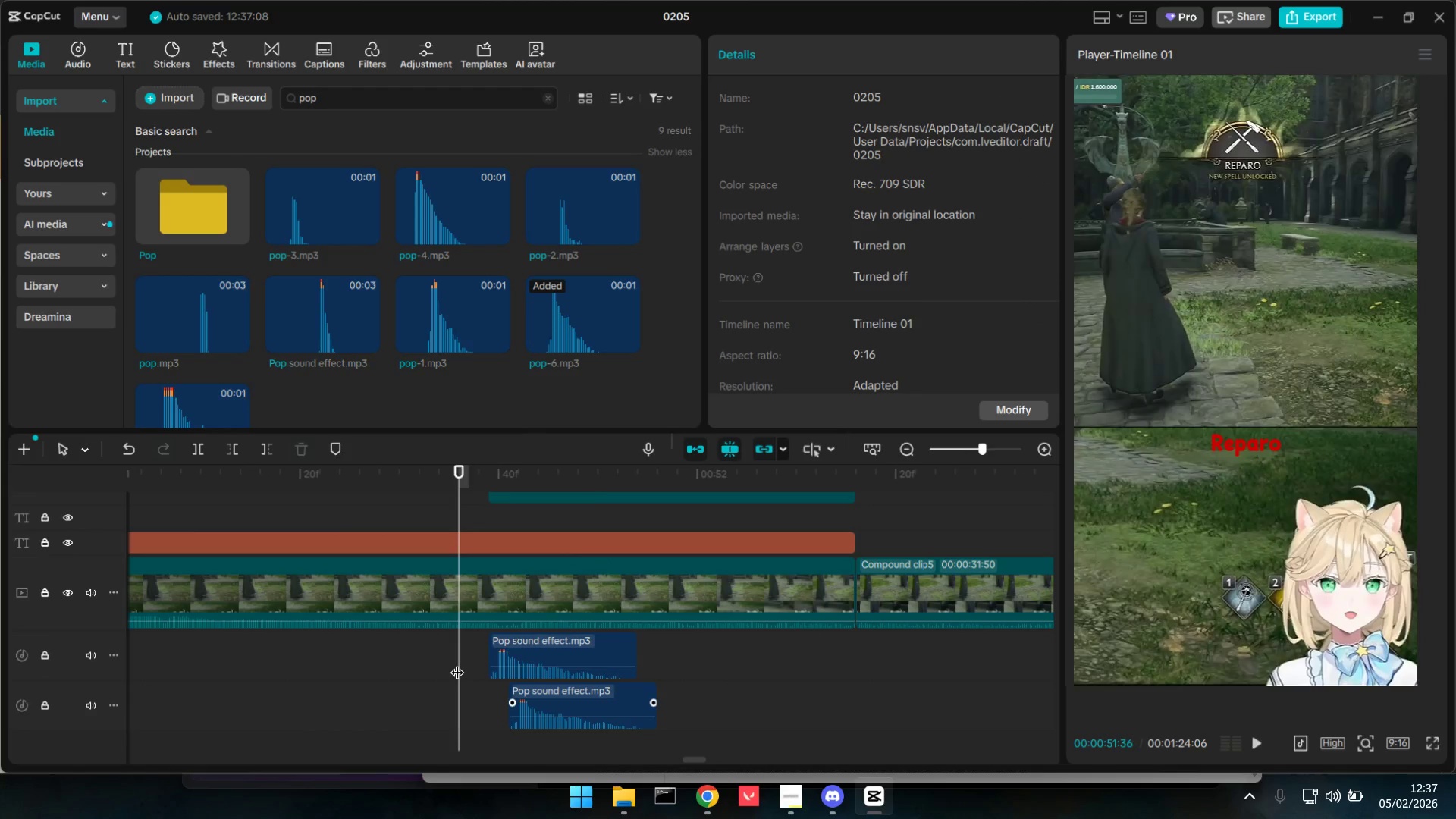 
key(Space)
 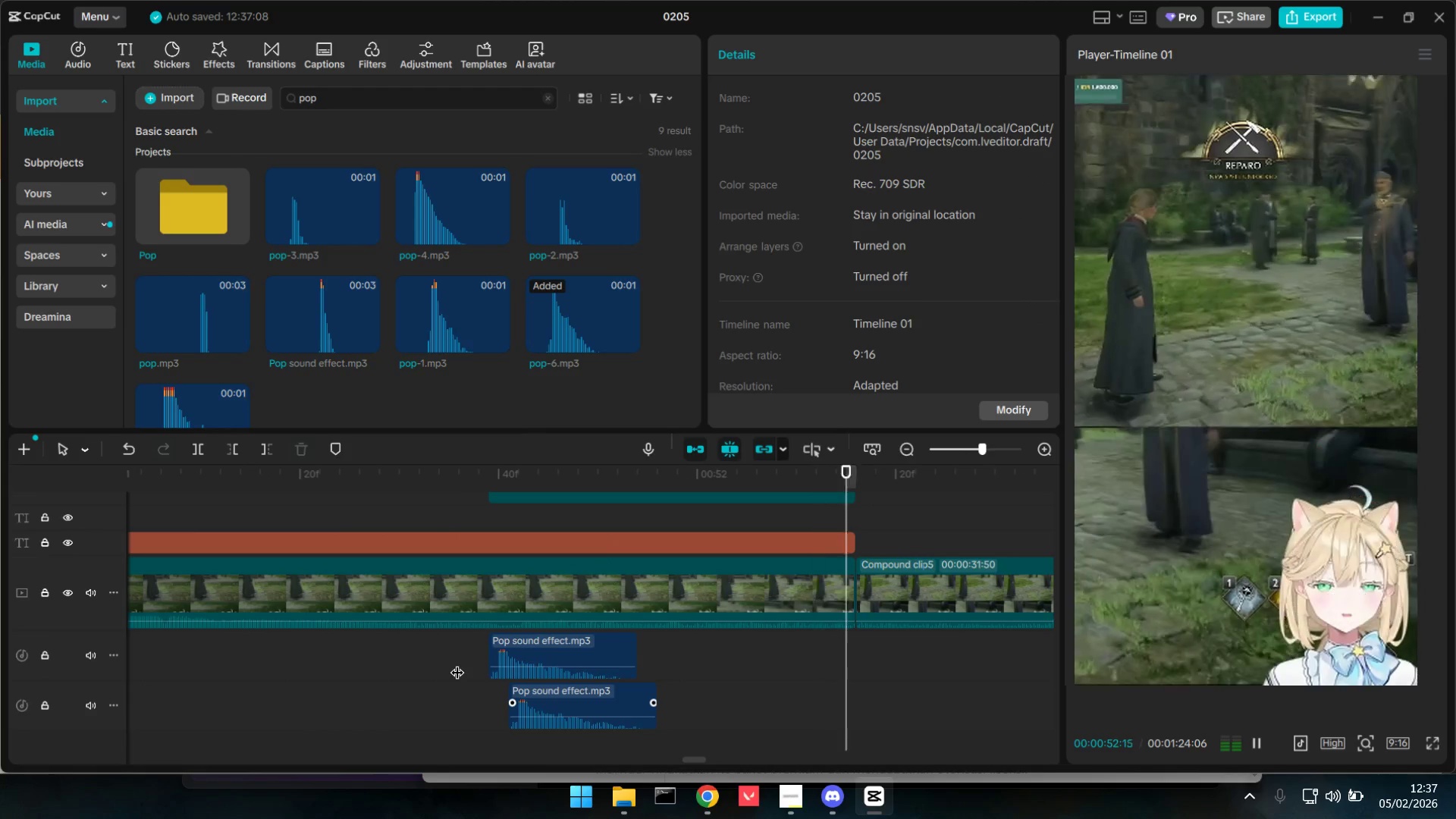 
key(Space)
 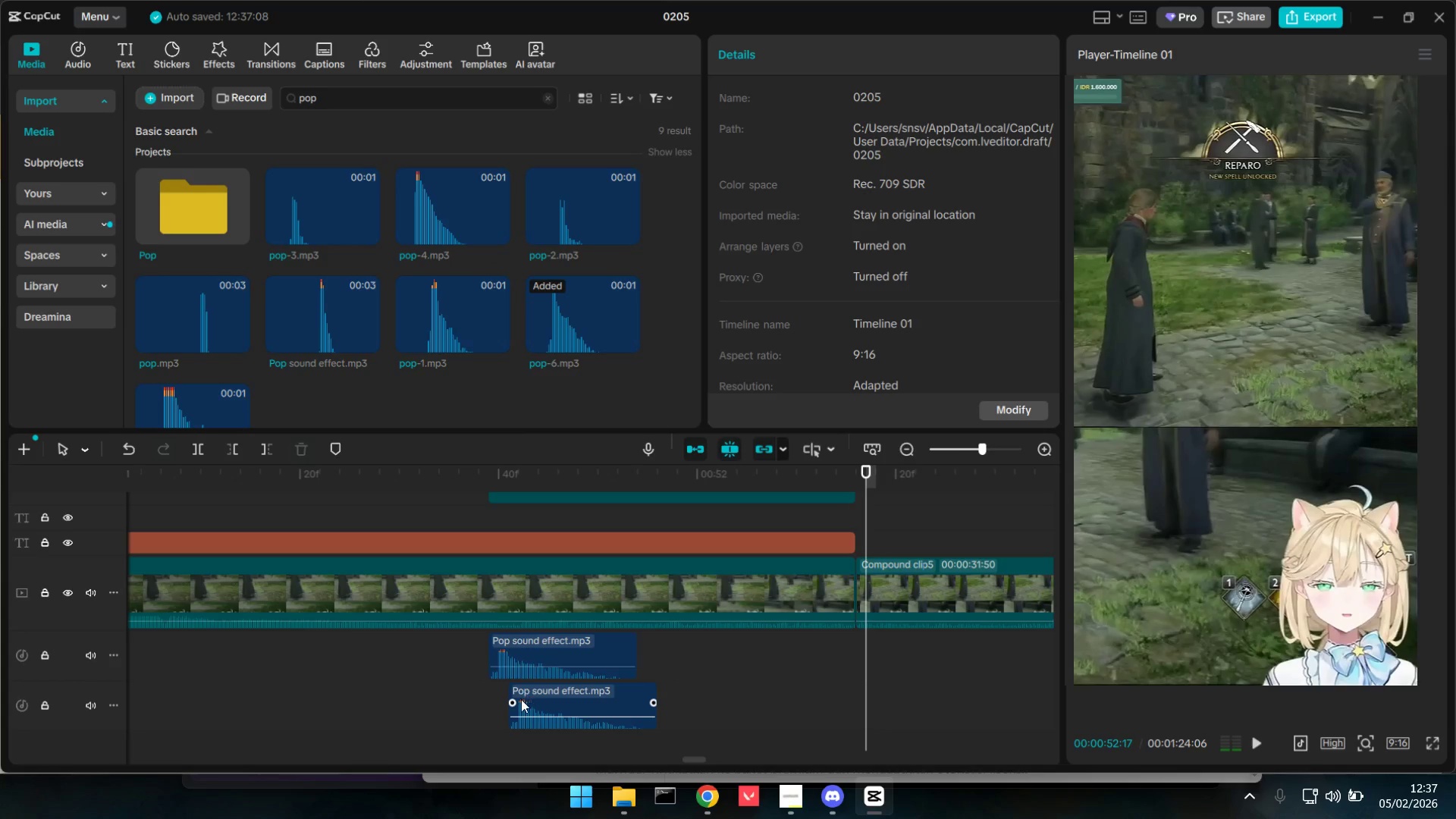 
hold_key(key=ControlLeft, duration=0.67)
 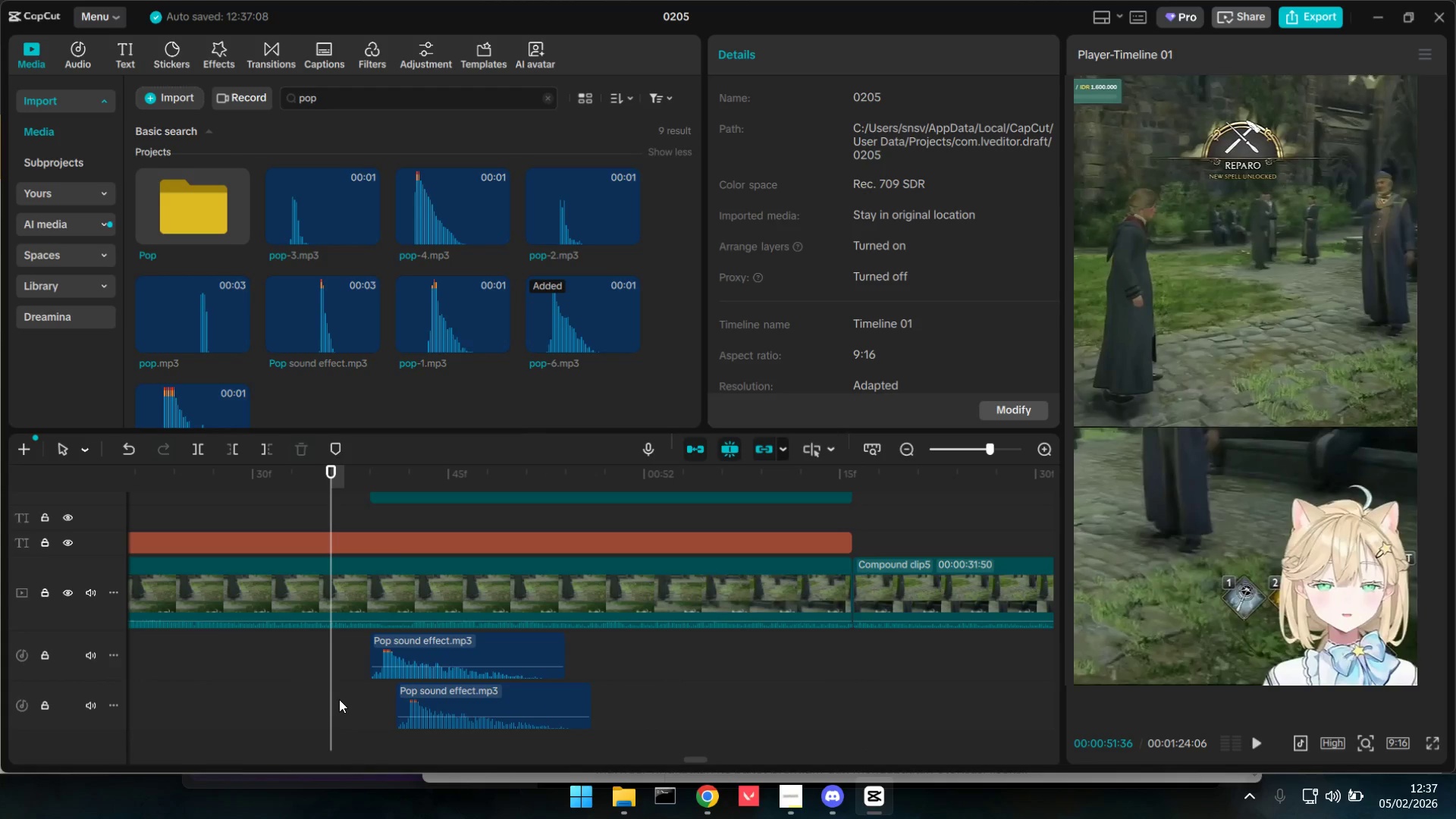 
left_click([334, 701])
 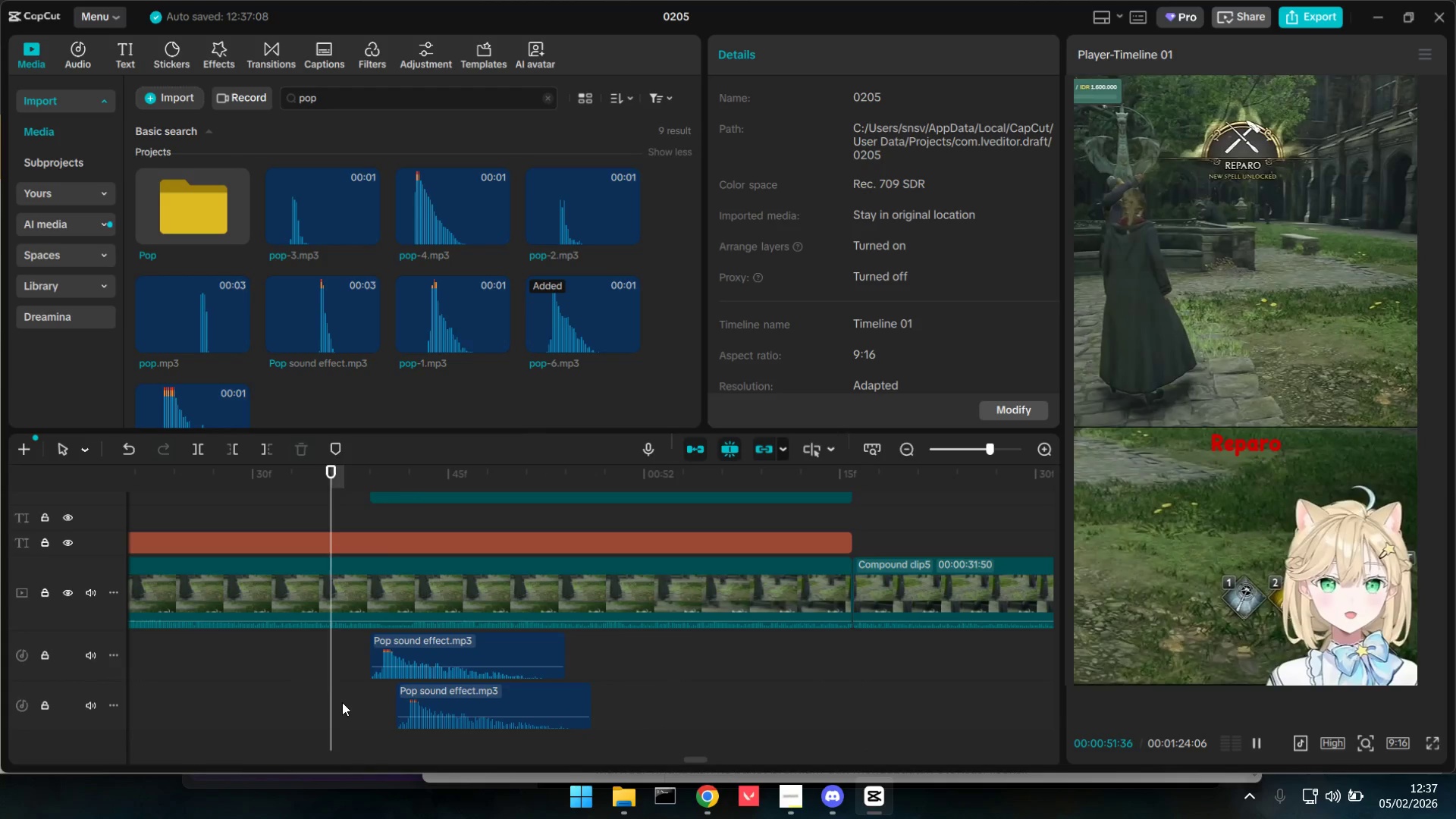 
scroll: coordinate [521, 699], scroll_direction: up, amount: 10.0
 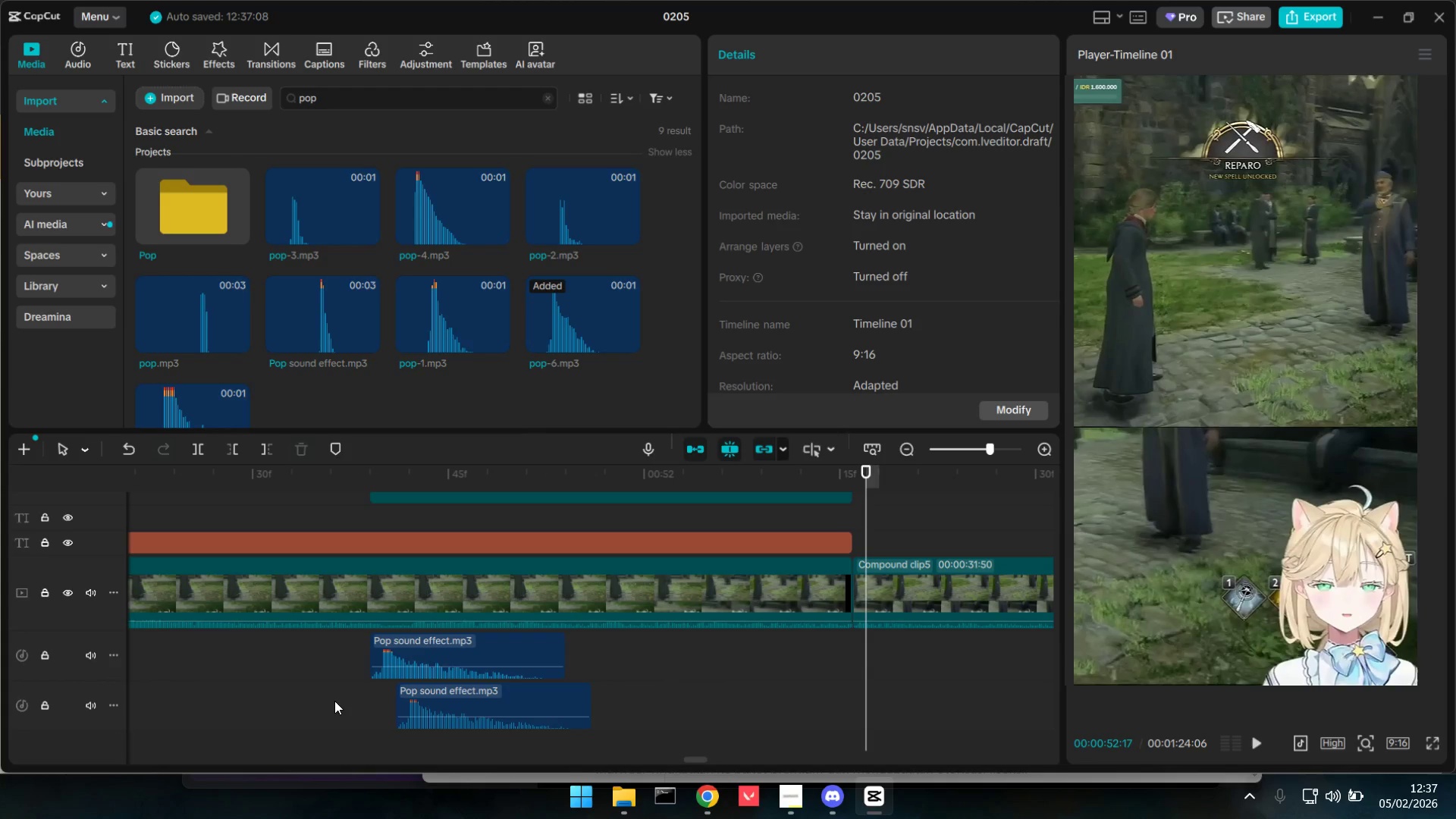 
key(Space)
 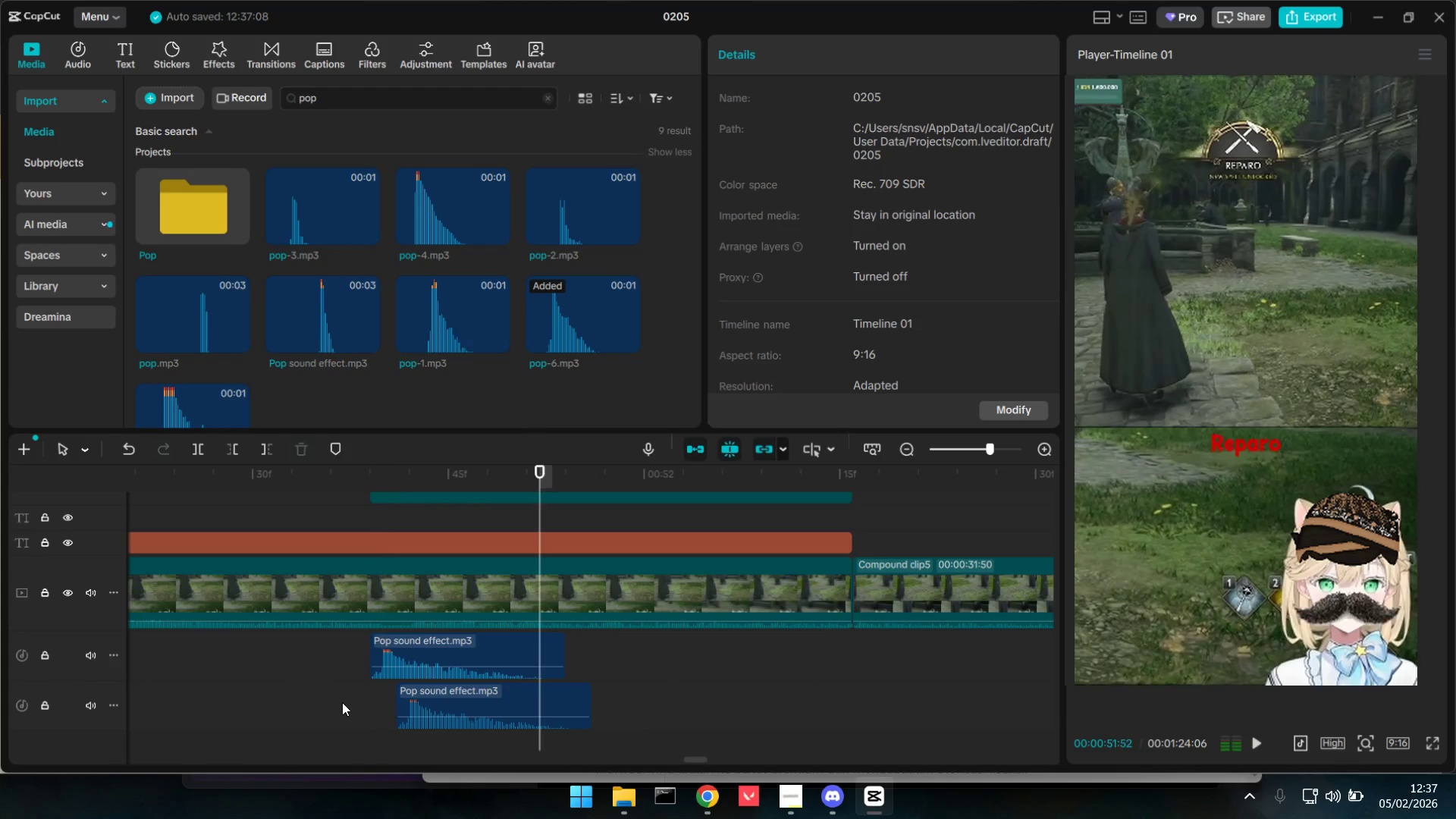 
key(Space)
 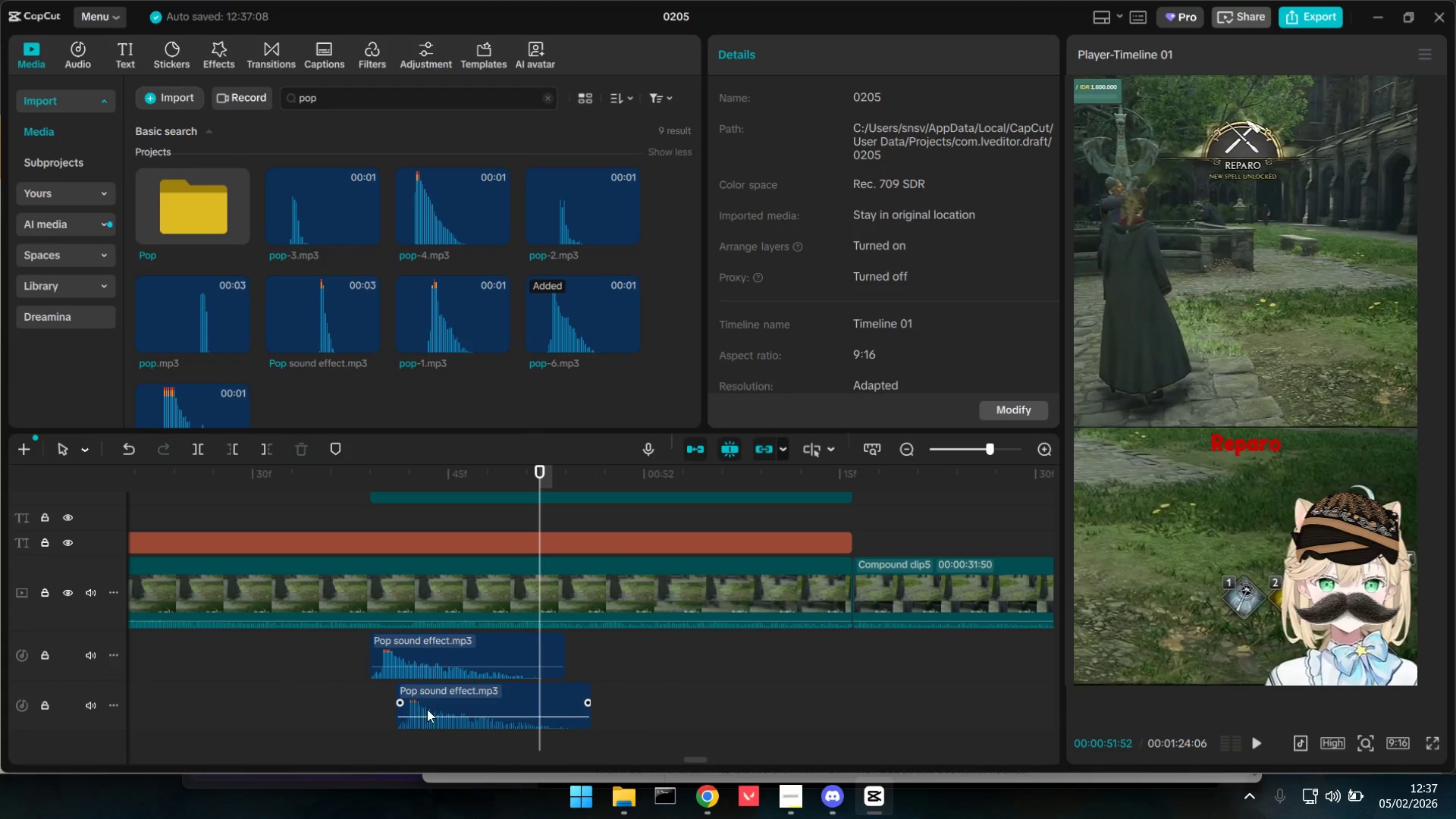 
left_click_drag(start_coordinate=[432, 705], to_coordinate=[465, 707])
 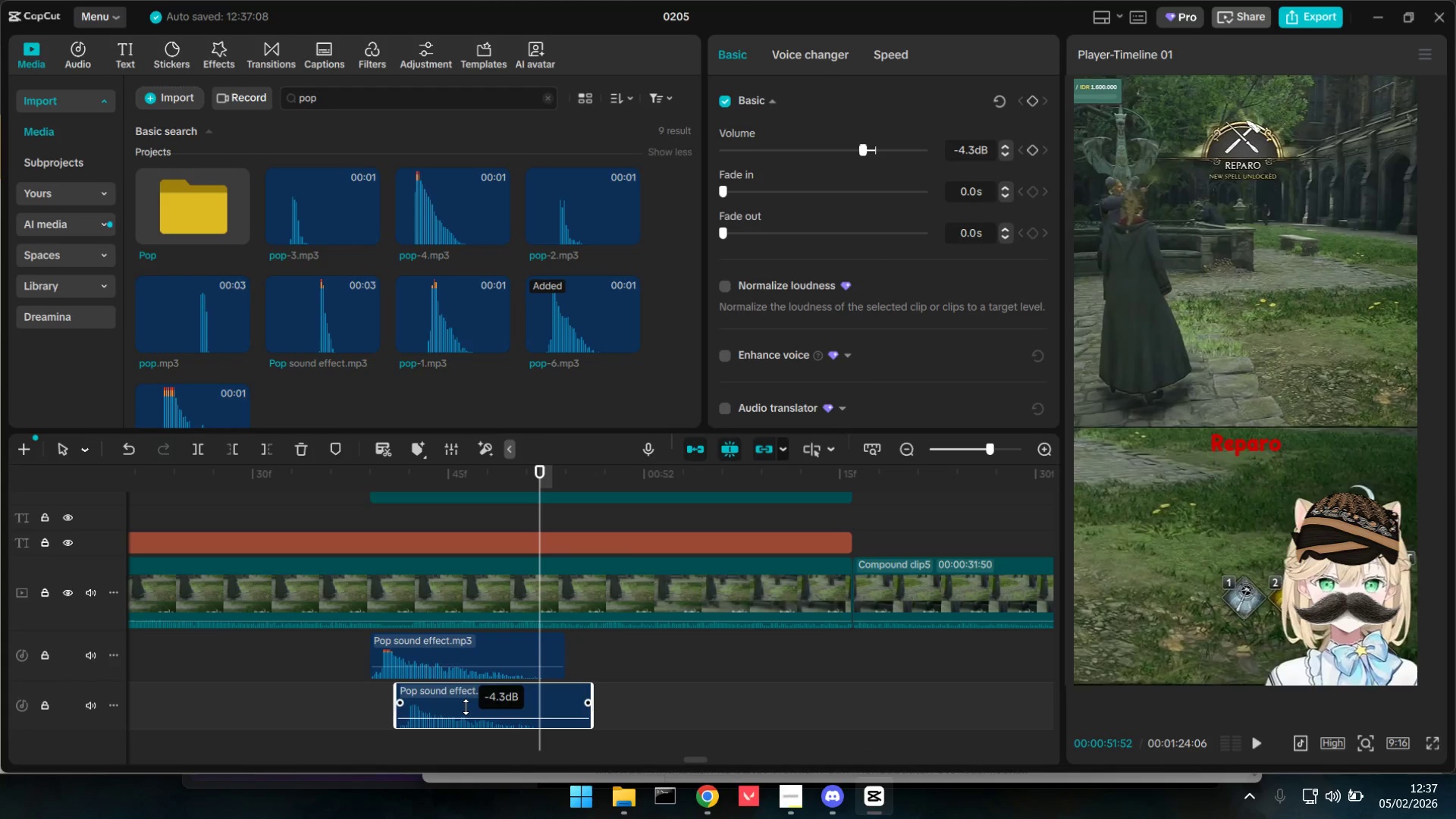 
key(Control+Z)
 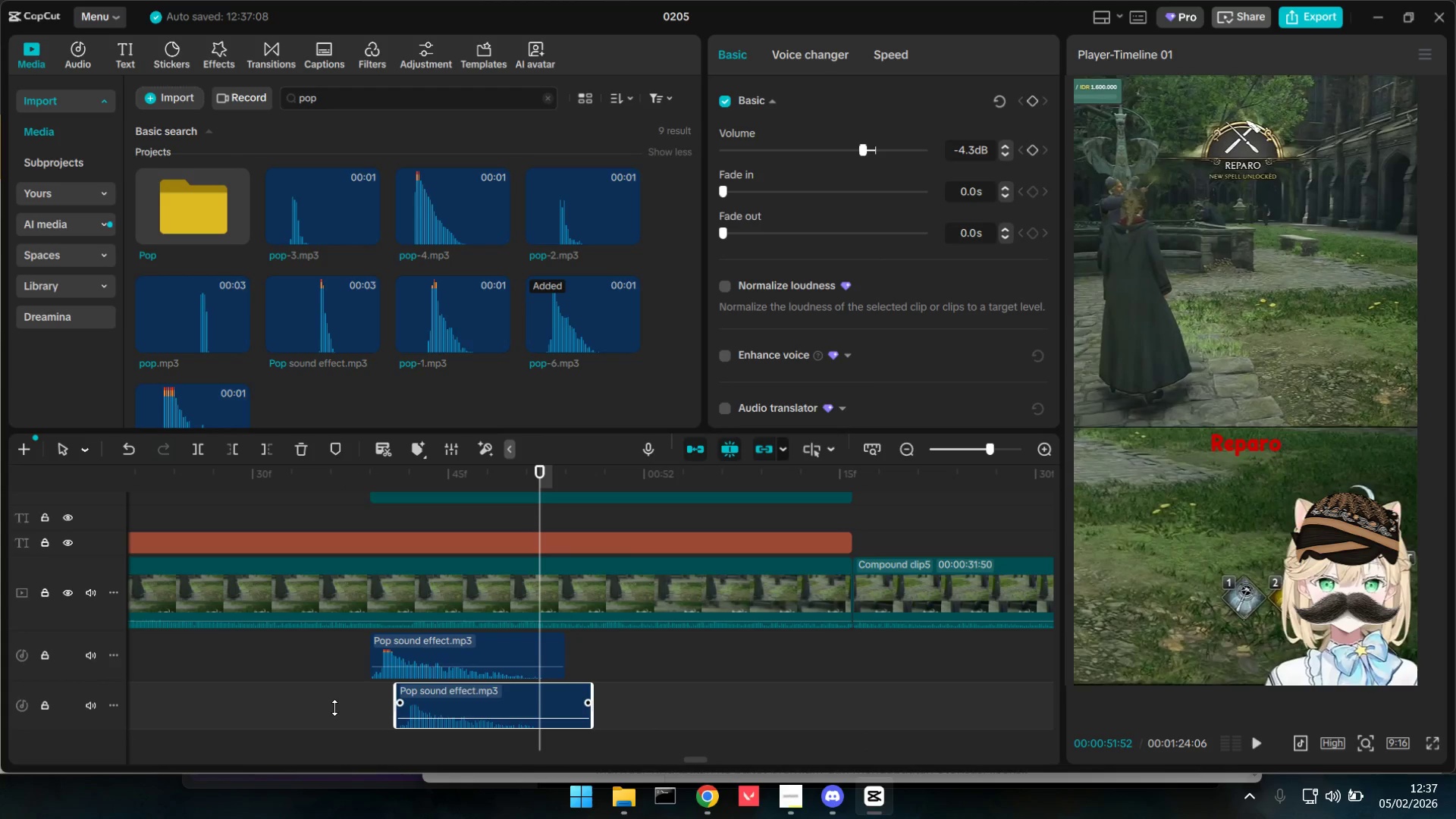 
left_click([330, 708])
 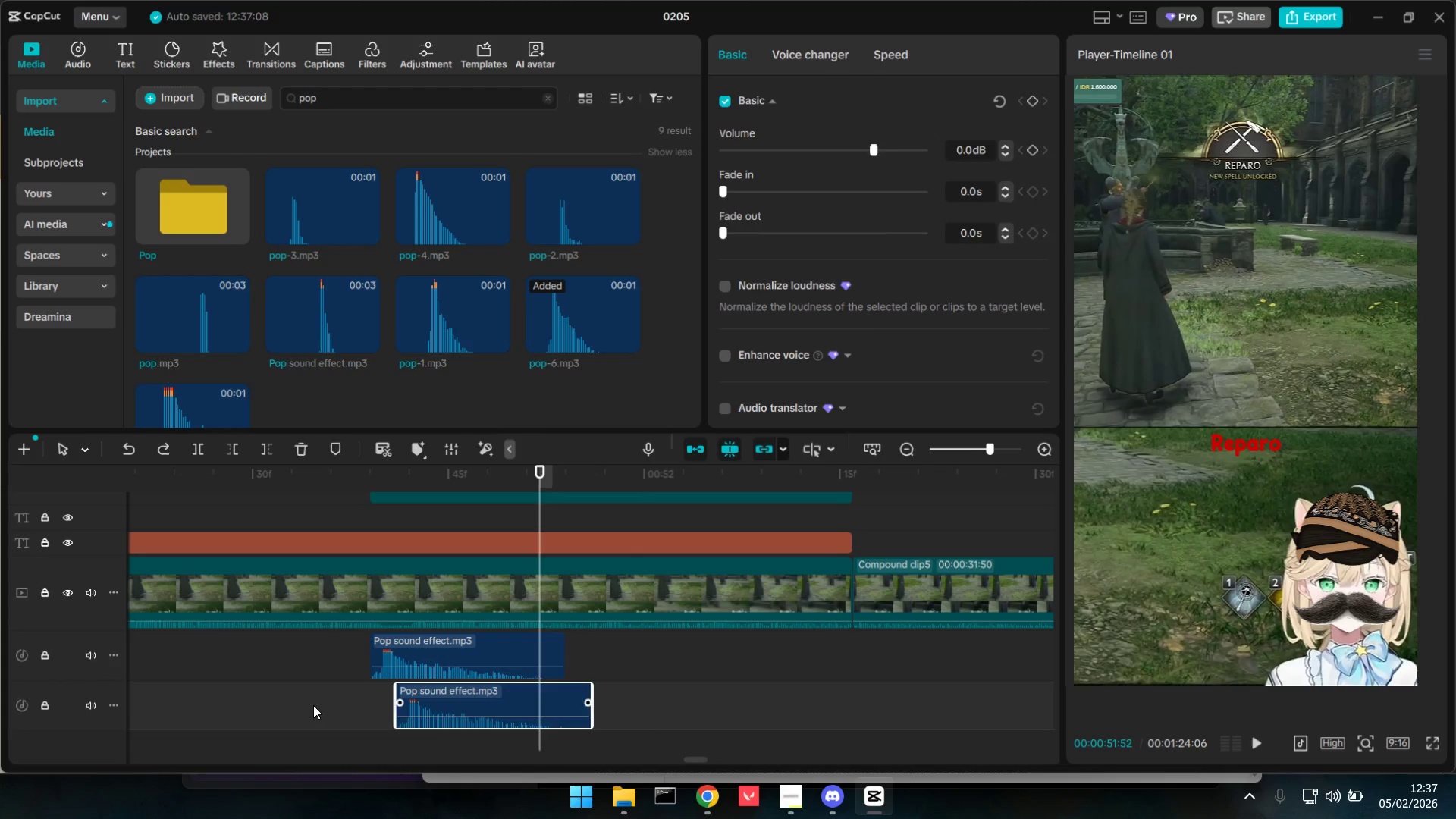 
hold_key(key=ControlLeft, duration=0.66)
scroll: coordinate [303, 704], scroll_direction: up, amount: 5.0
 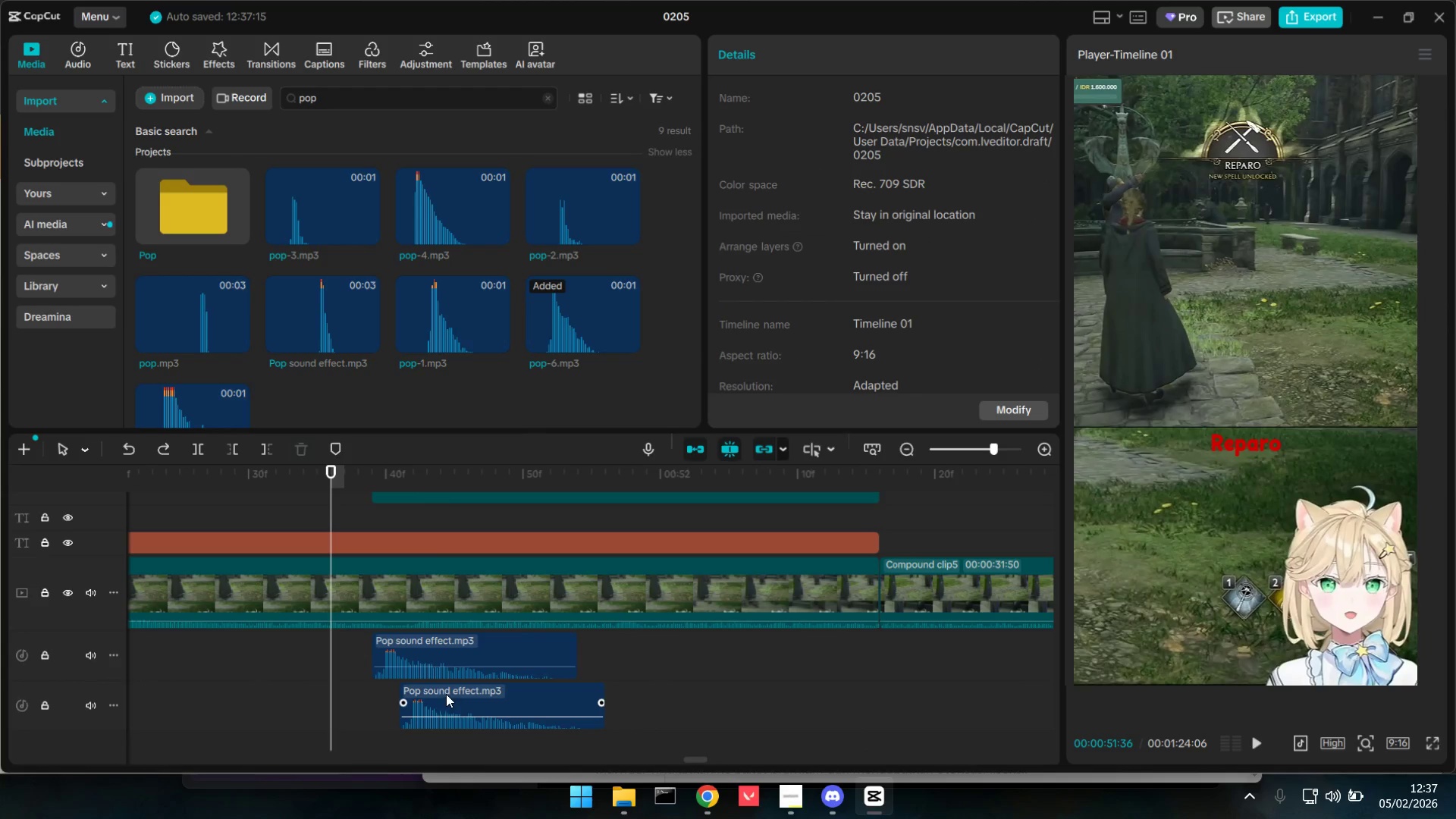 
left_click_drag(start_coordinate=[446, 694], to_coordinate=[468, 694])
 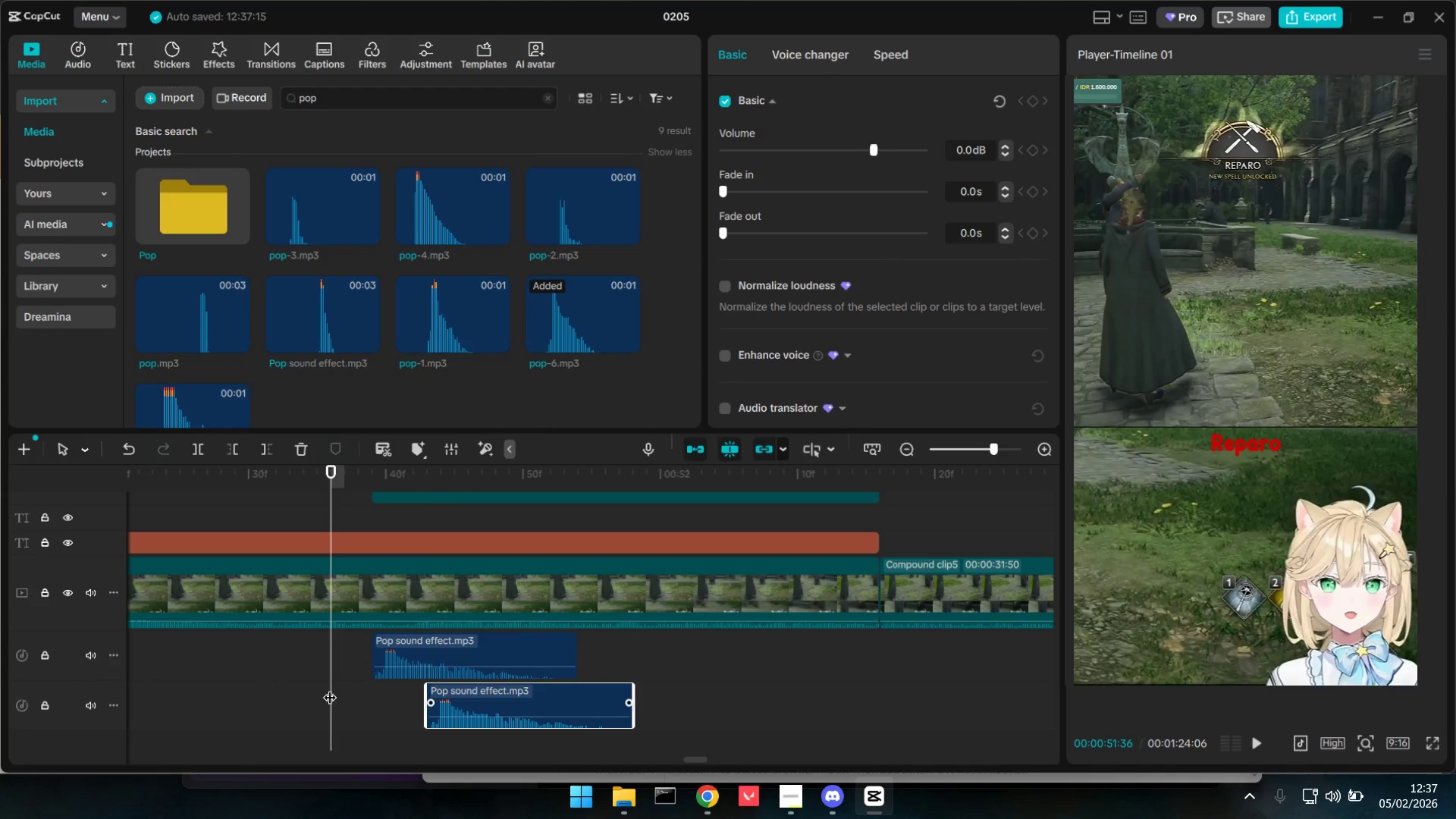 
left_click([330, 688])
 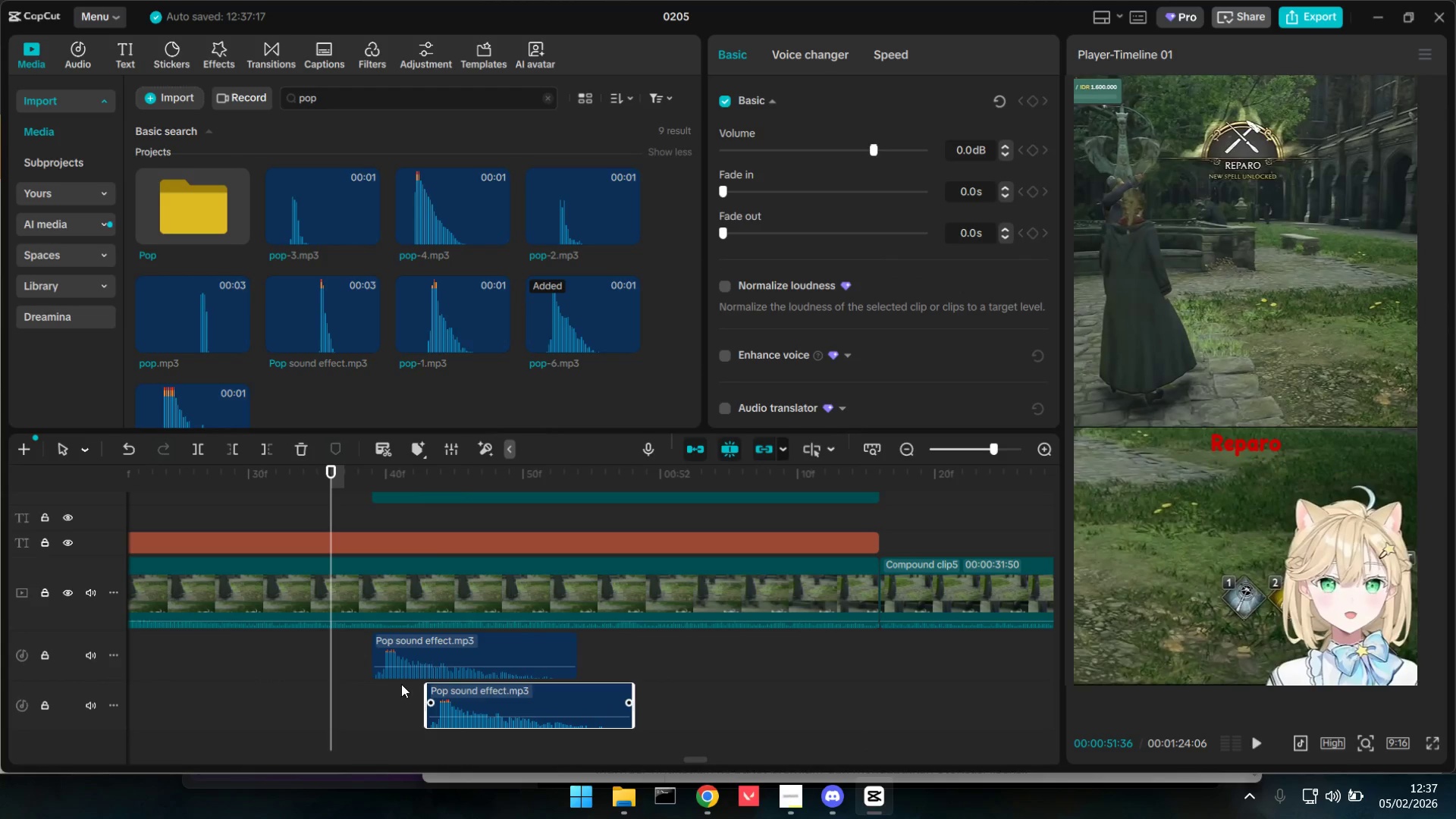 
scroll: coordinate [413, 665], scroll_direction: up, amount: 8.0
 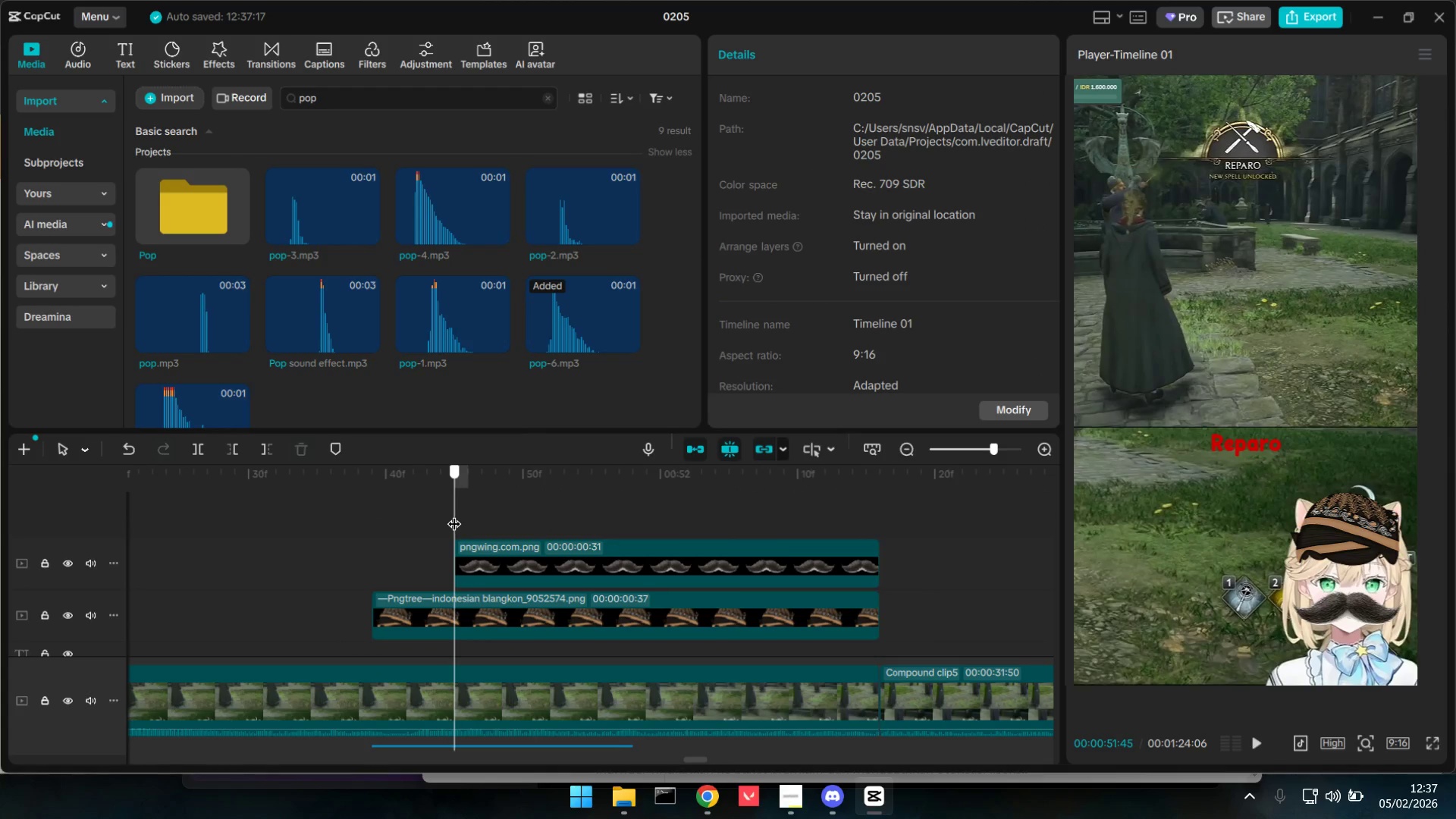 
left_click_drag(start_coordinate=[496, 664], to_coordinate=[513, 664])
 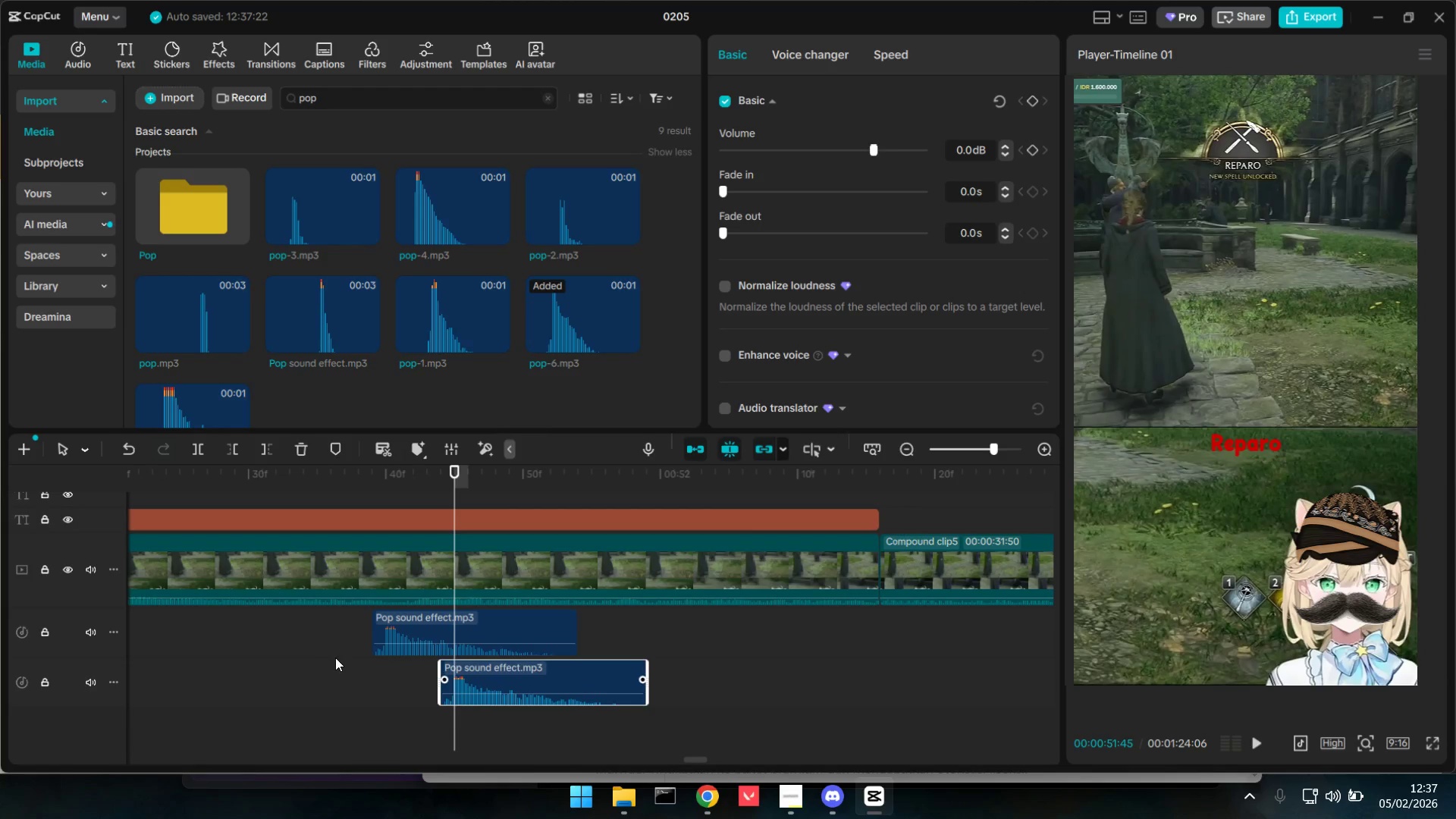 
scroll: coordinate [475, 684], scroll_direction: down, amount: 10.0
 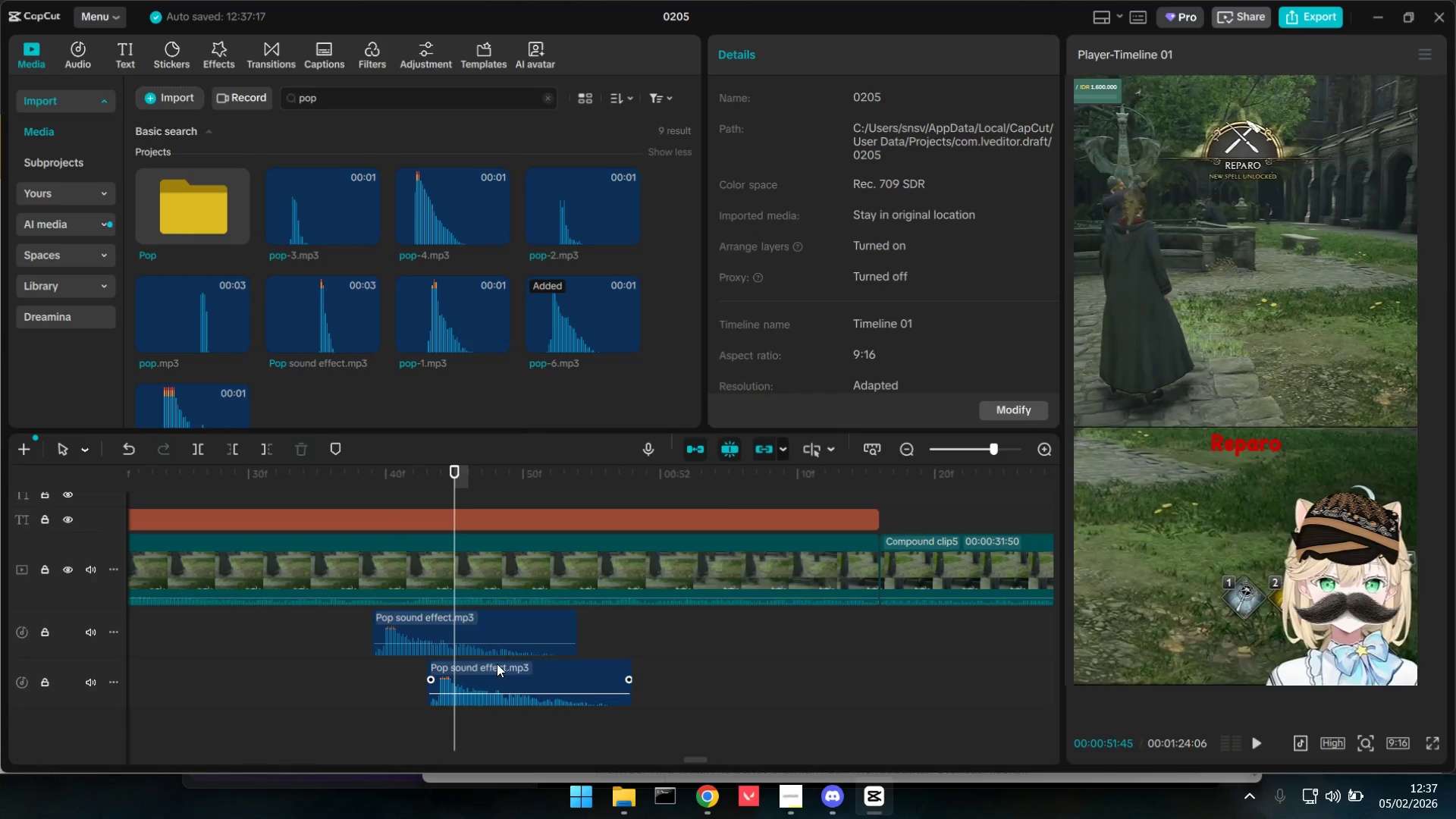 
scroll: coordinate [348, 655], scroll_direction: up, amount: 4.0
 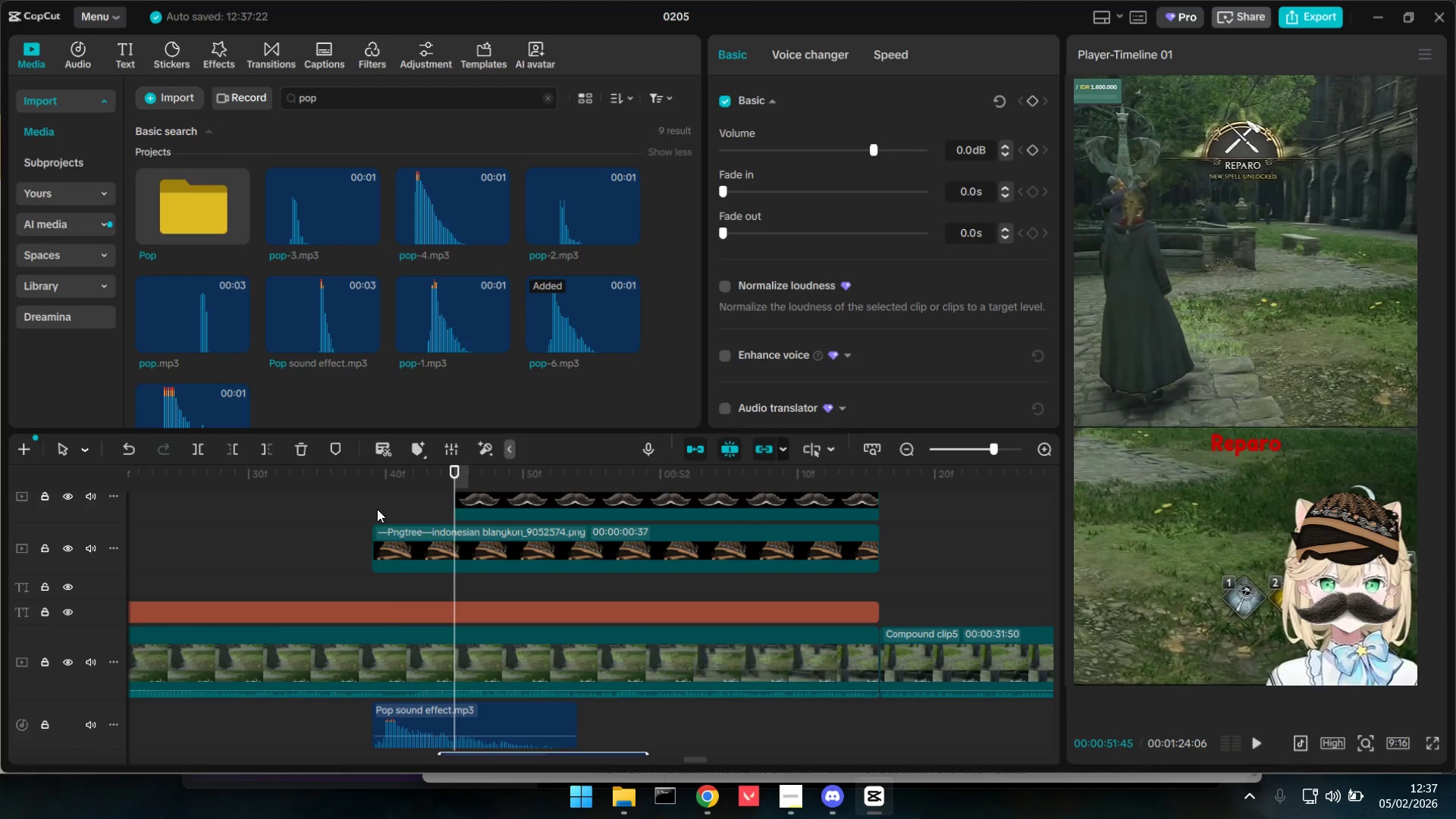 
left_click([377, 508])
 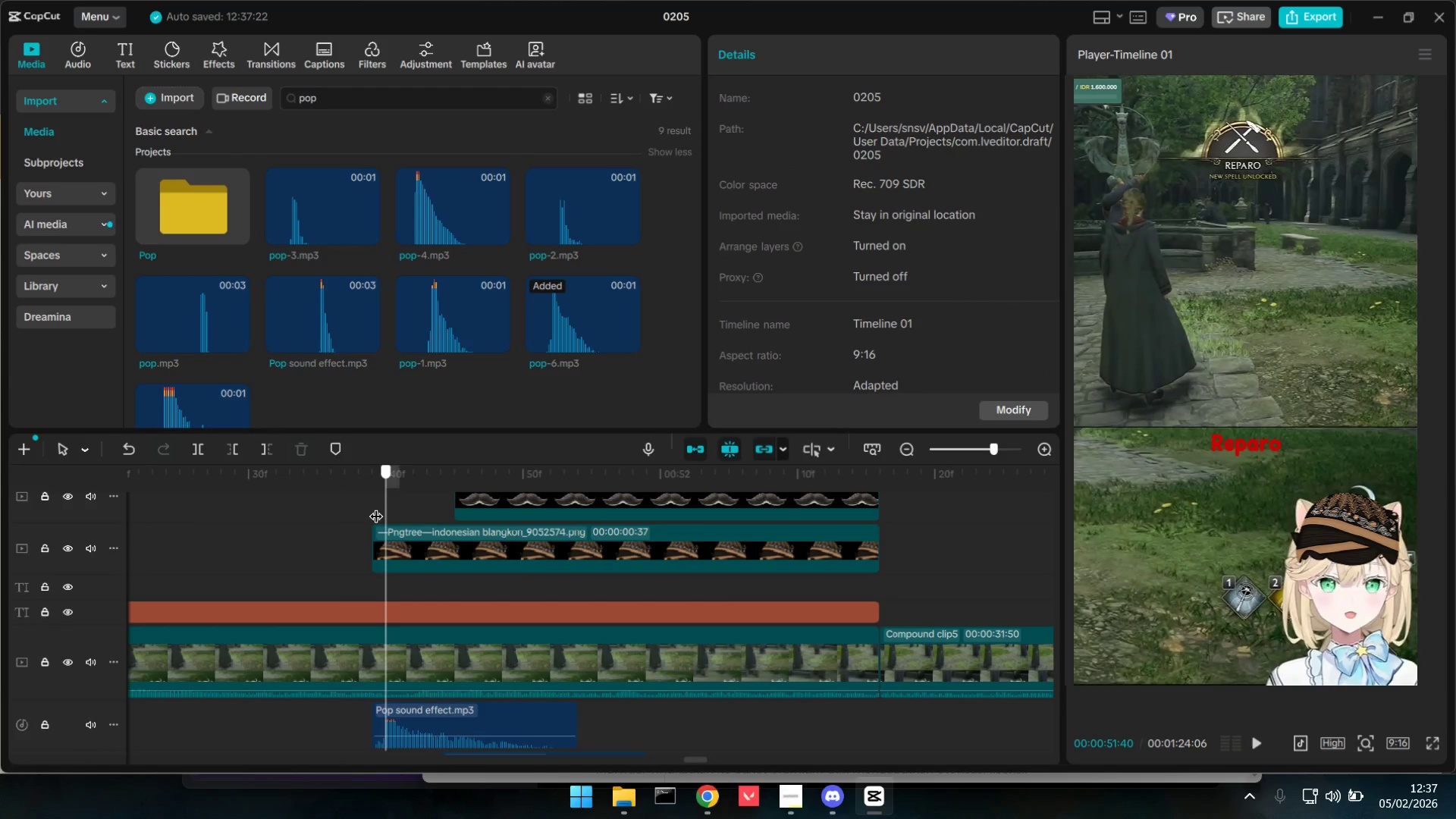 
left_click_drag(start_coordinate=[376, 507], to_coordinate=[371, 507])
 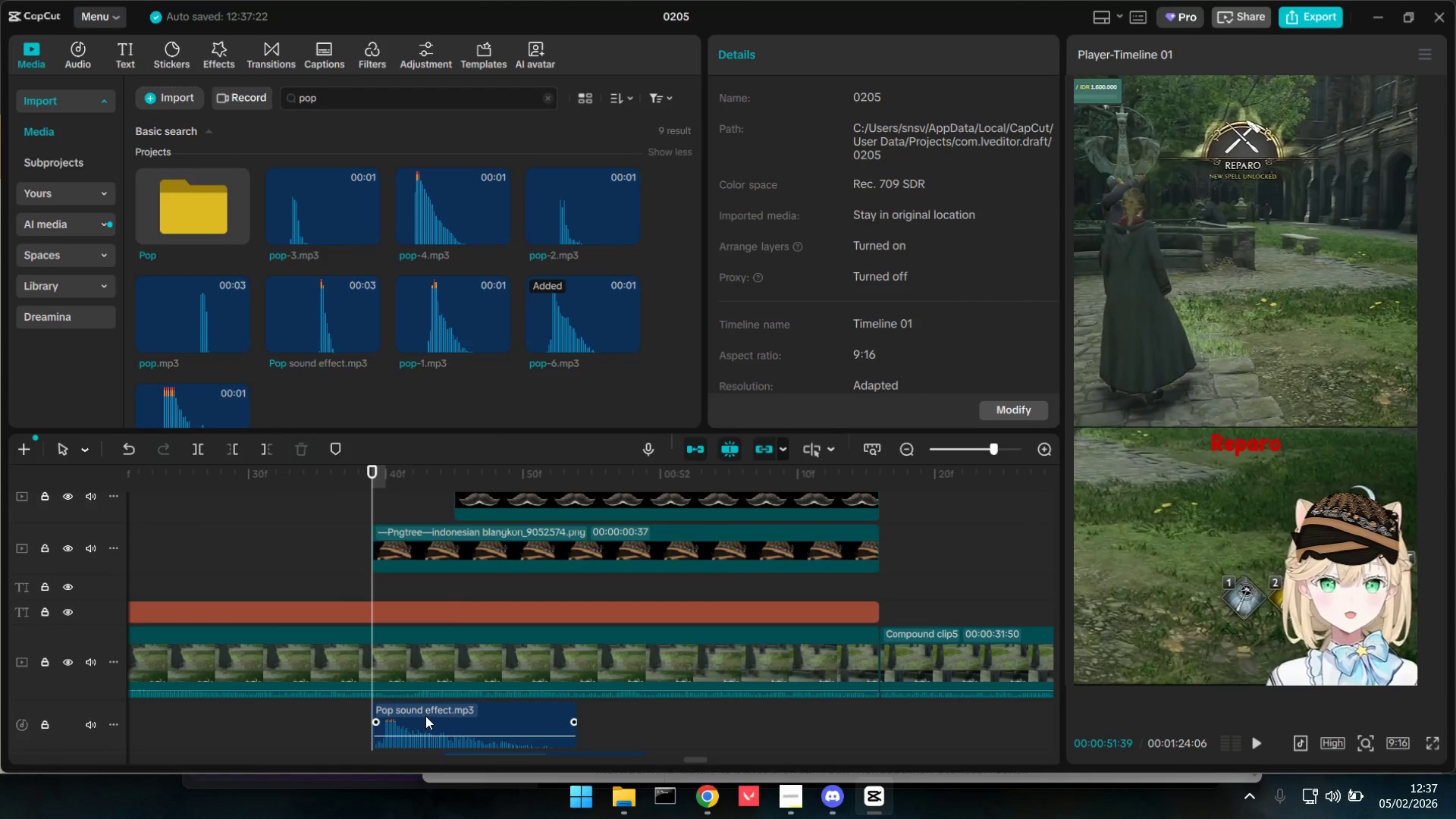 
left_click_drag(start_coordinate=[425, 716], to_coordinate=[411, 714])
 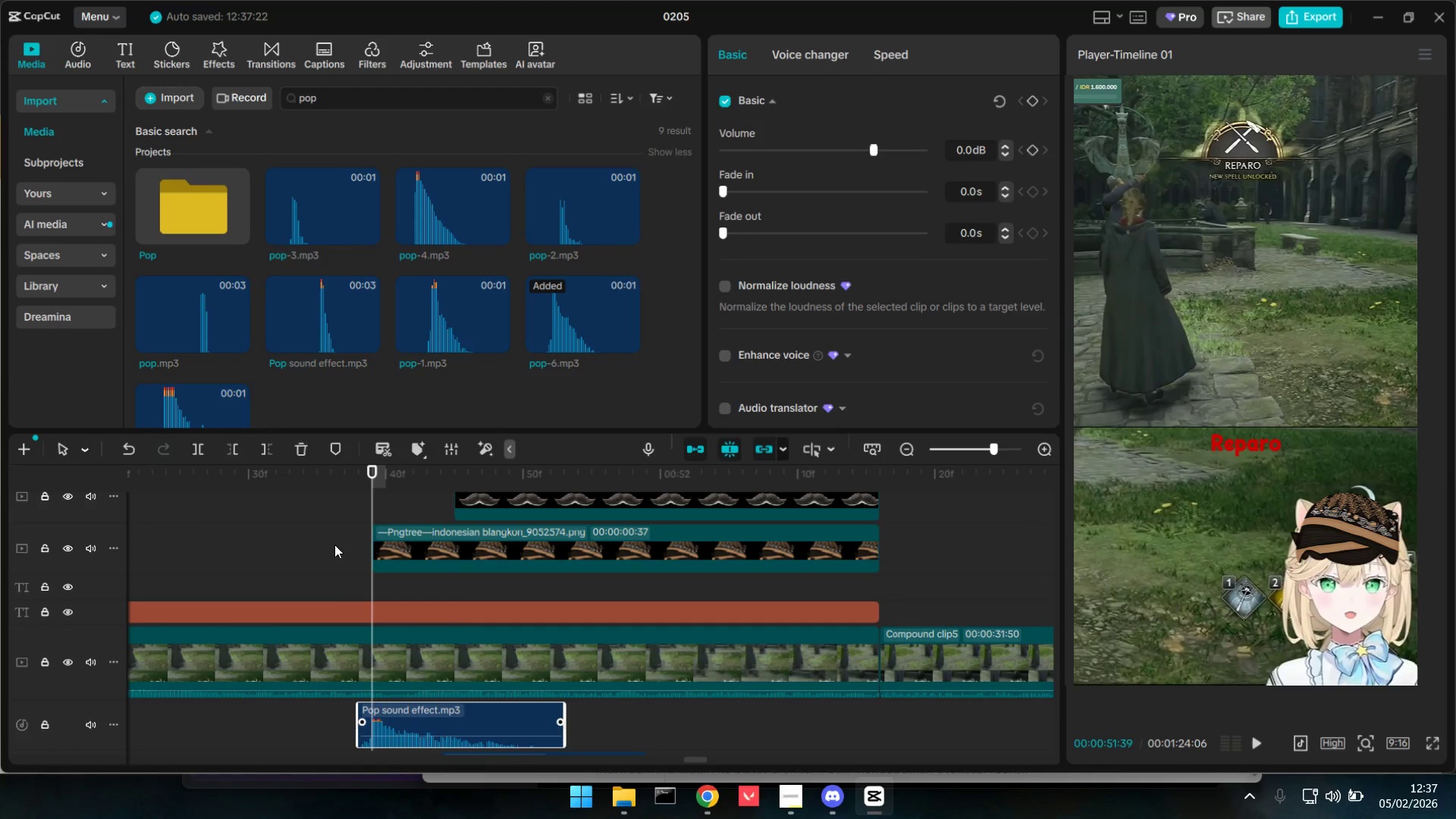 
left_click([334, 544])
 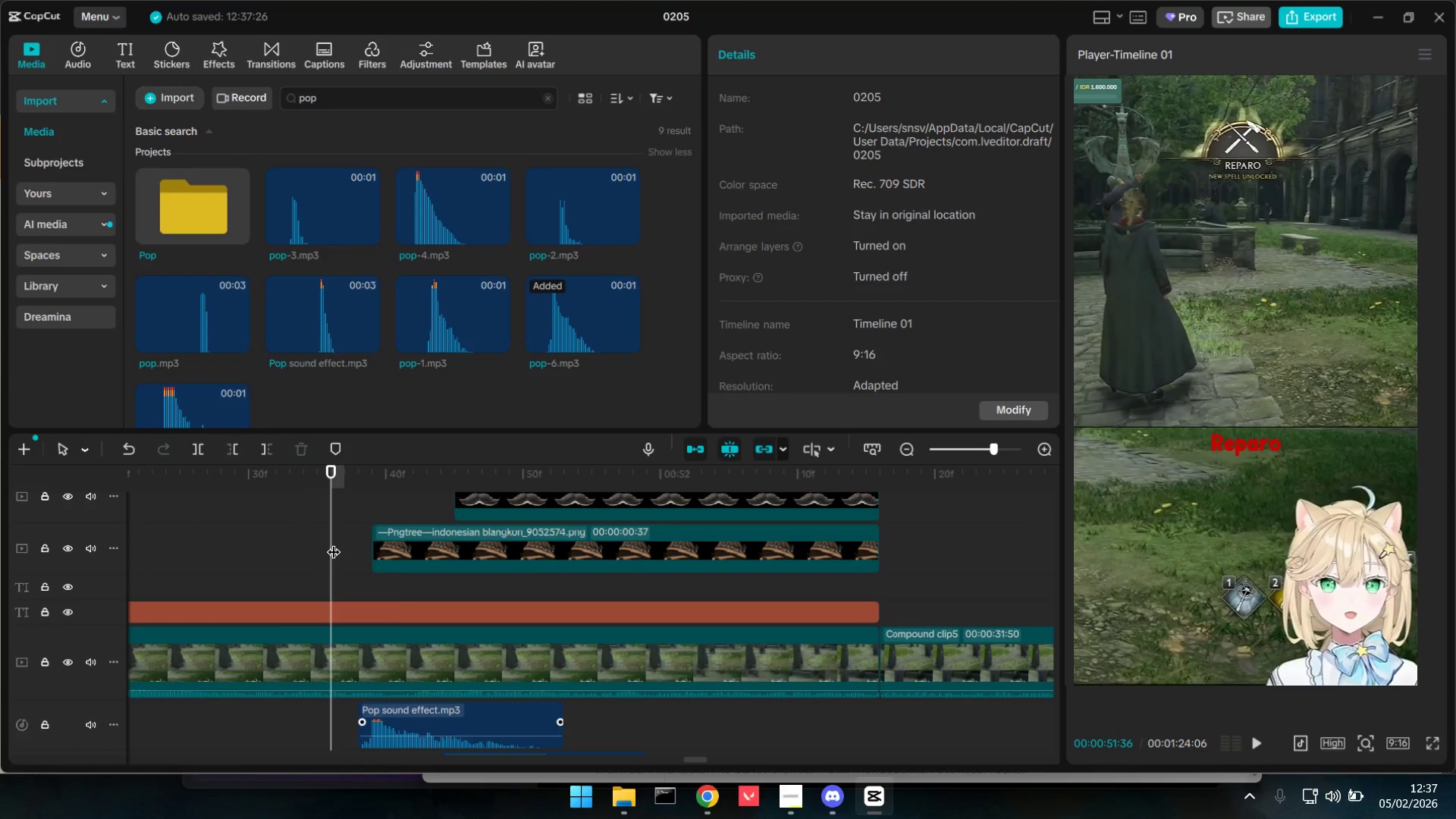 
key(Space)
 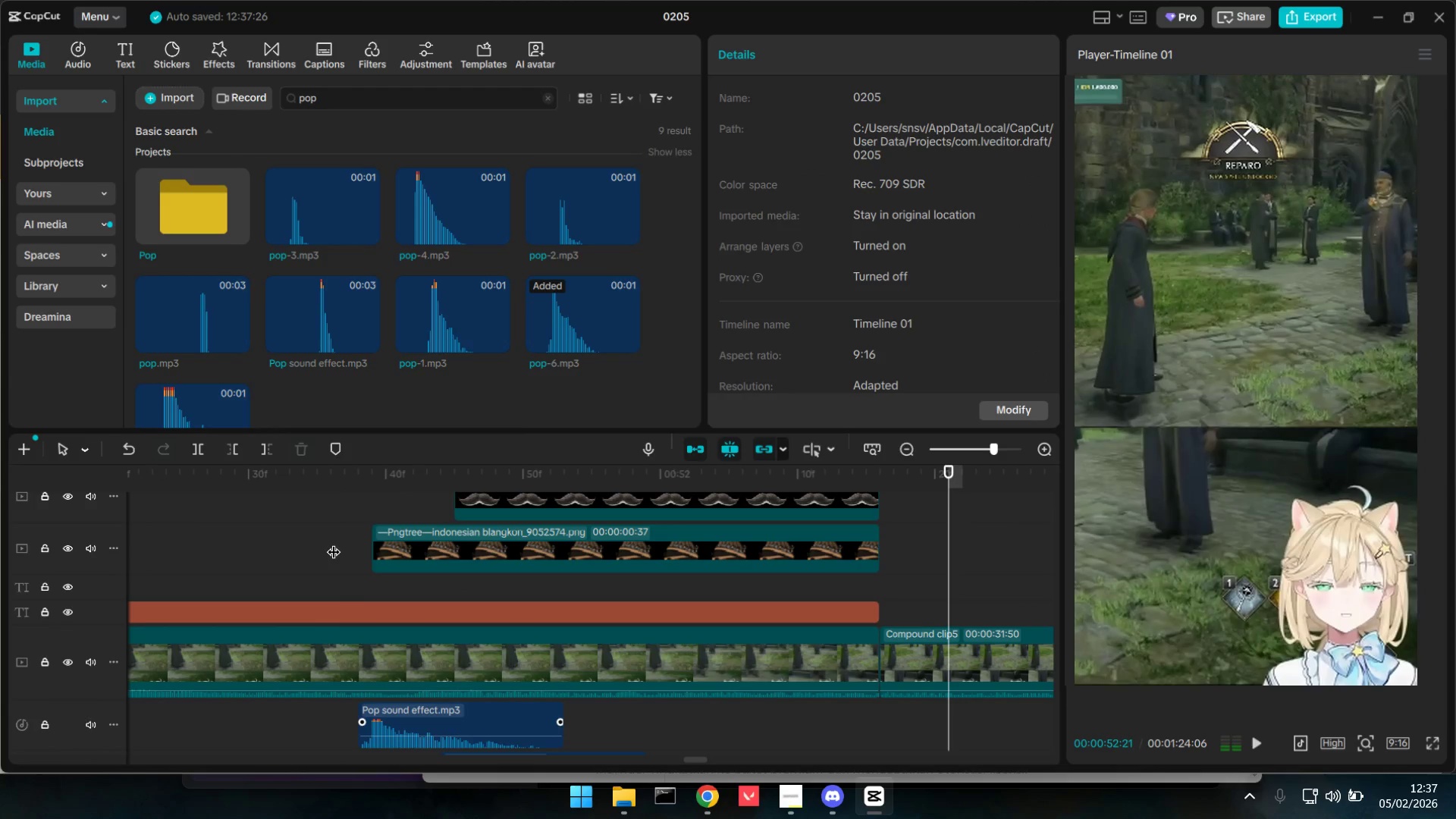 
key(Space)
 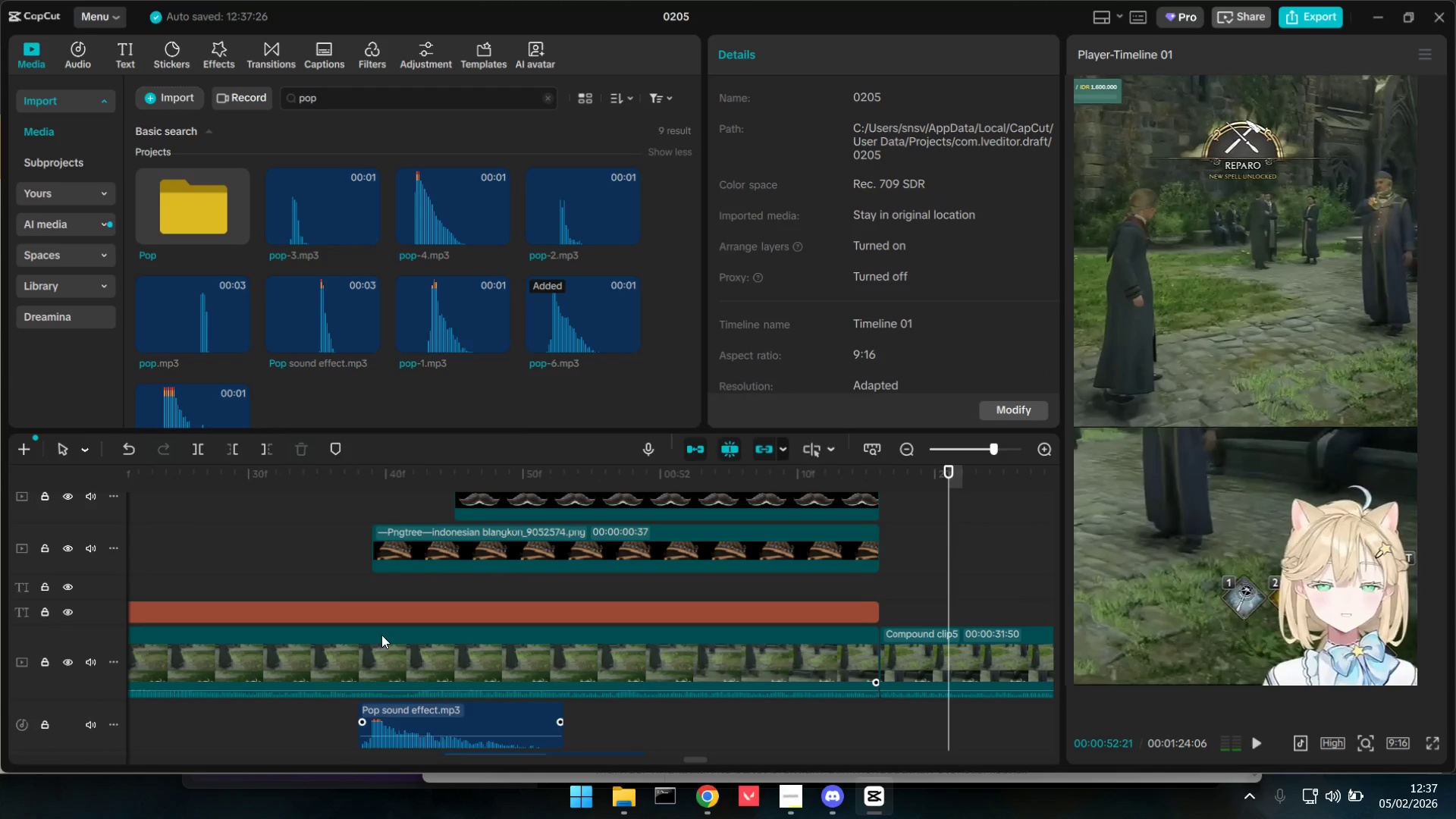 
hold_key(key=ControlLeft, duration=1.52)
scroll: coordinate [387, 640], scroll_direction: down, amount: 10.0
 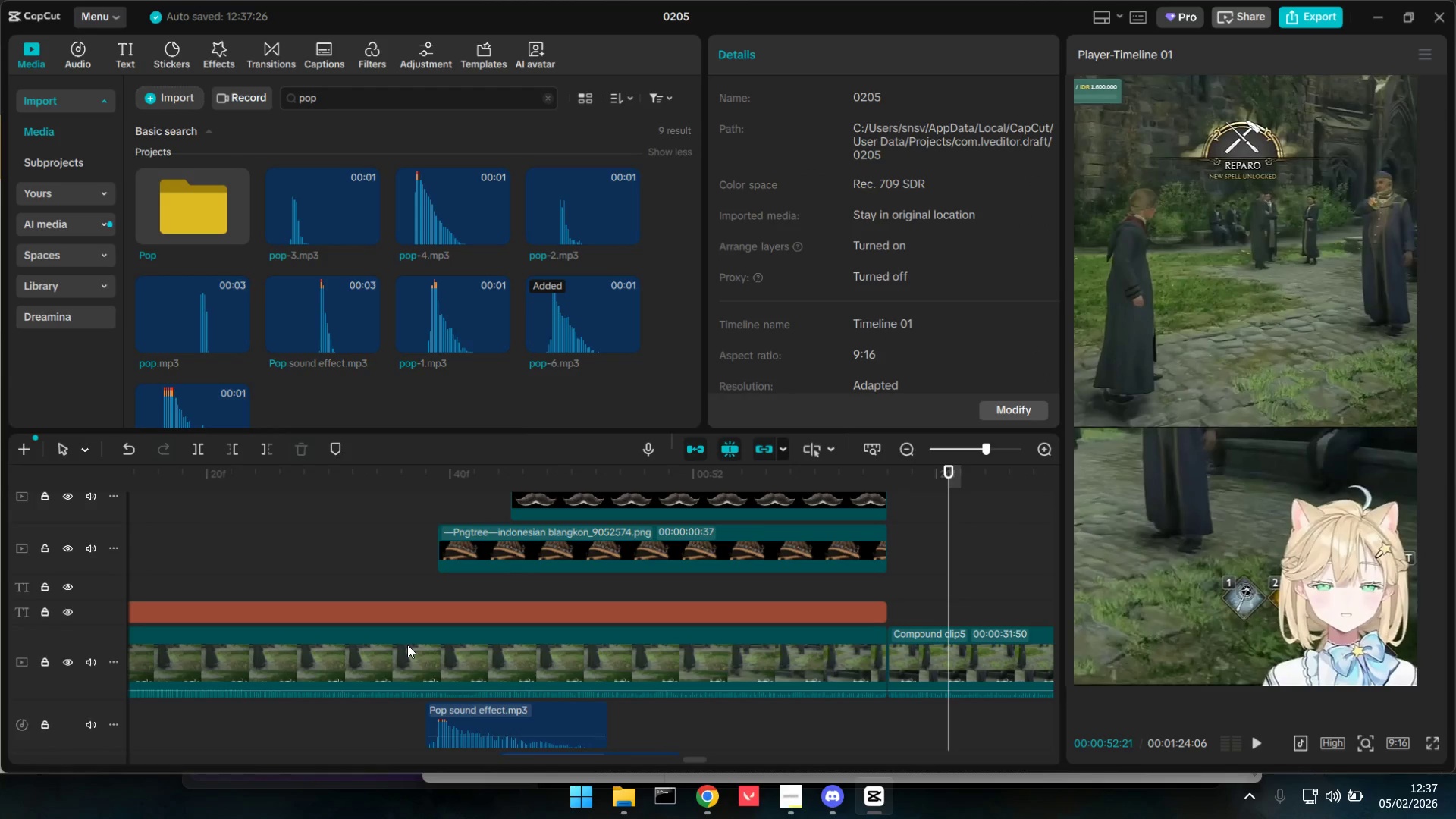 
key(Control+ControlLeft)
 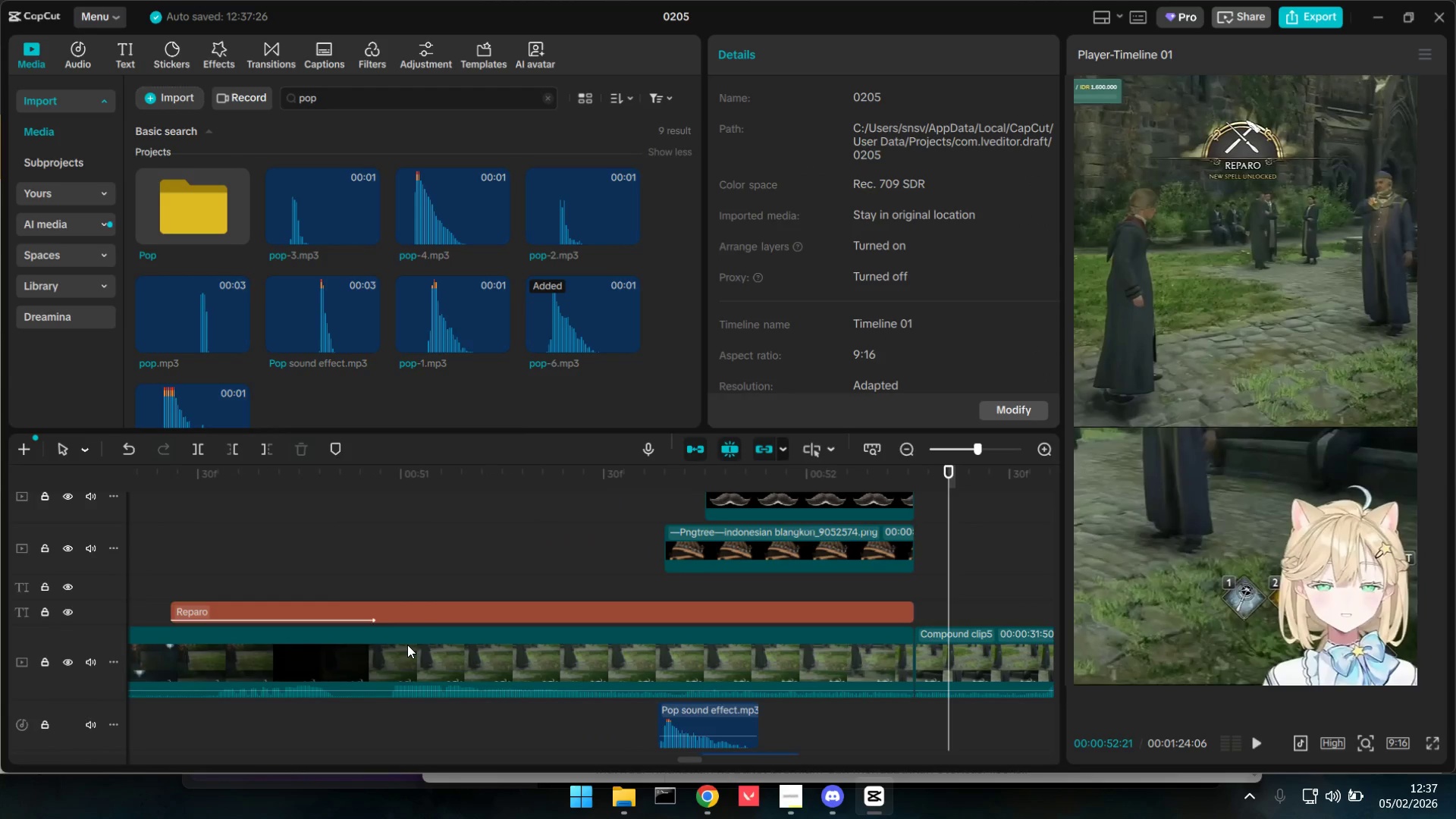 
key(Control+ControlLeft)
 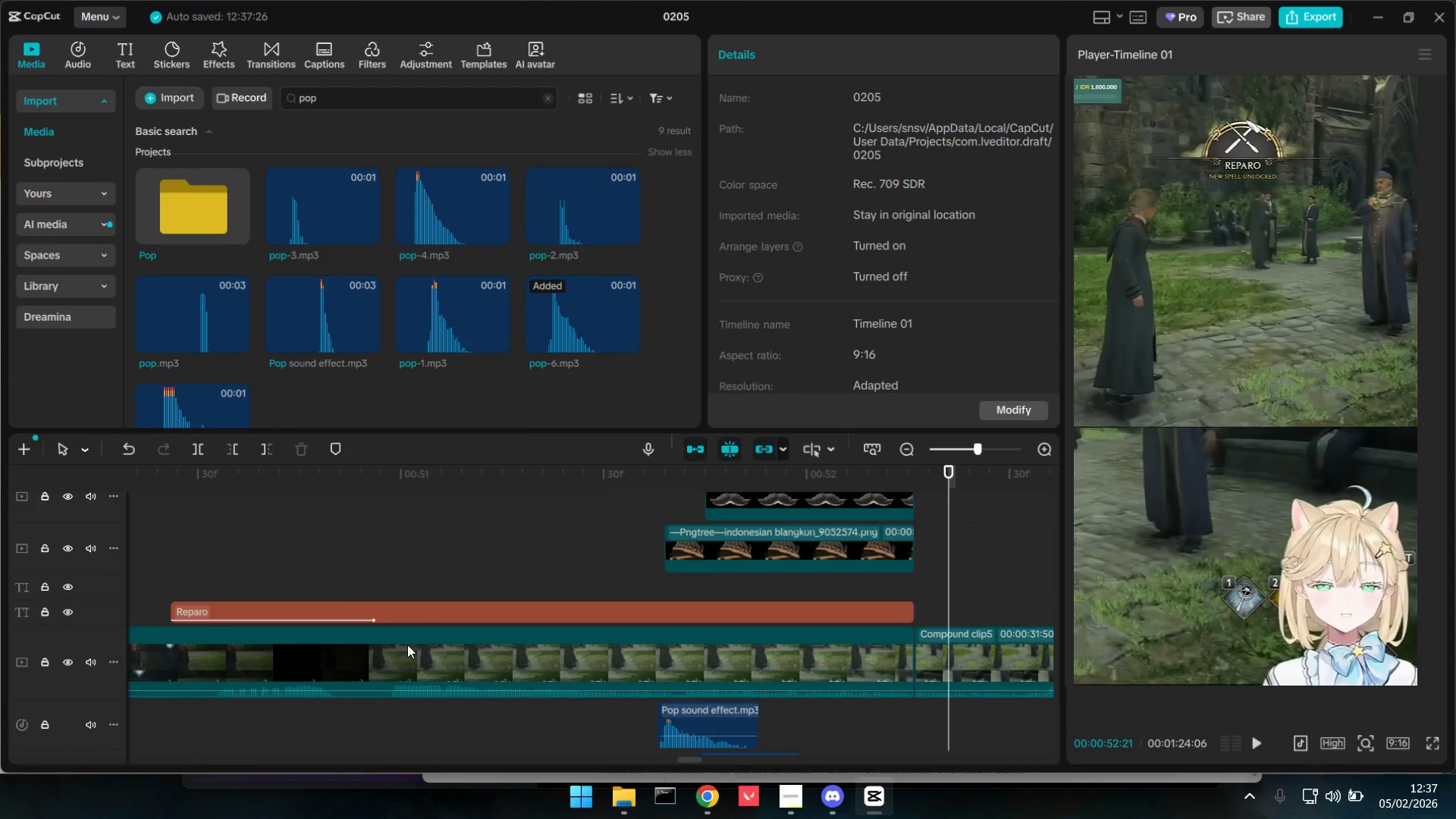 
key(Control+ControlLeft)
 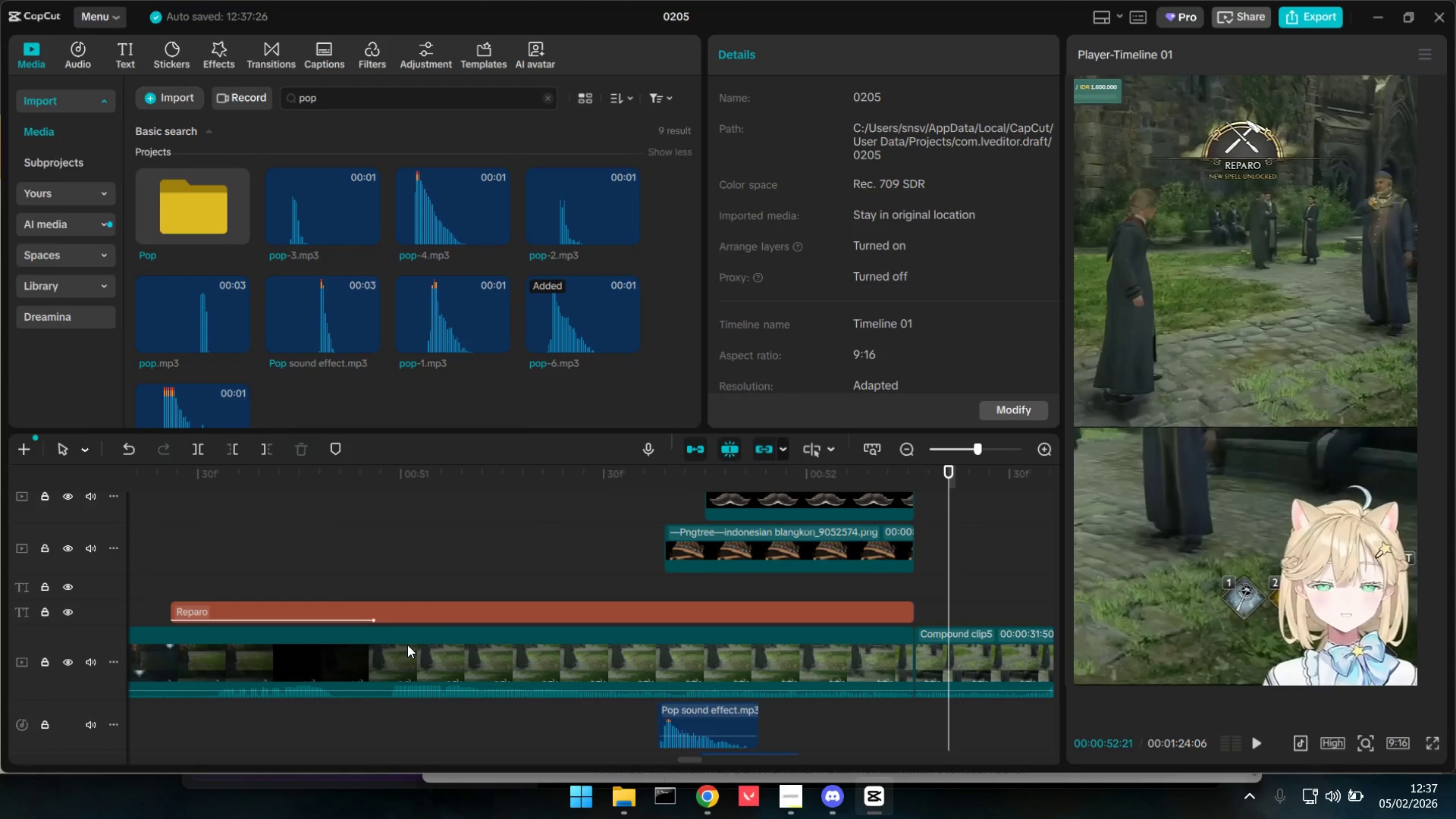 
key(Control+ControlLeft)
 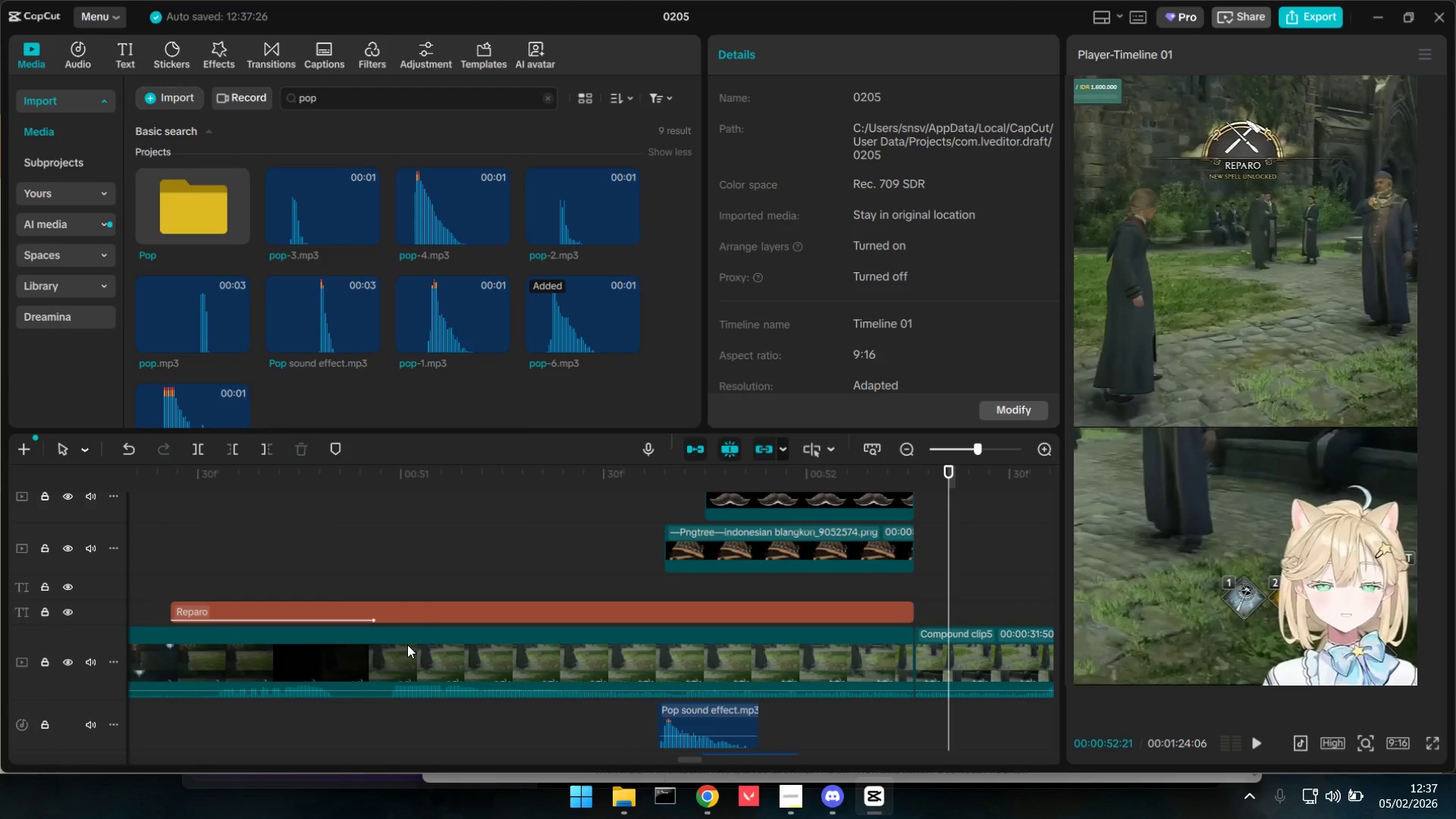 
key(Control+ControlLeft)
 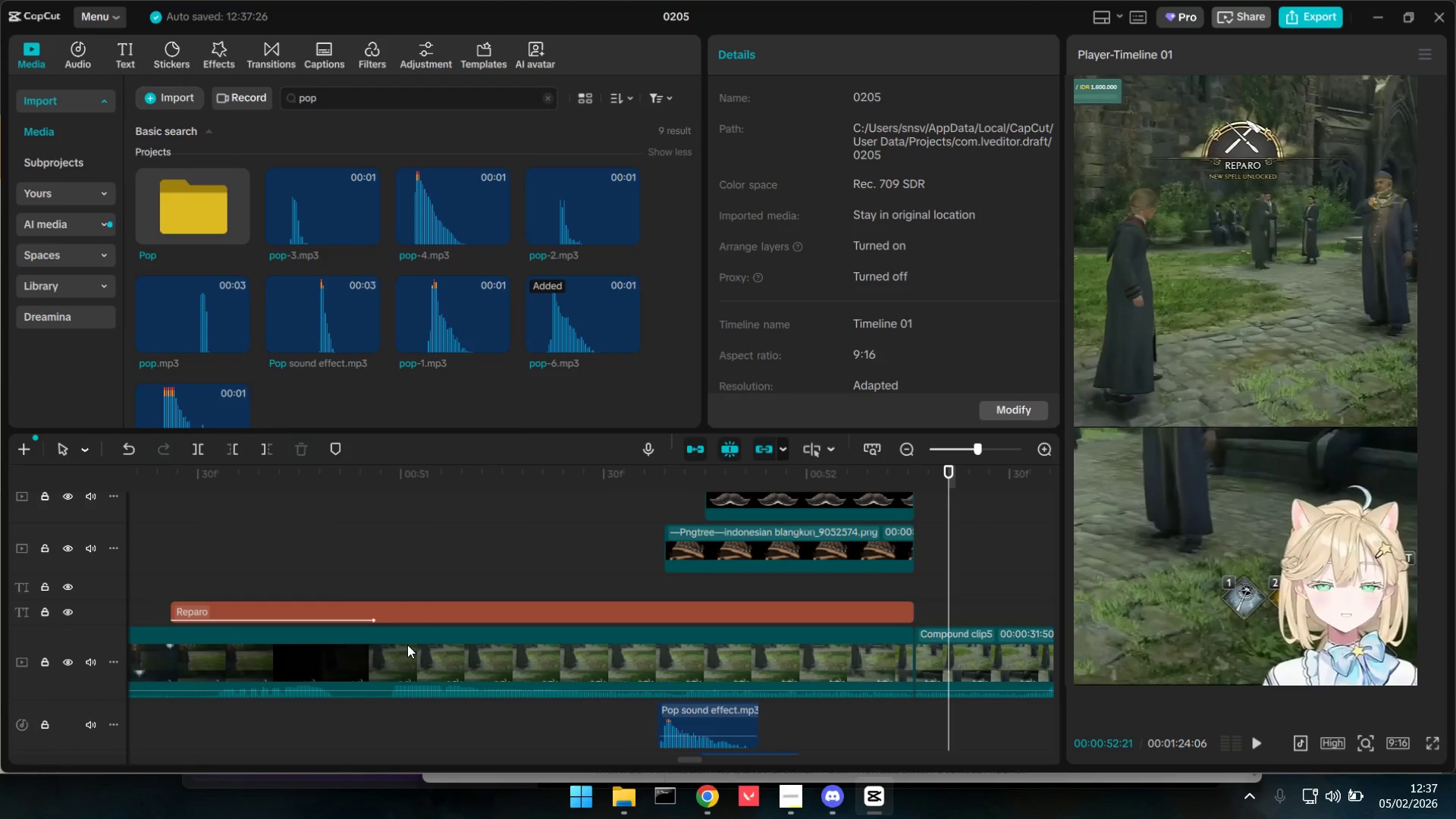 
key(Control+ControlLeft)
 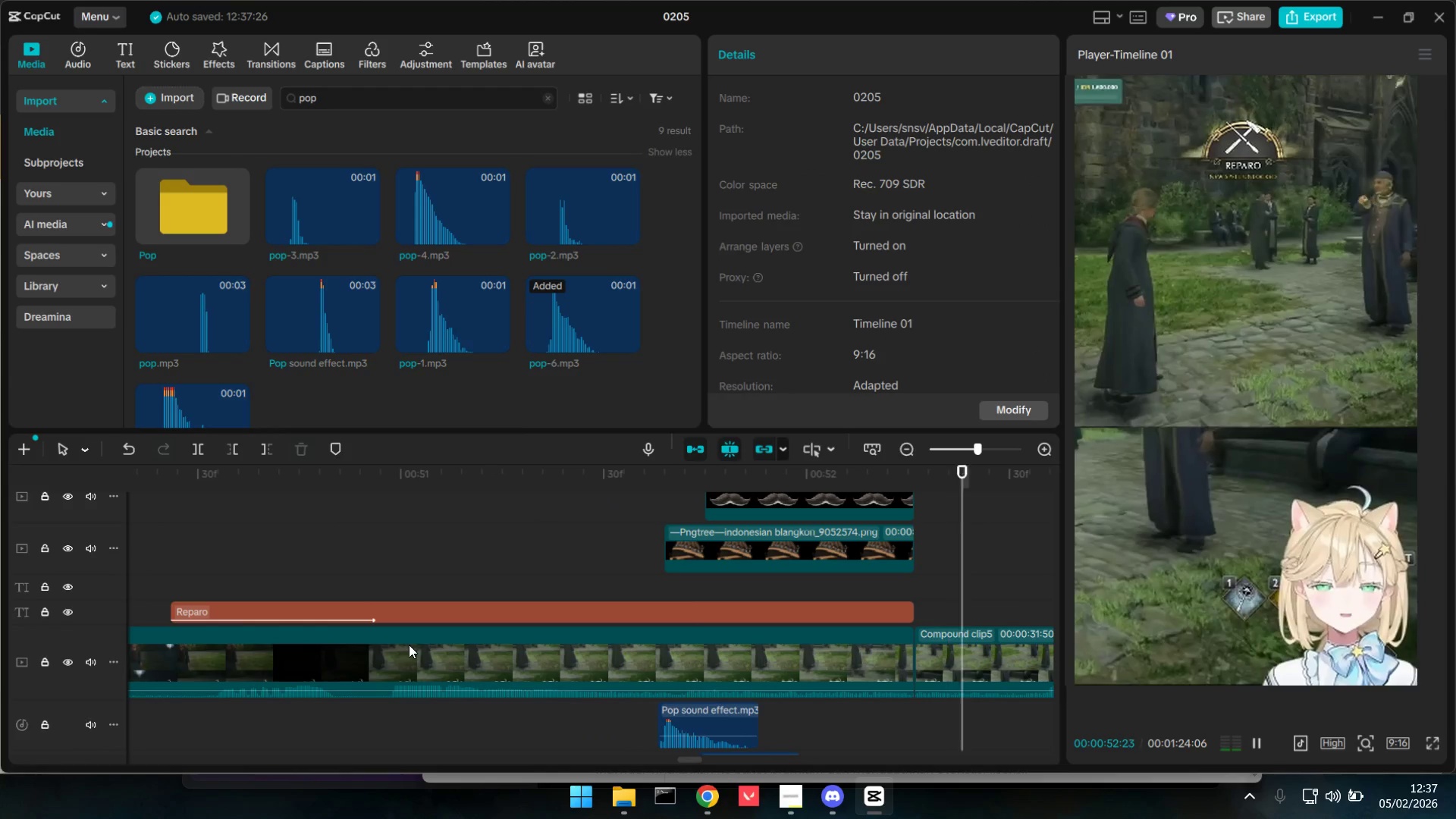 
key(Space)
 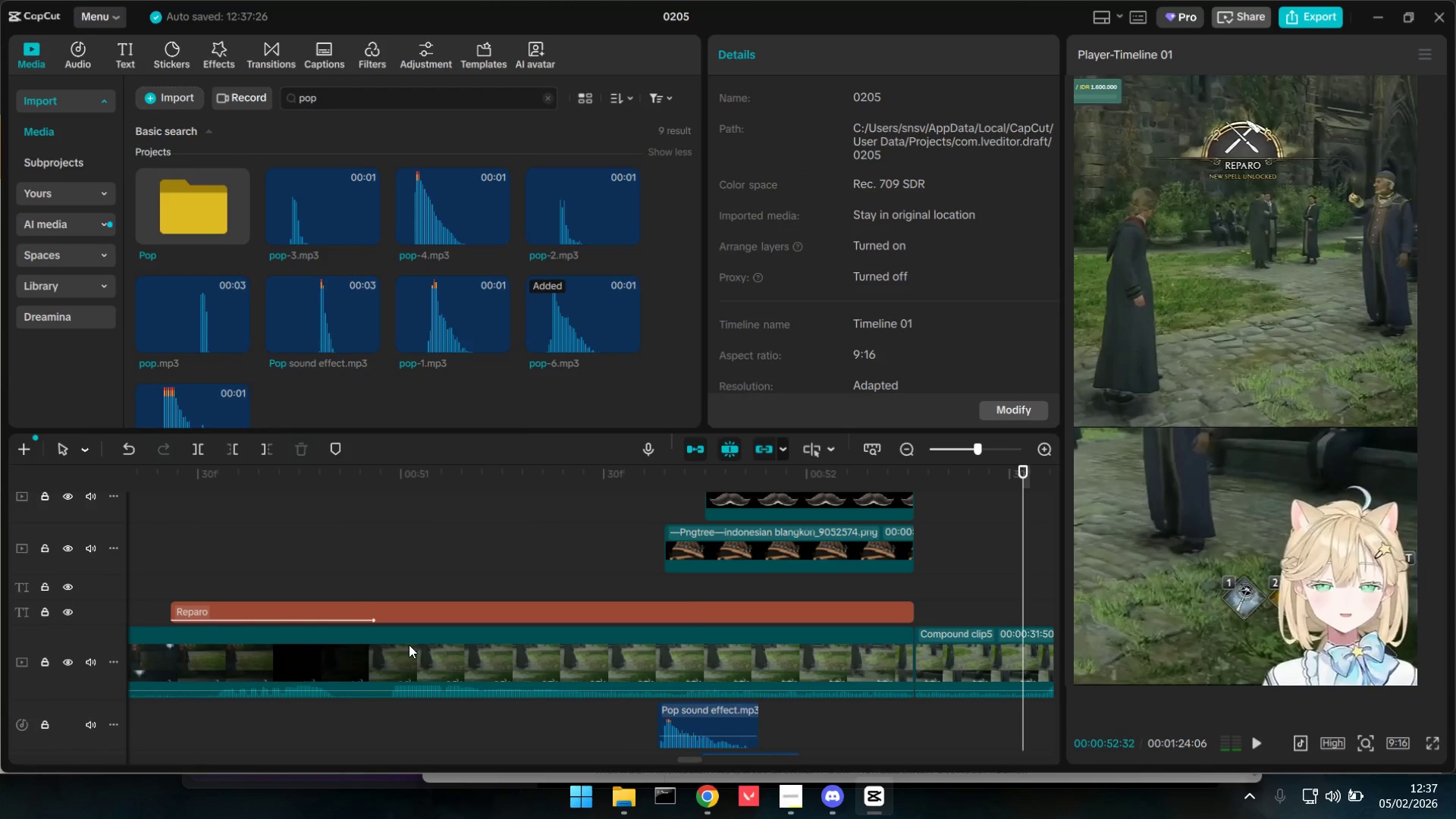 
key(Space)
 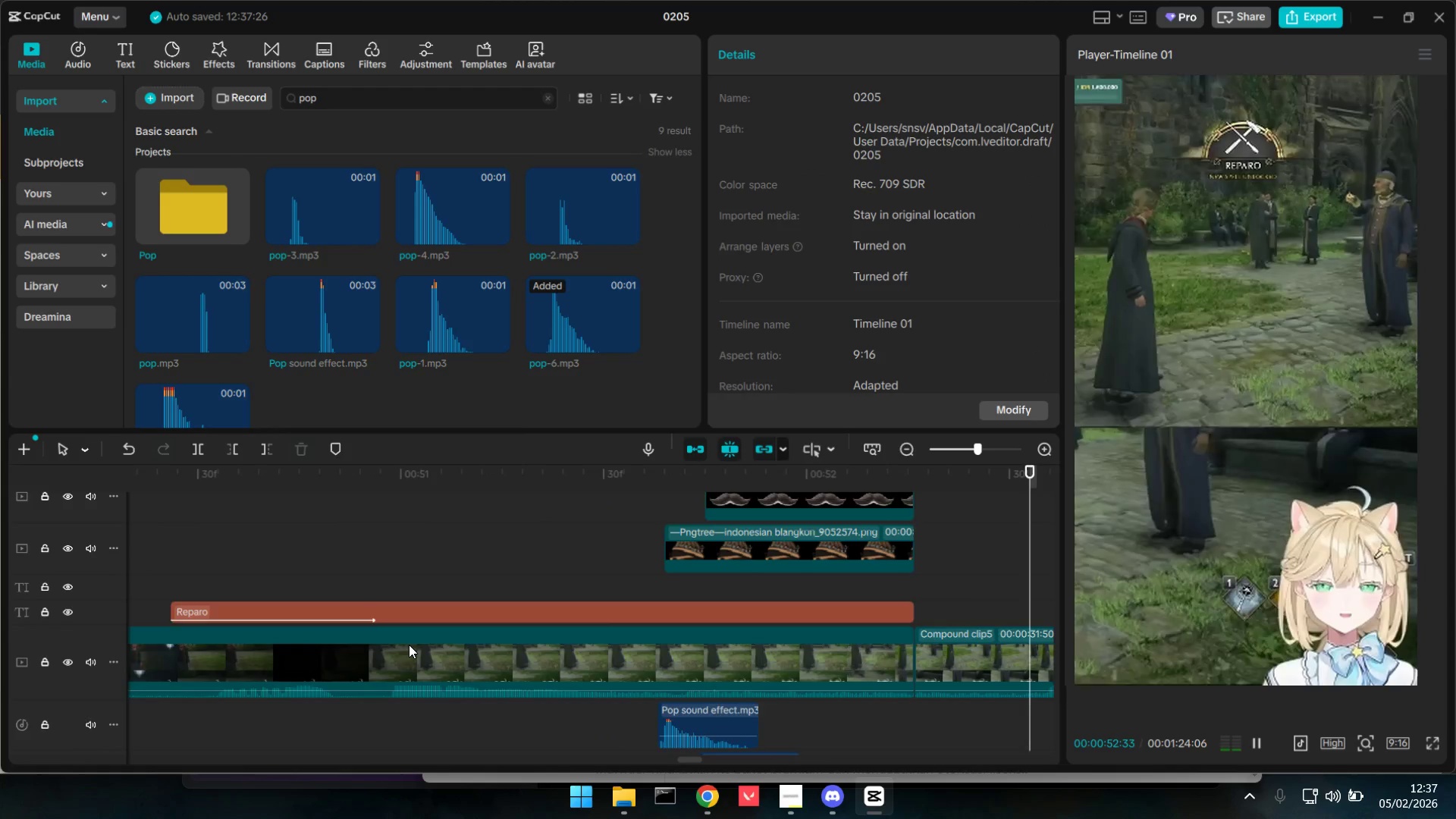 
scroll: coordinate [407, 645], scroll_direction: down, amount: 10.0
 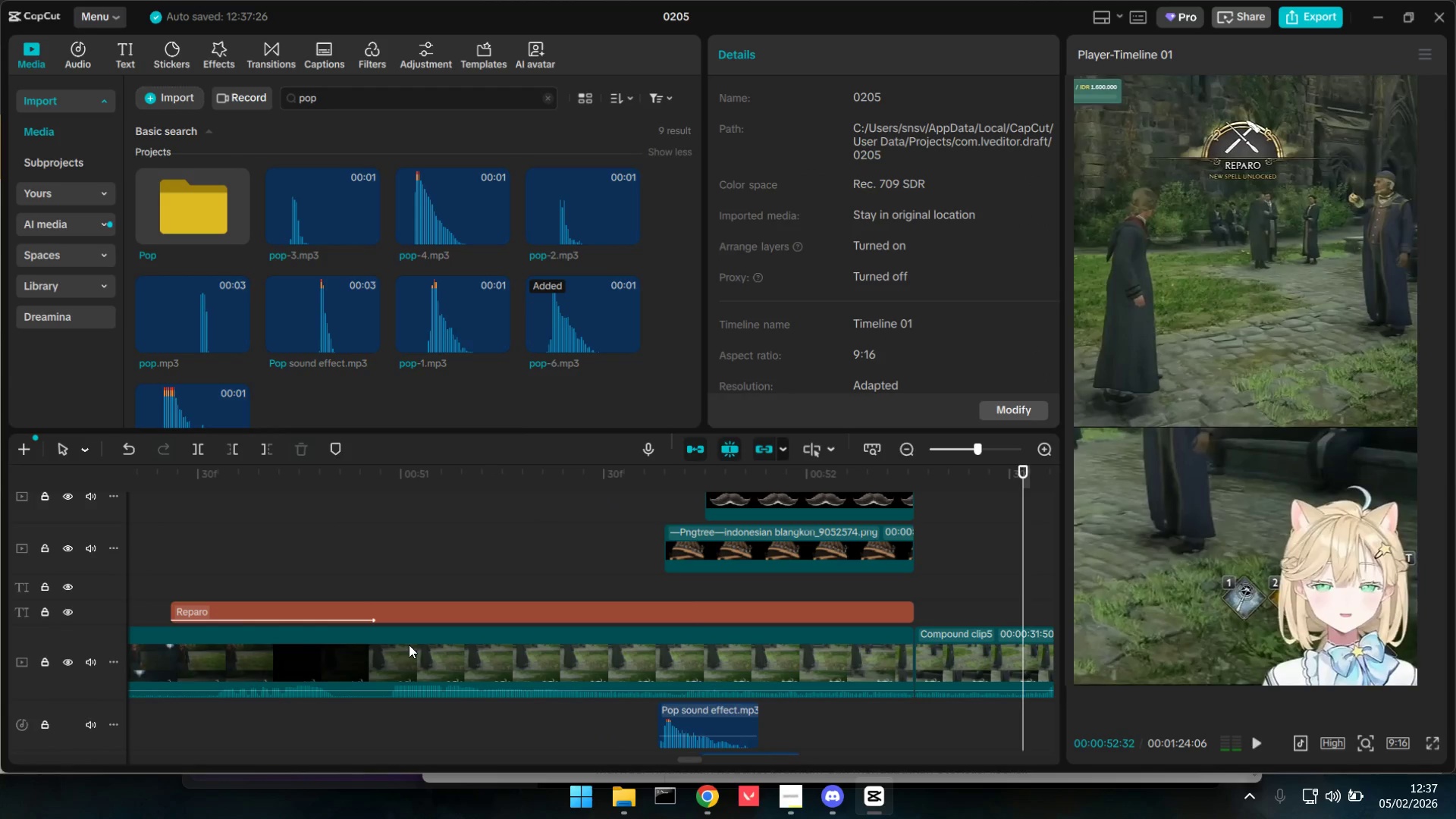 
key(Space)
 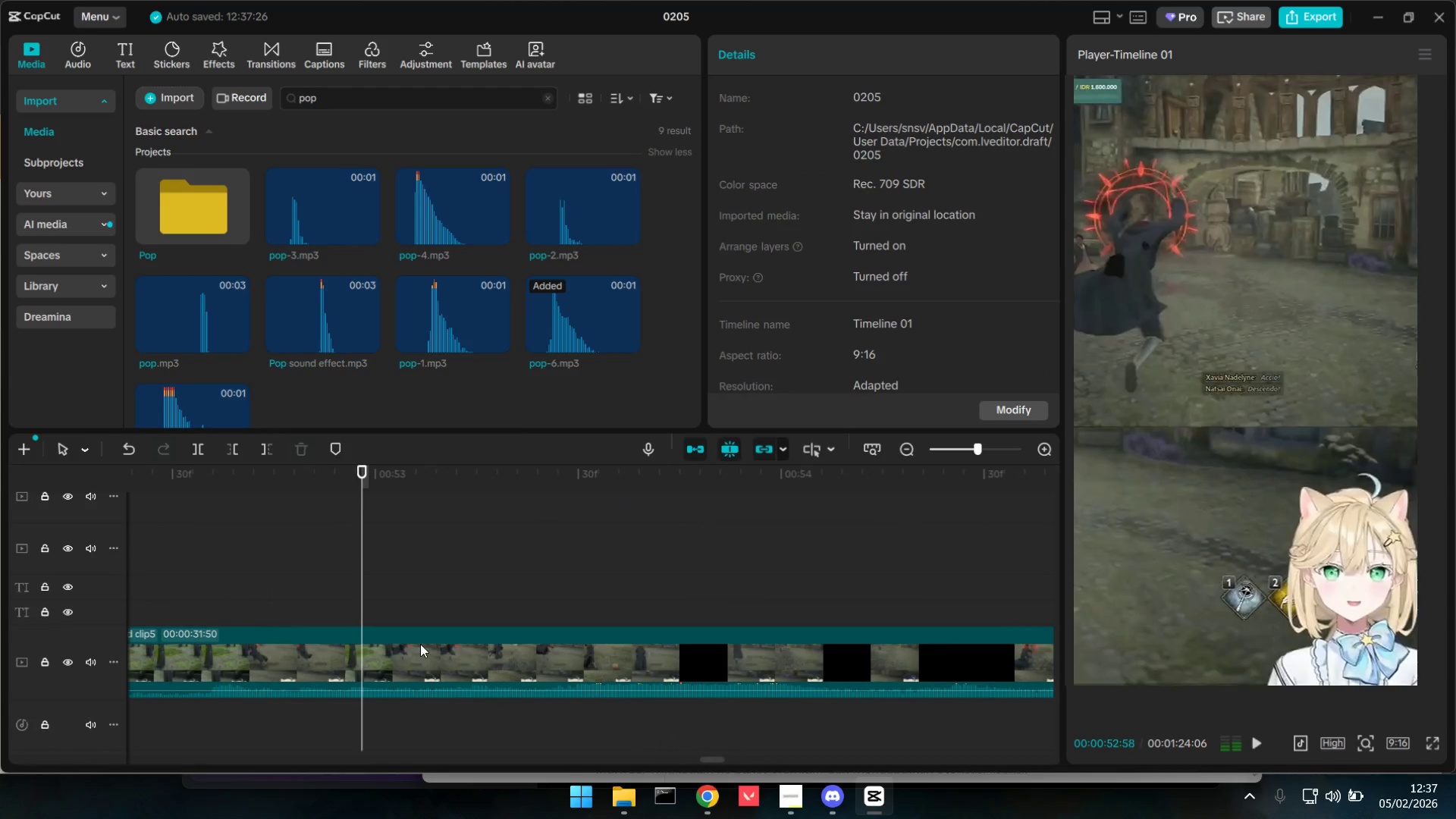 
key(Space)
 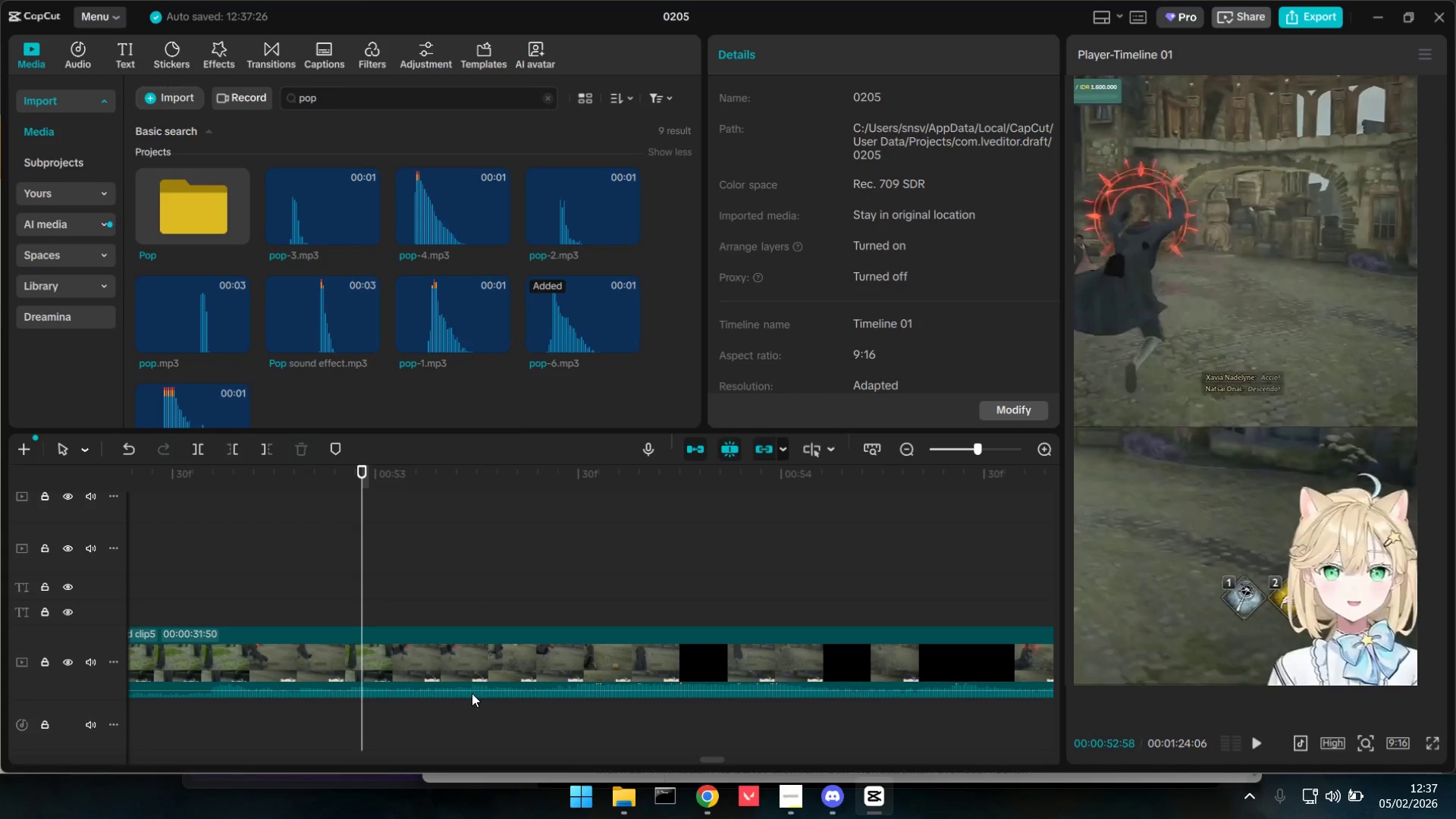 
hold_key(key=ControlLeft, duration=0.7)
scroll: coordinate [447, 694], scroll_direction: down, amount: 9.0
 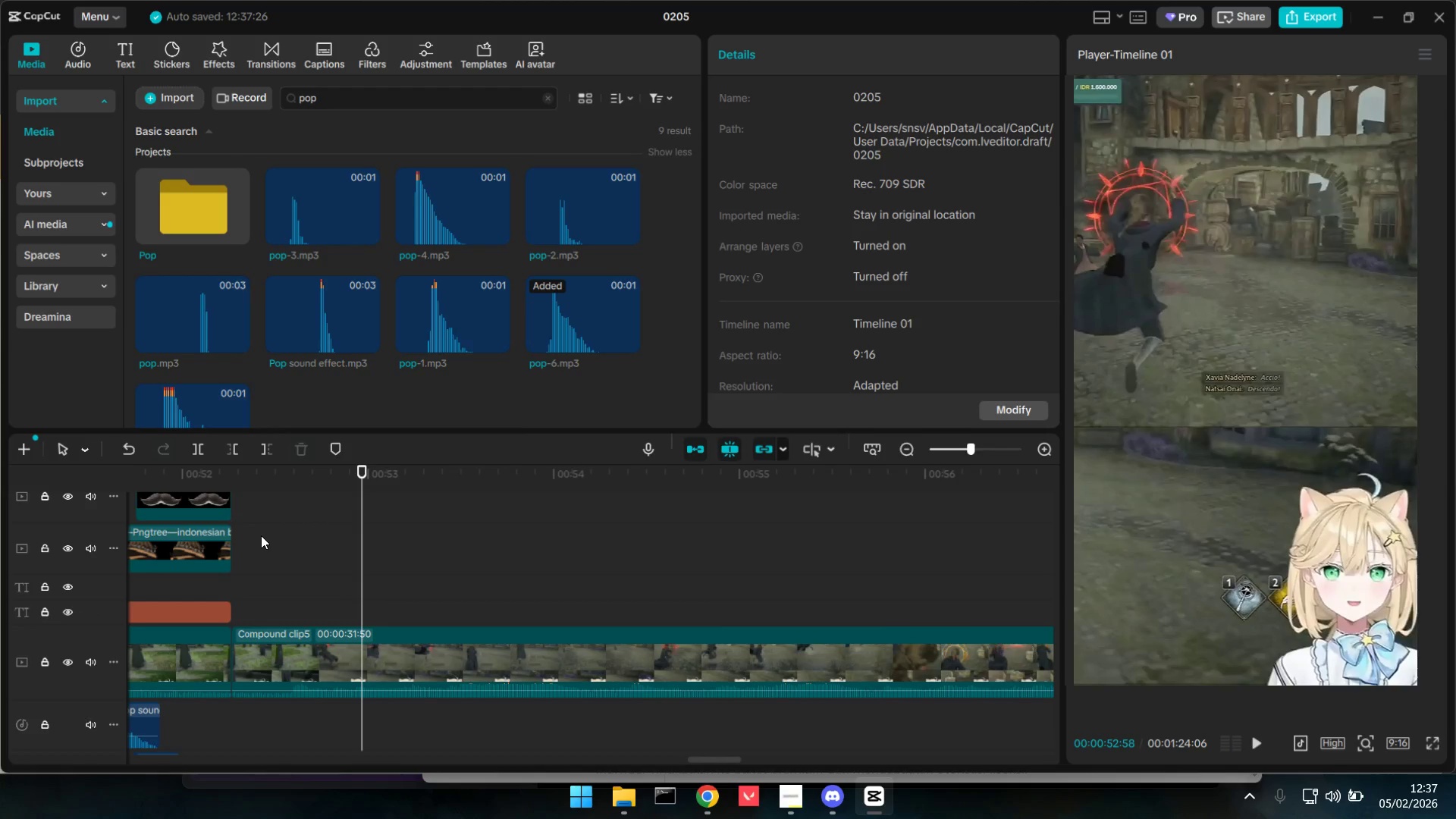 
left_click([261, 535])
 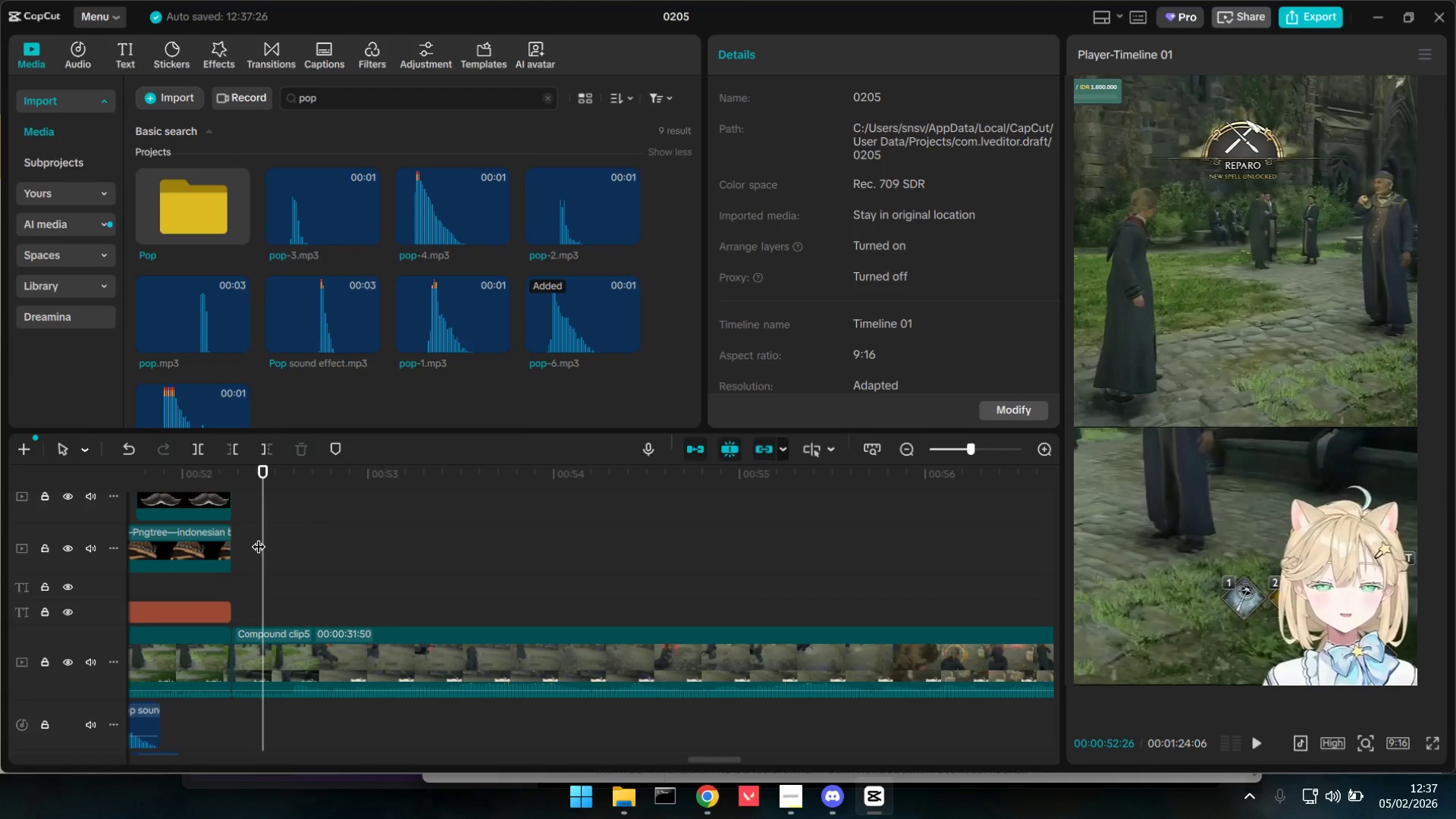 
left_click_drag(start_coordinate=[259, 537], to_coordinate=[289, 535])
 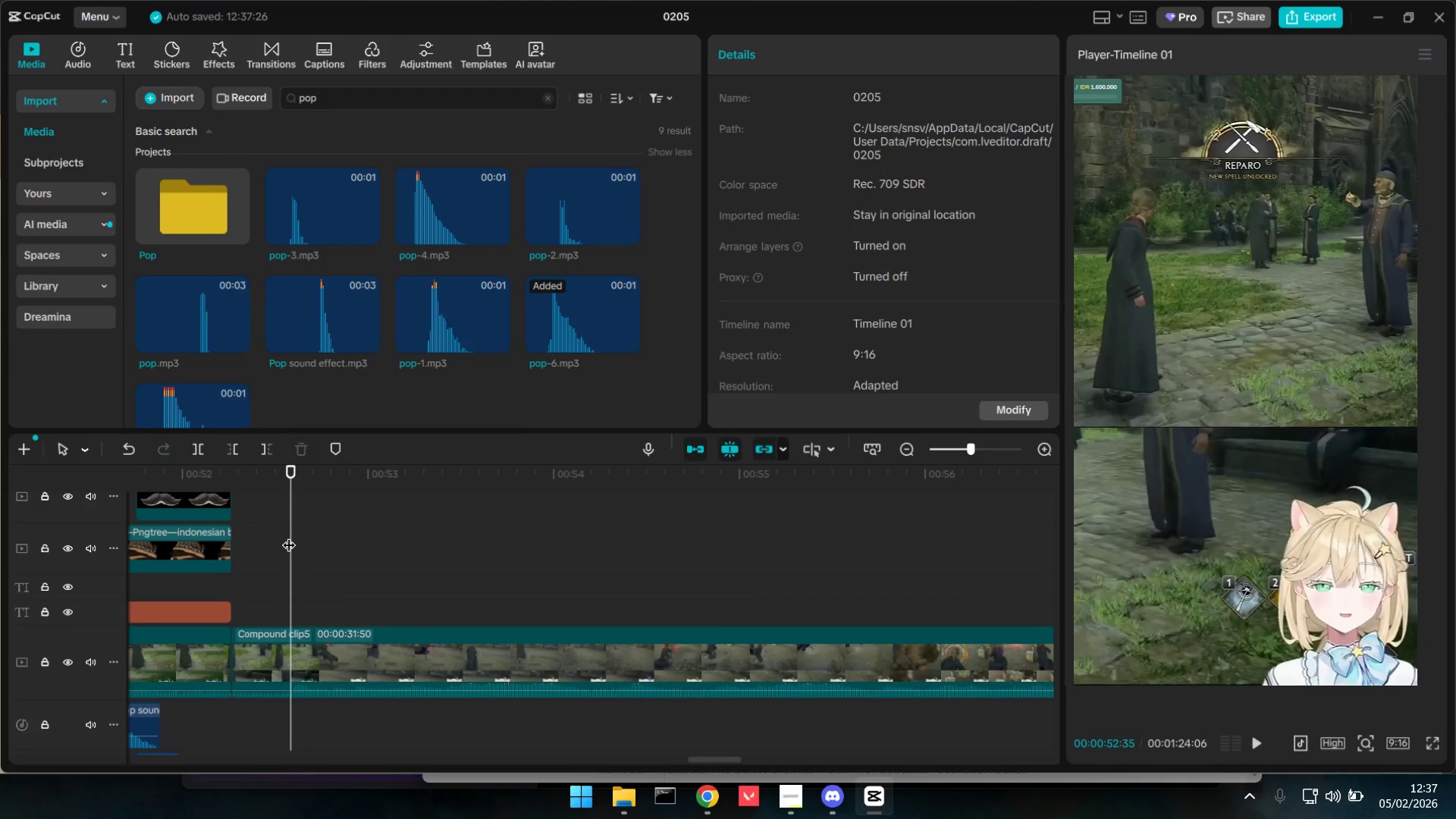 
key(Shift+E)
 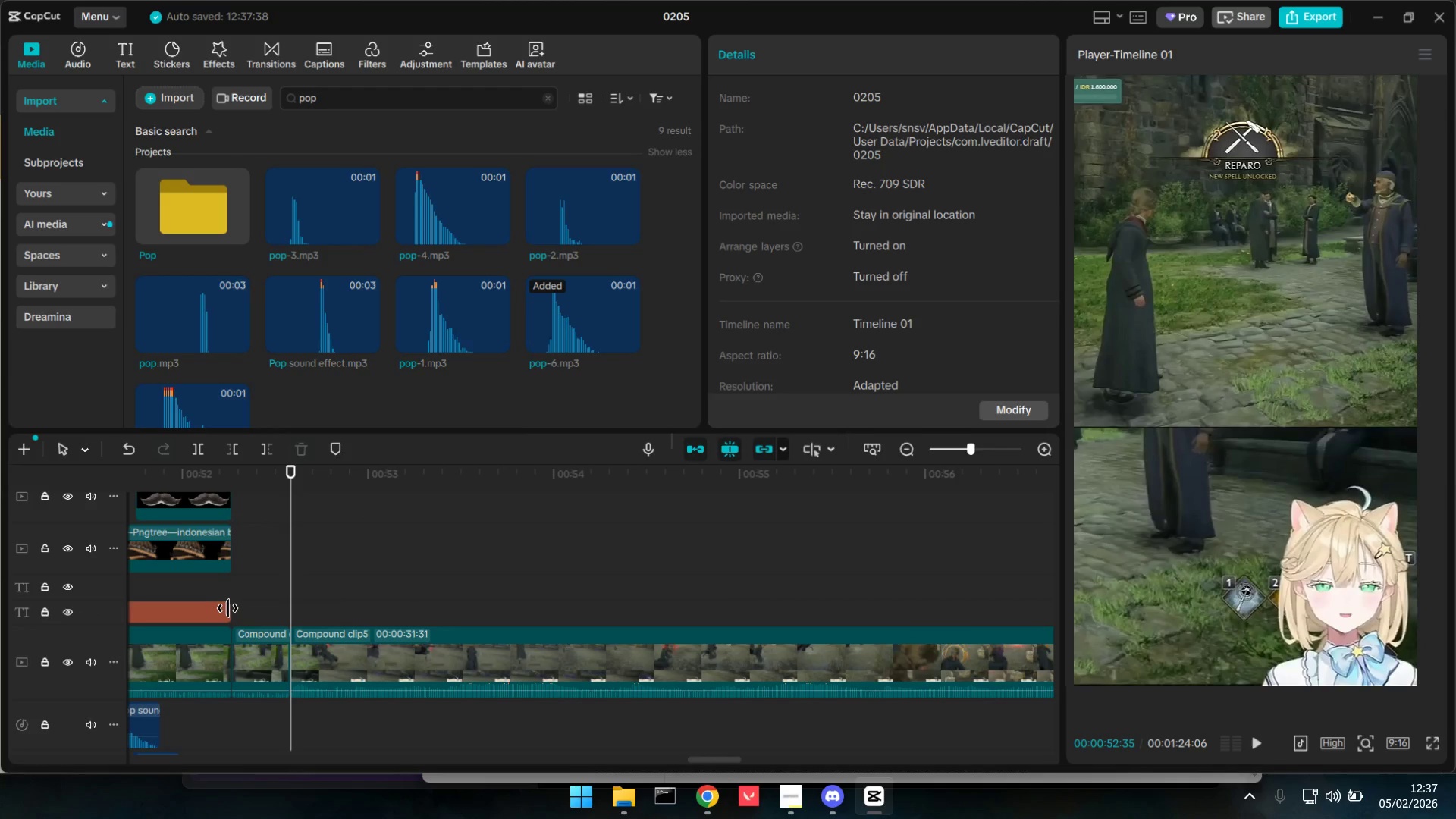 
left_click_drag(start_coordinate=[228, 608], to_coordinate=[293, 610])
 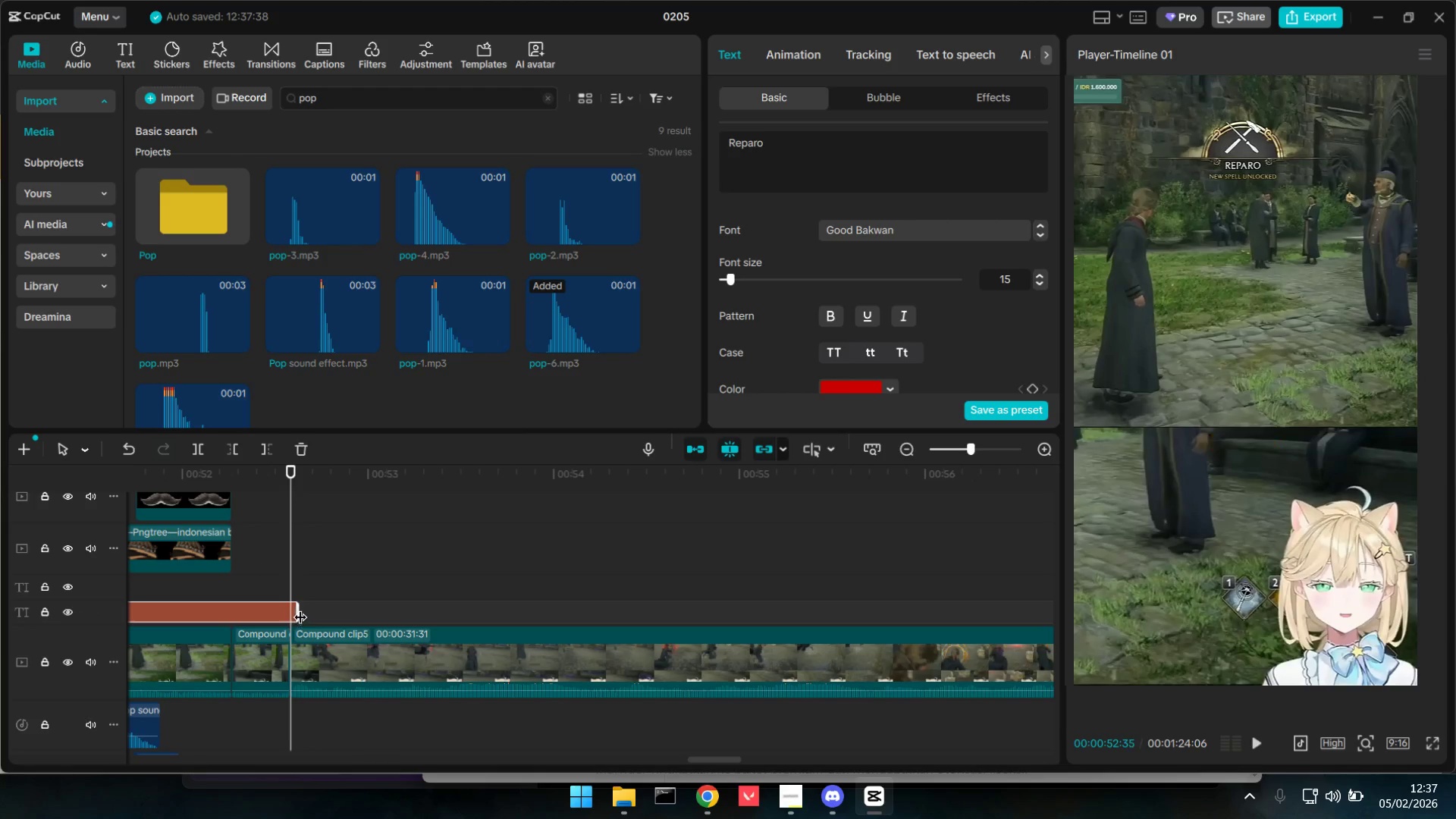 
left_click_drag(start_coordinate=[295, 605], to_coordinate=[287, 605])
 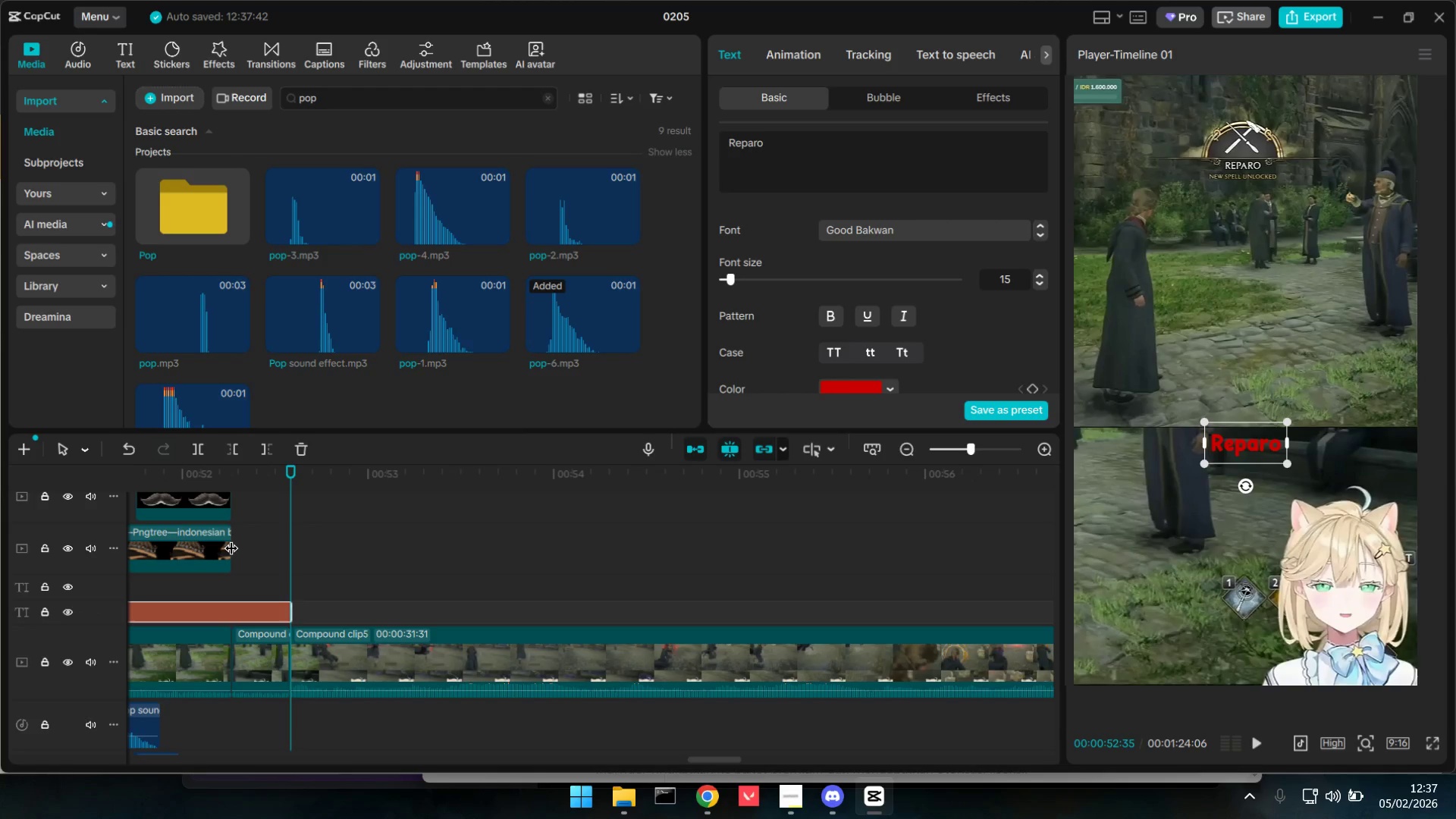 
left_click_drag(start_coordinate=[231, 538], to_coordinate=[291, 548])
 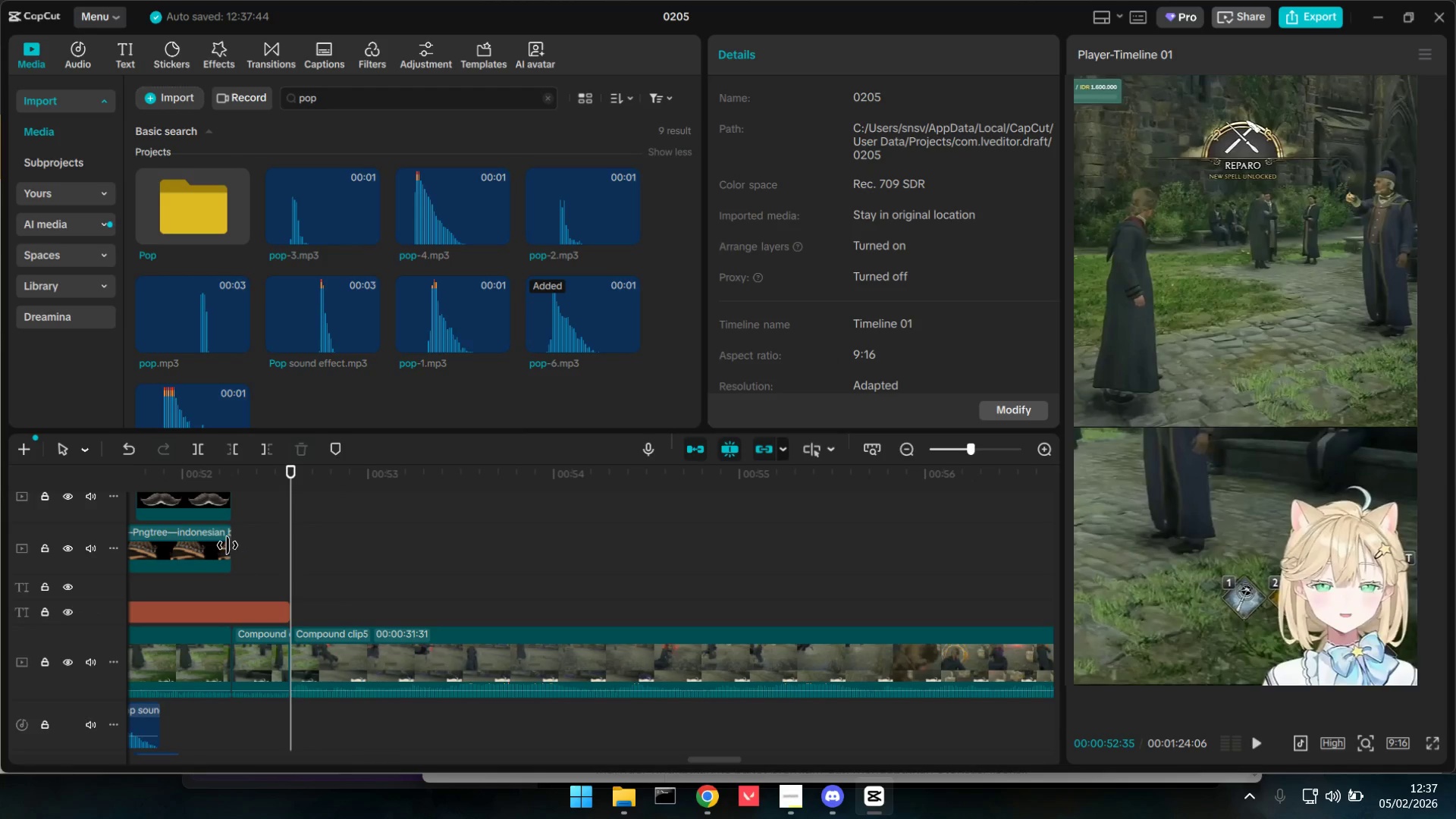 
left_click_drag(start_coordinate=[228, 545], to_coordinate=[286, 551])
 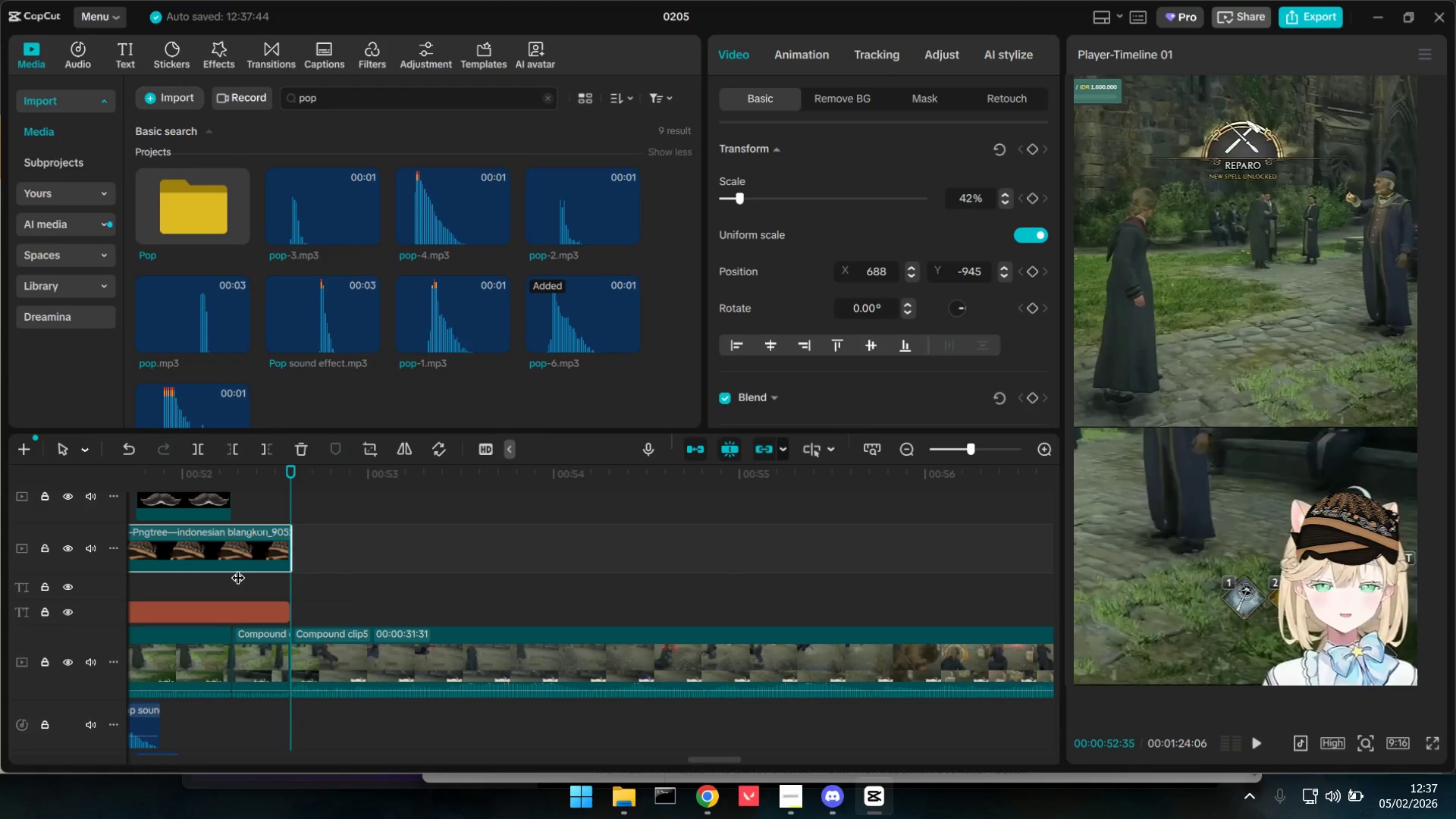 
scroll: coordinate [238, 568], scroll_direction: up, amount: 3.0
 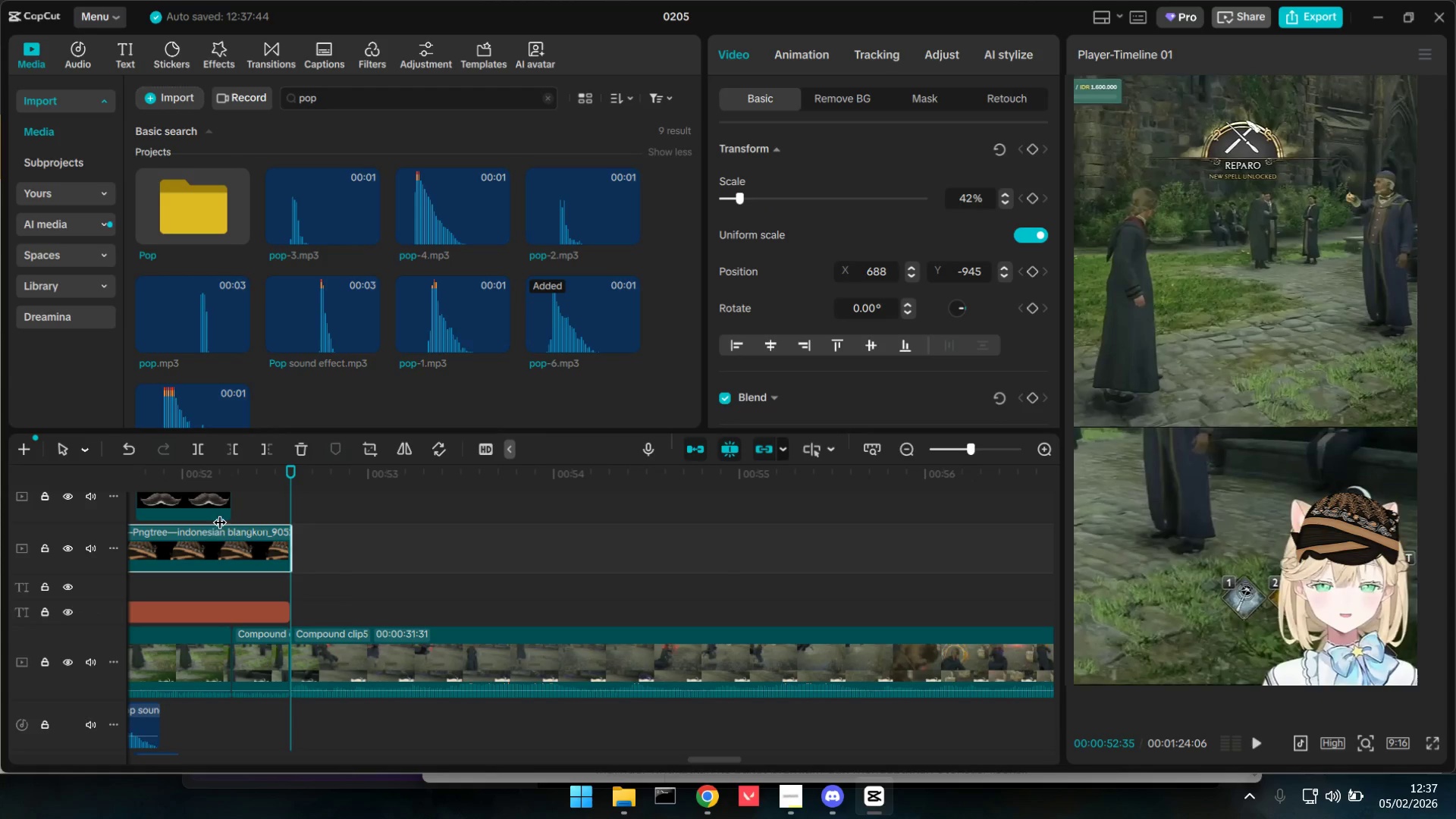 
left_click([265, 497])
 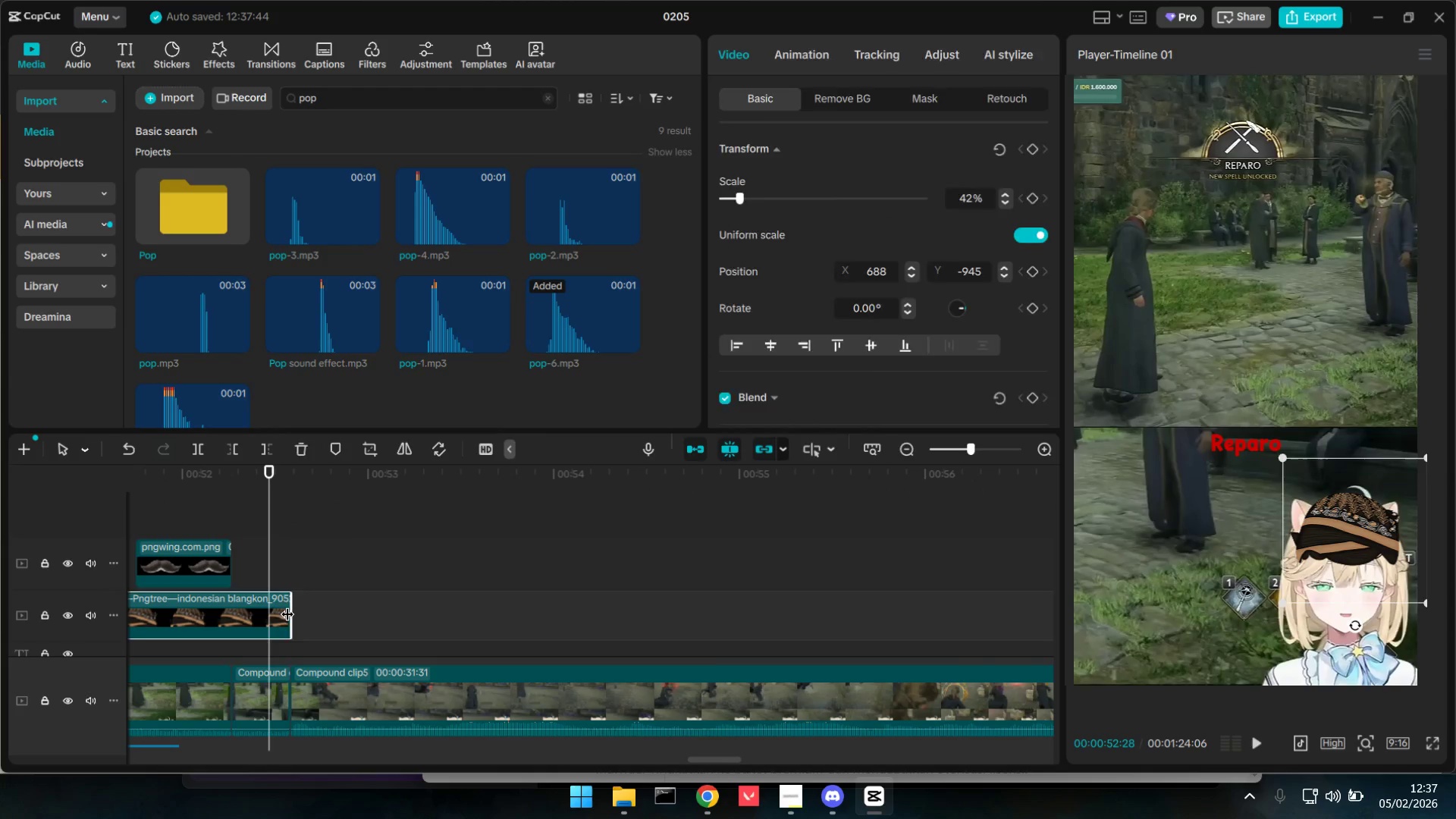 
scroll: coordinate [282, 601], scroll_direction: up, amount: 5.0
 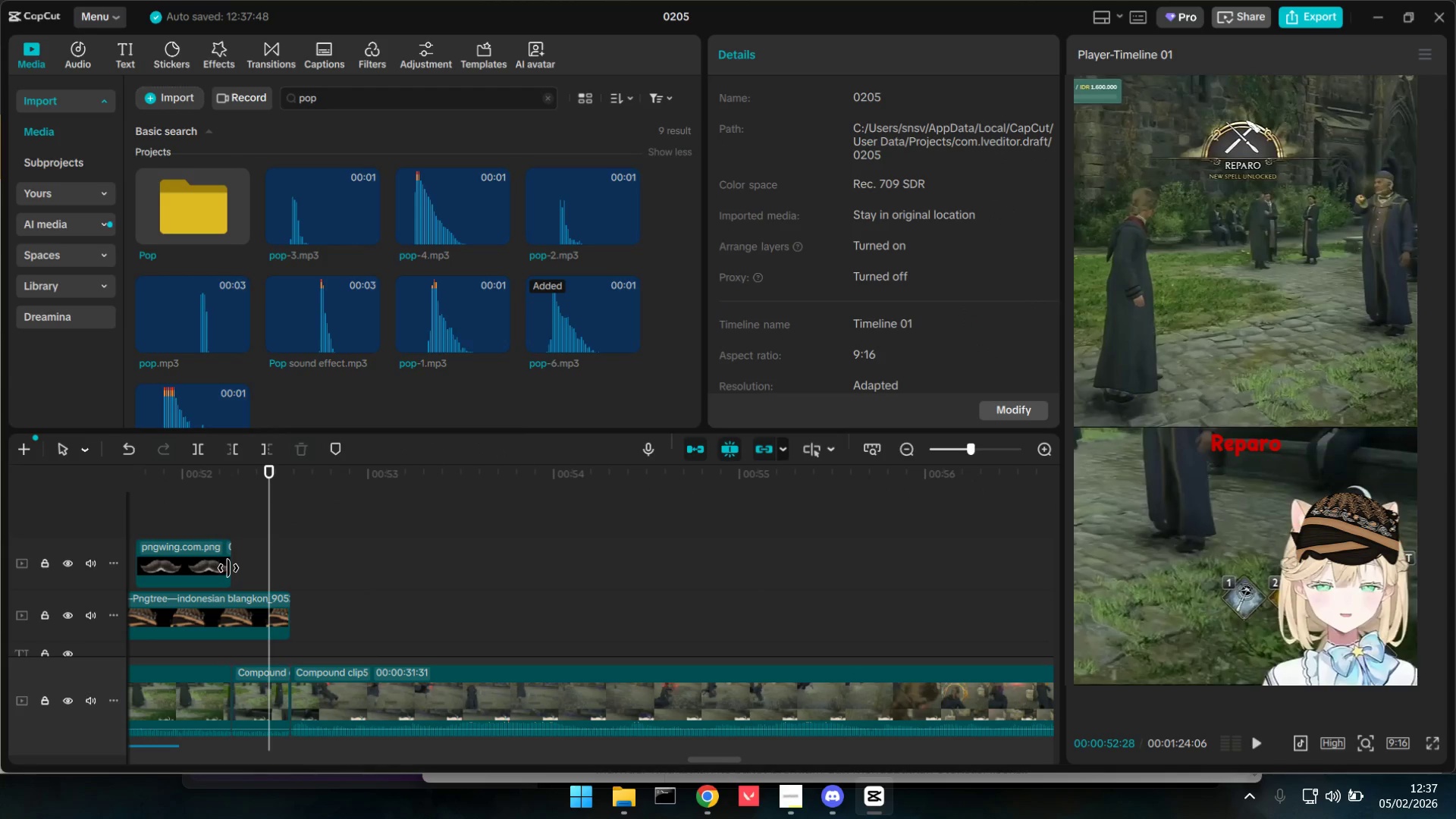 
left_click_drag(start_coordinate=[228, 568], to_coordinate=[284, 577])
 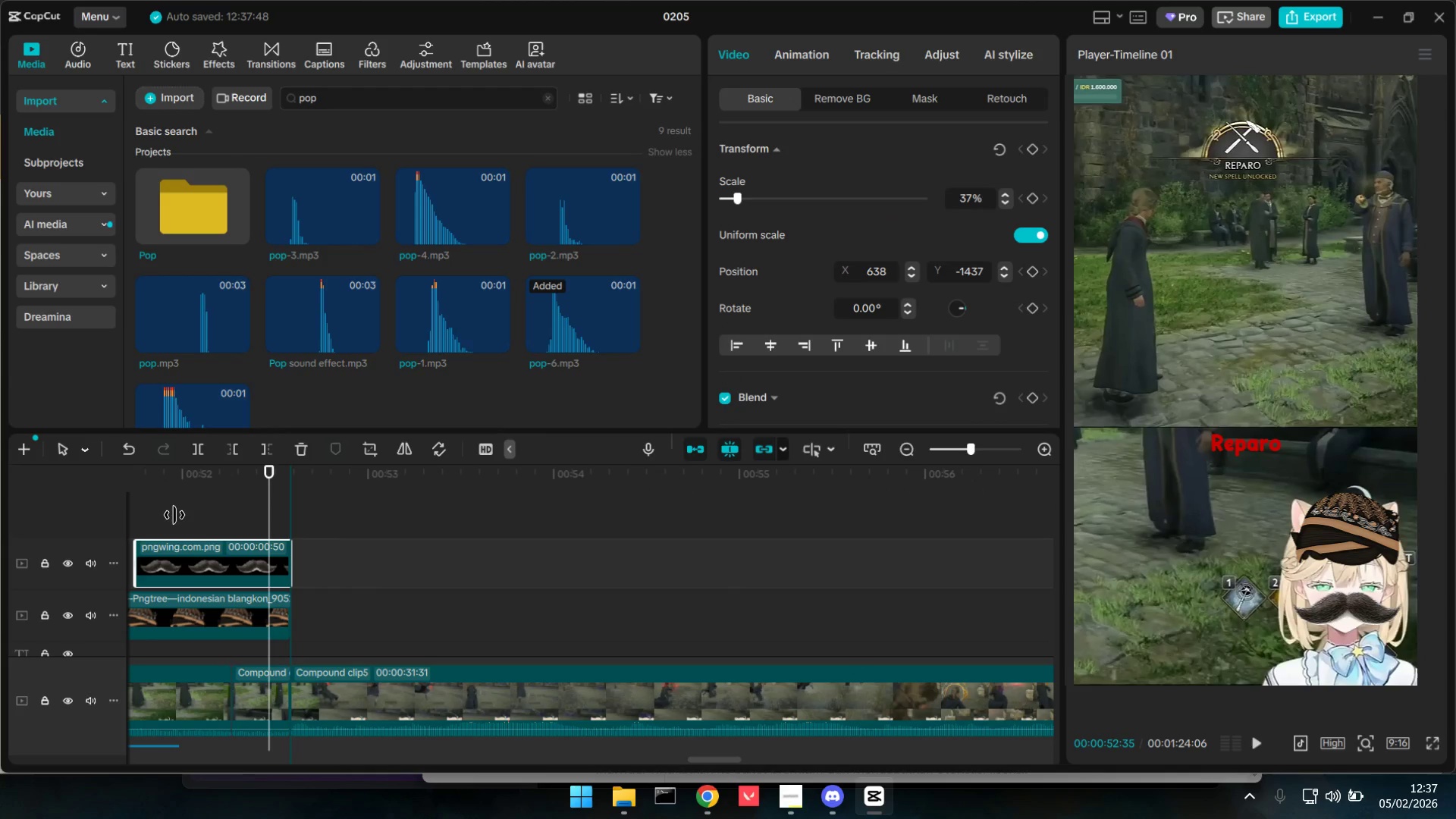 
left_click([174, 515])
 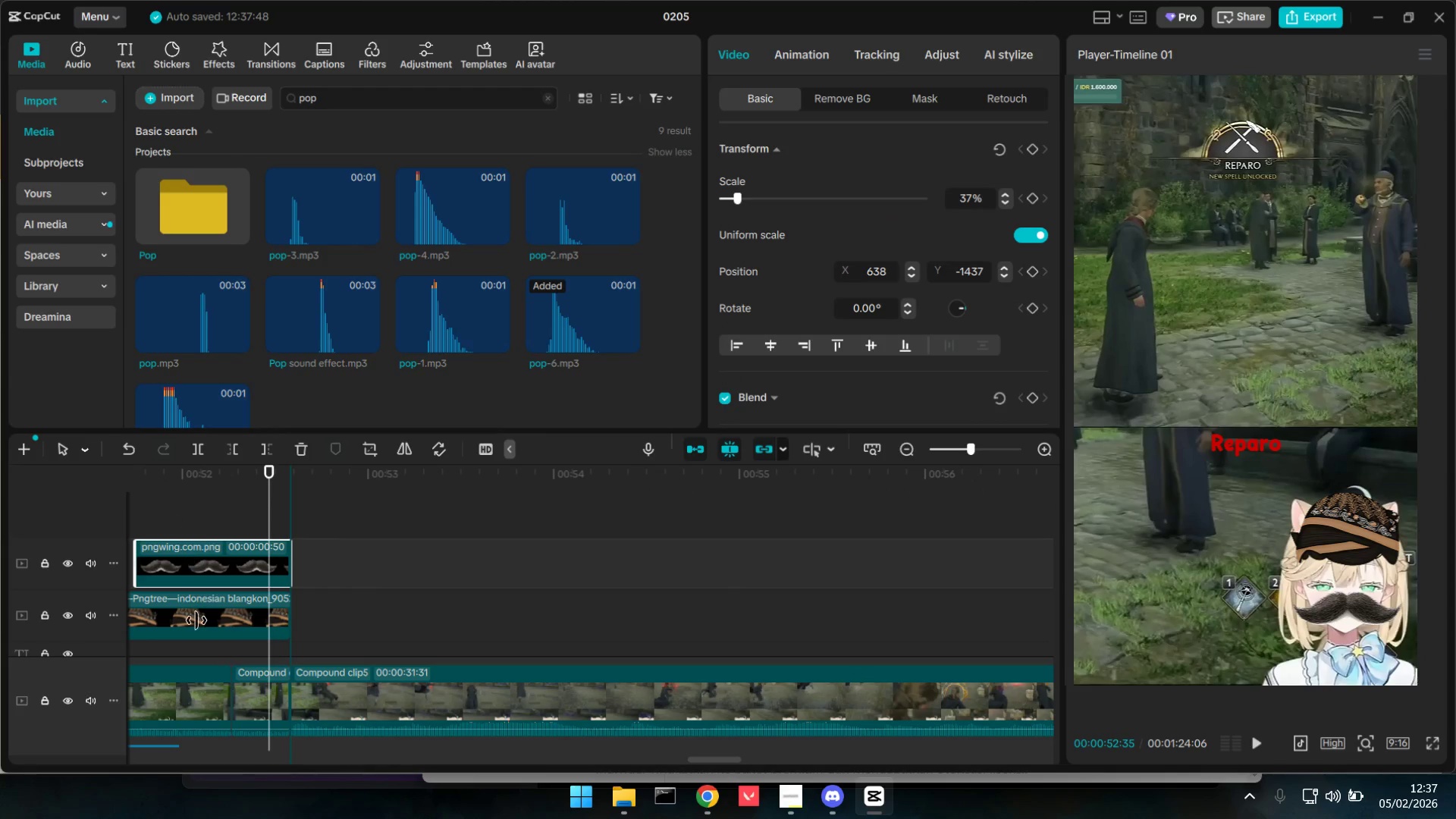 
hold_key(key=ControlLeft, duration=1.41)
scroll: coordinate [214, 640], scroll_direction: down, amount: 10.0
 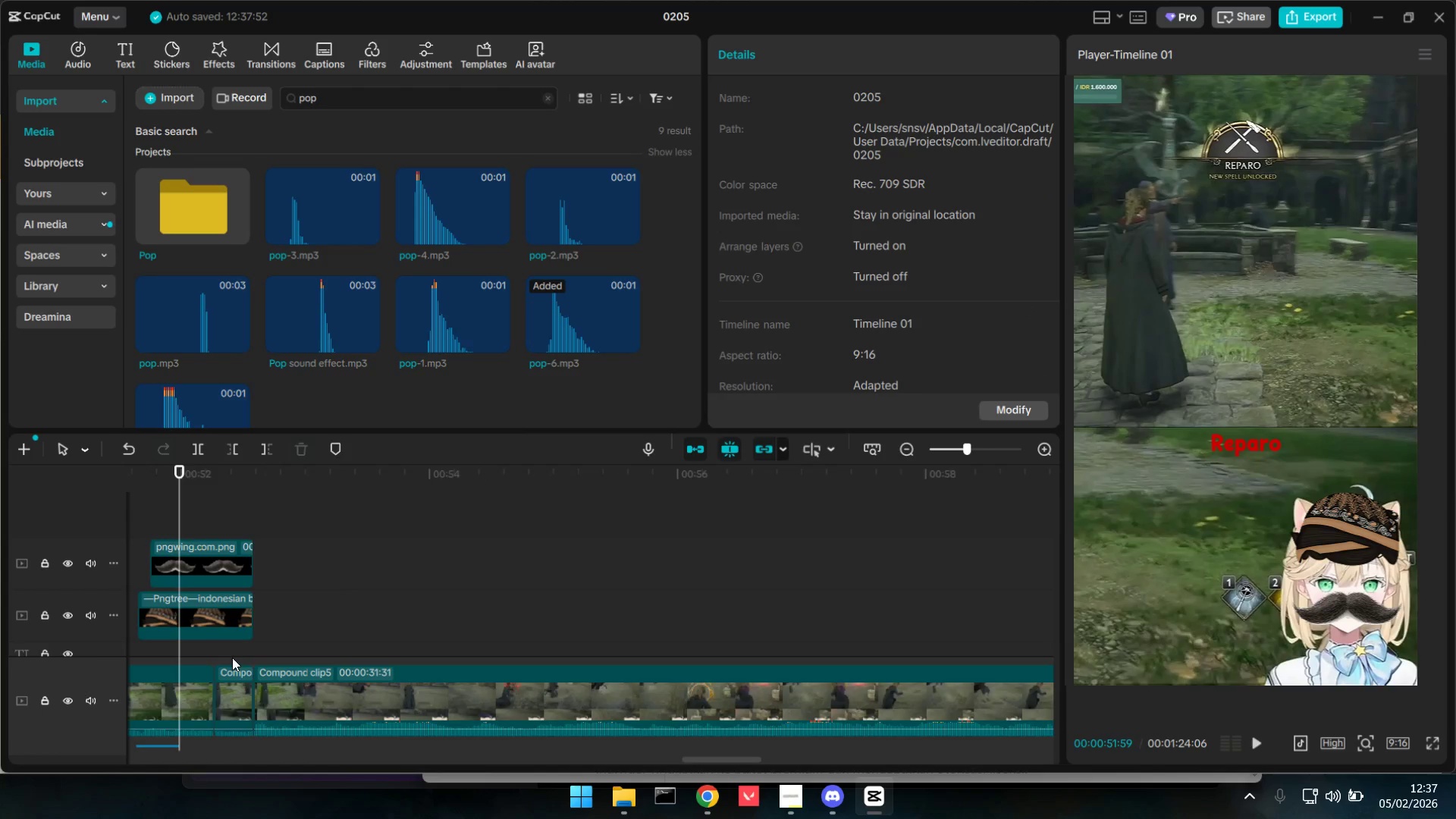 
left_click([165, 532])
 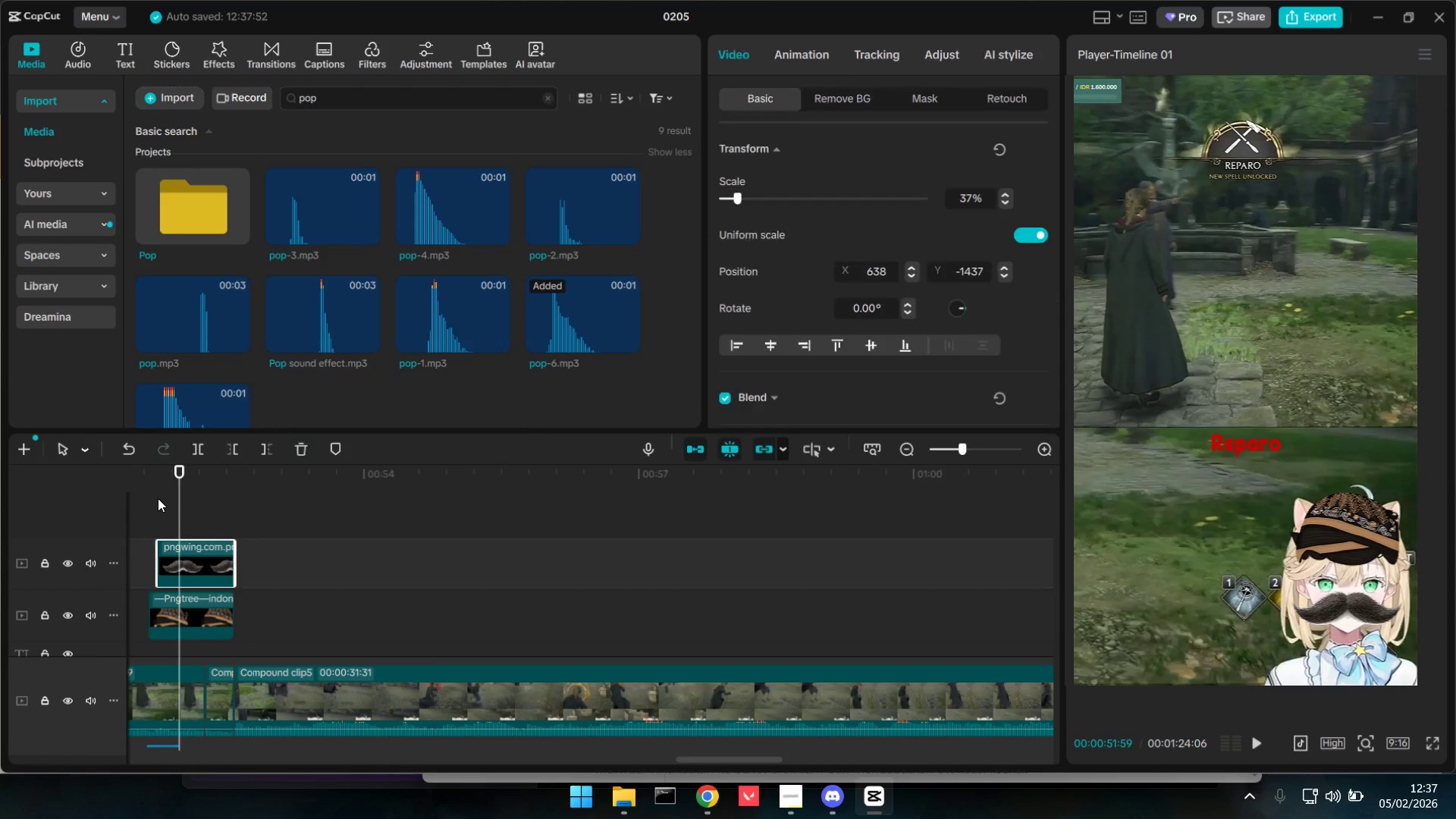 
scroll: coordinate [232, 657], scroll_direction: down, amount: 5.0
 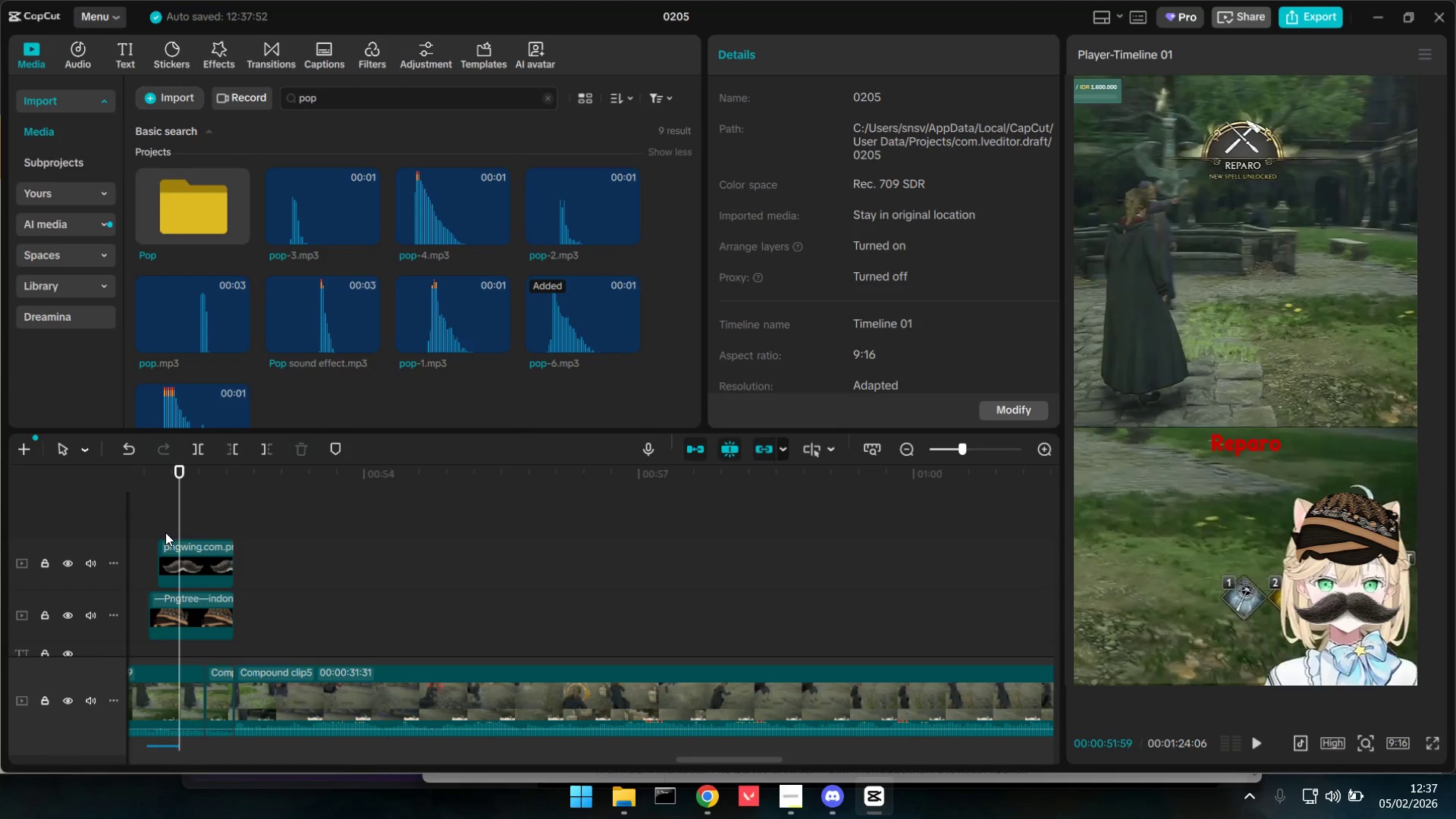 
double_click([158, 498])
 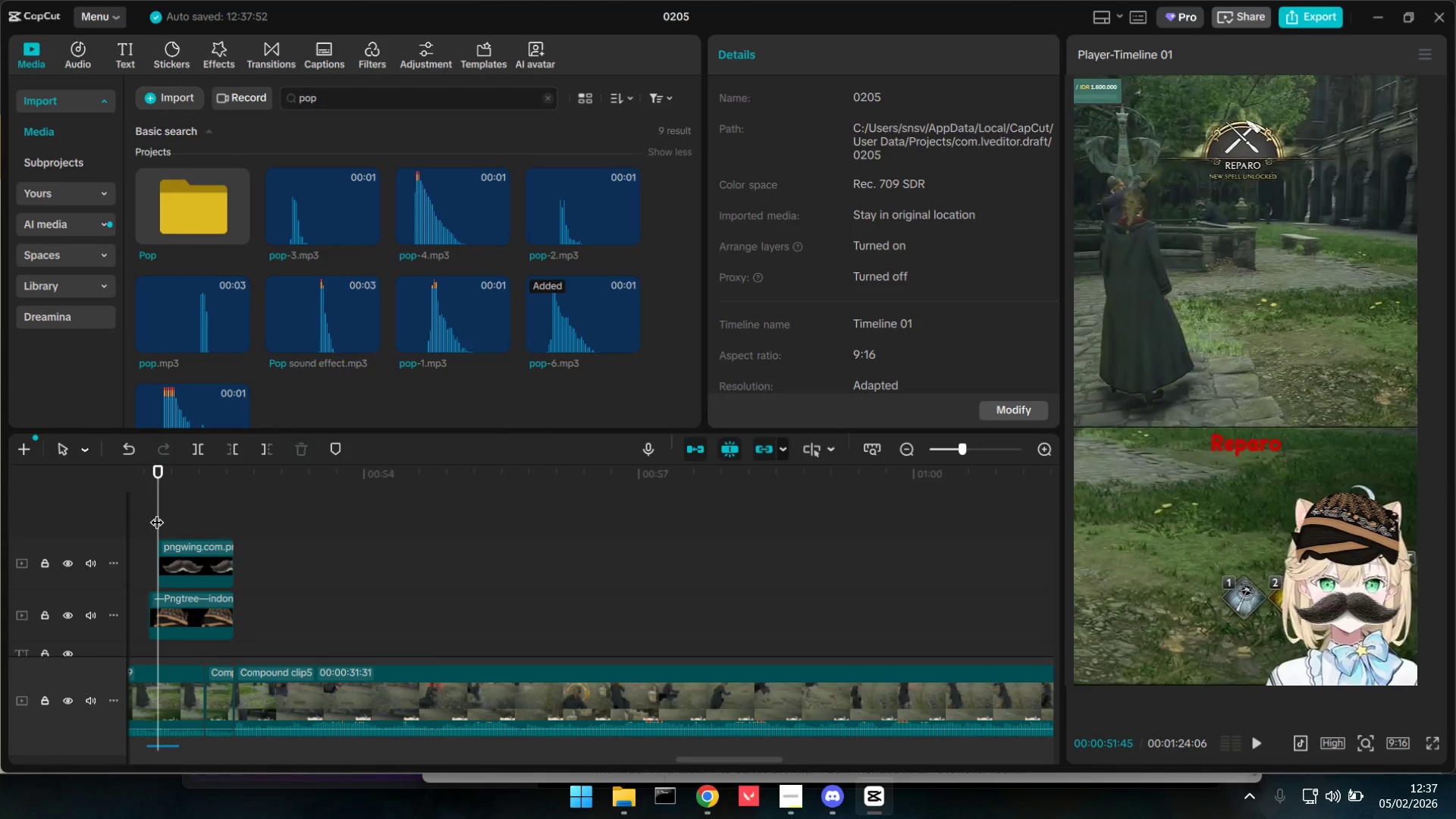 
left_click_drag(start_coordinate=[157, 513], to_coordinate=[297, 554])
 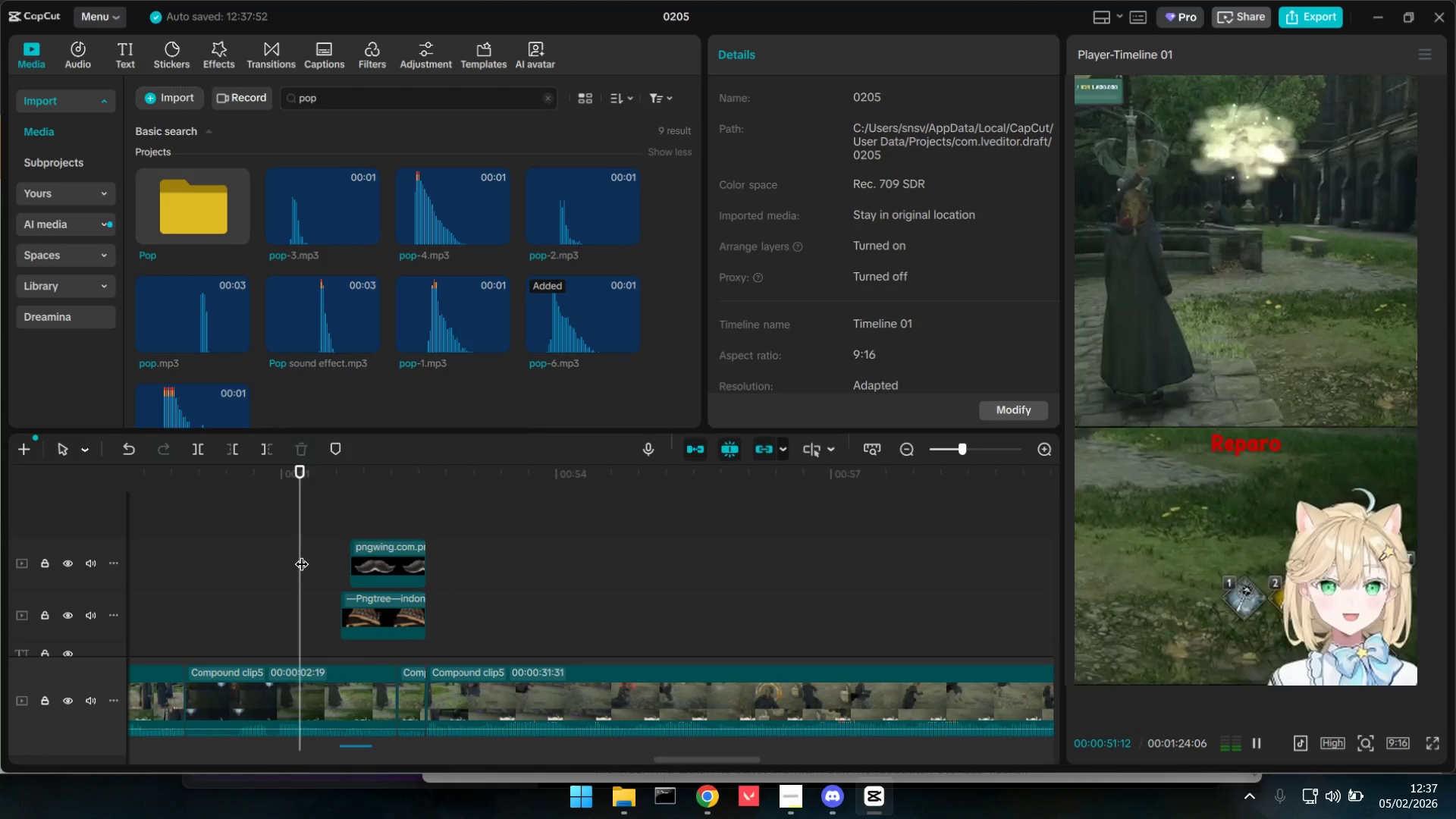 
key(Space)
 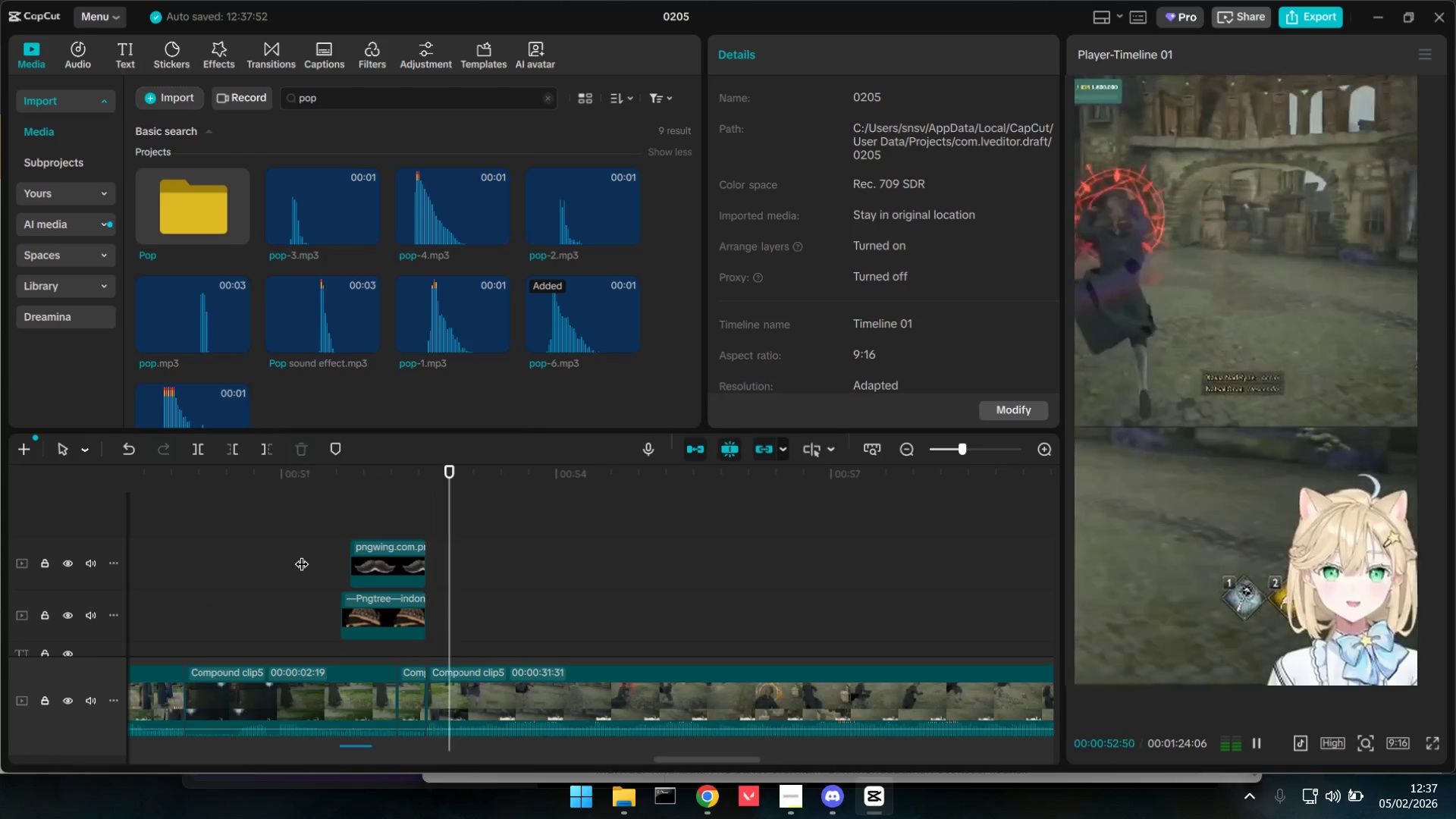 
key(Space)
 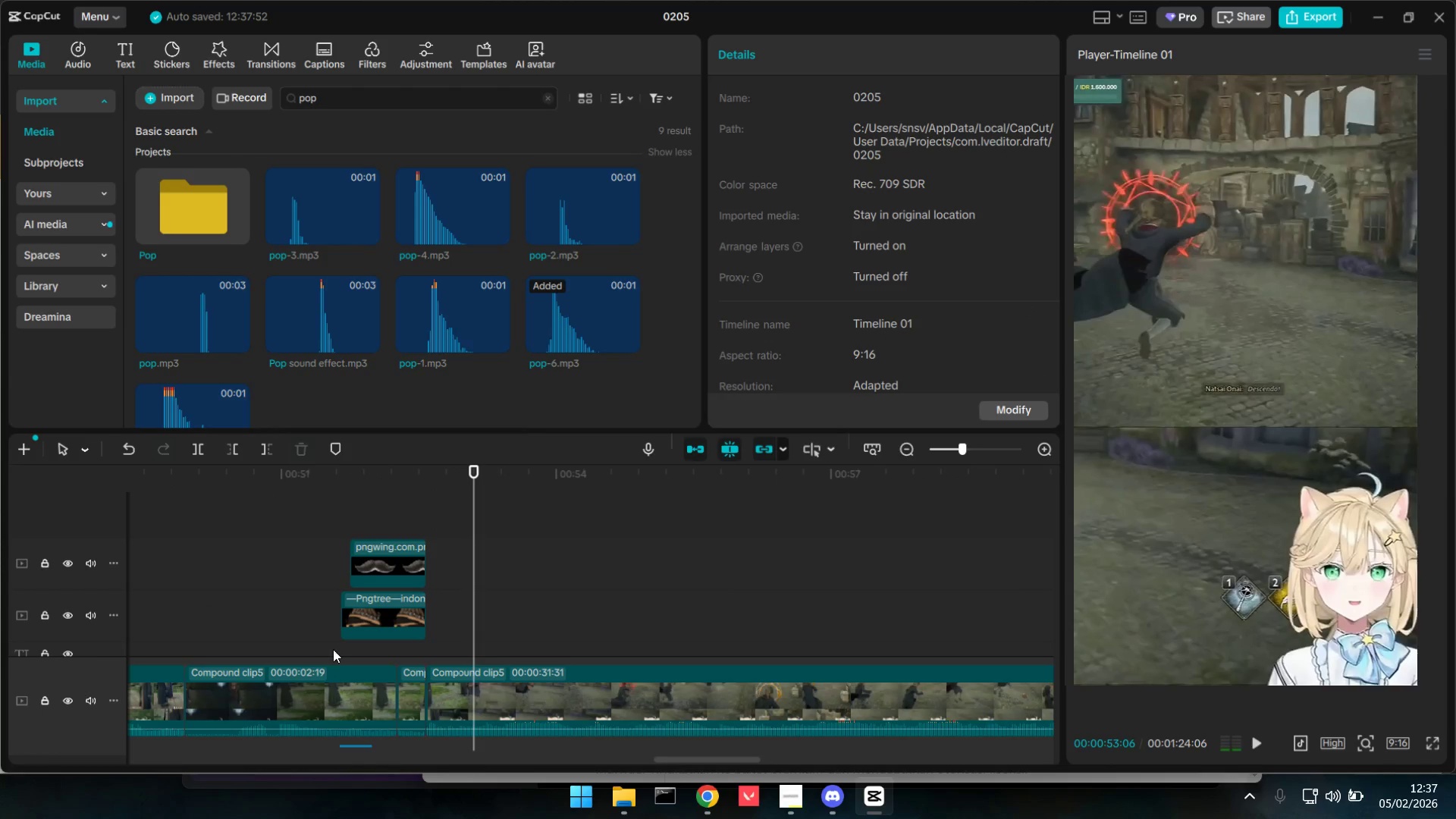 
hold_key(key=ControlLeft, duration=0.55)
scroll: coordinate [334, 651], scroll_direction: down, amount: 5.0
 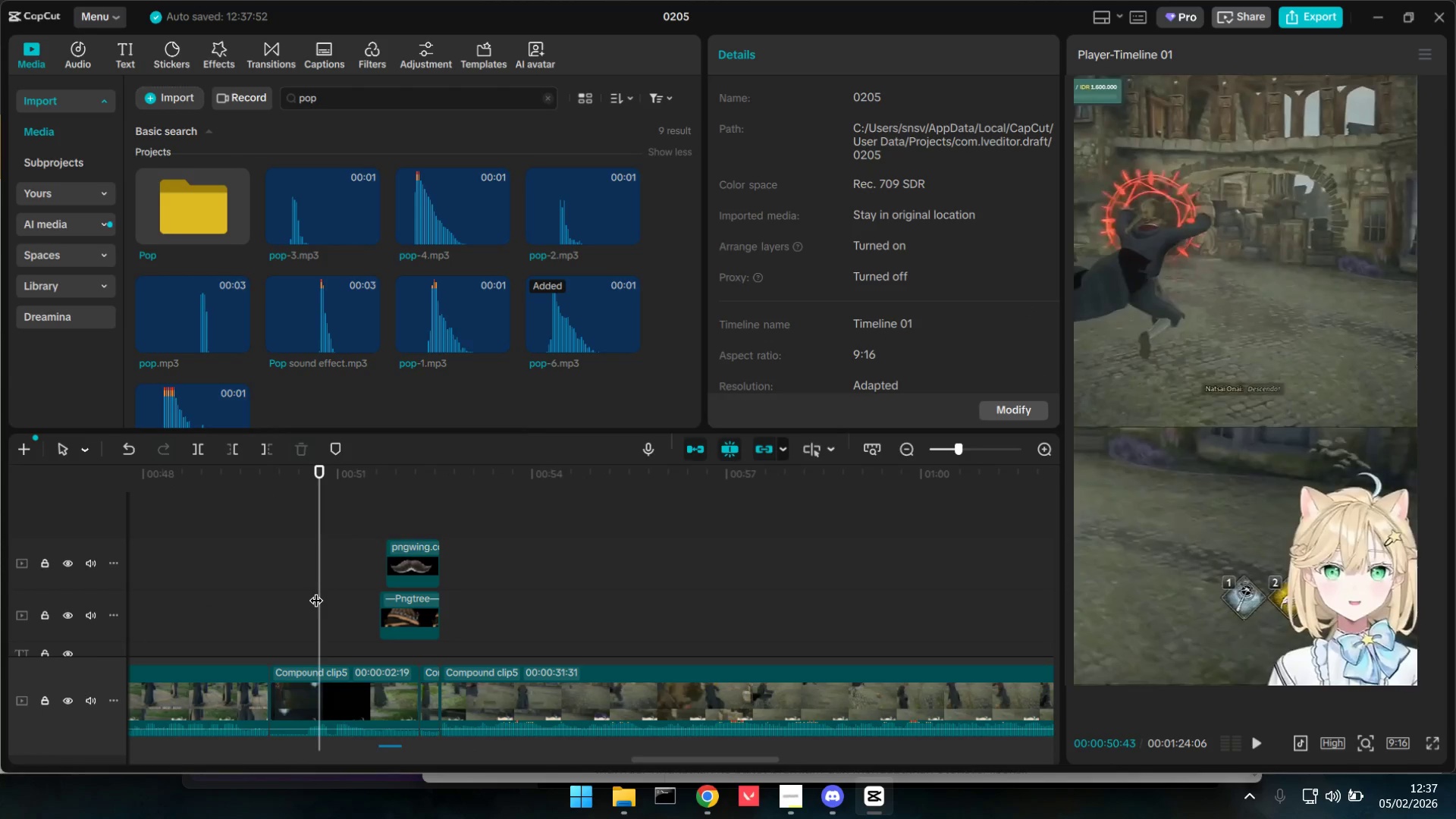 
key(Space)
 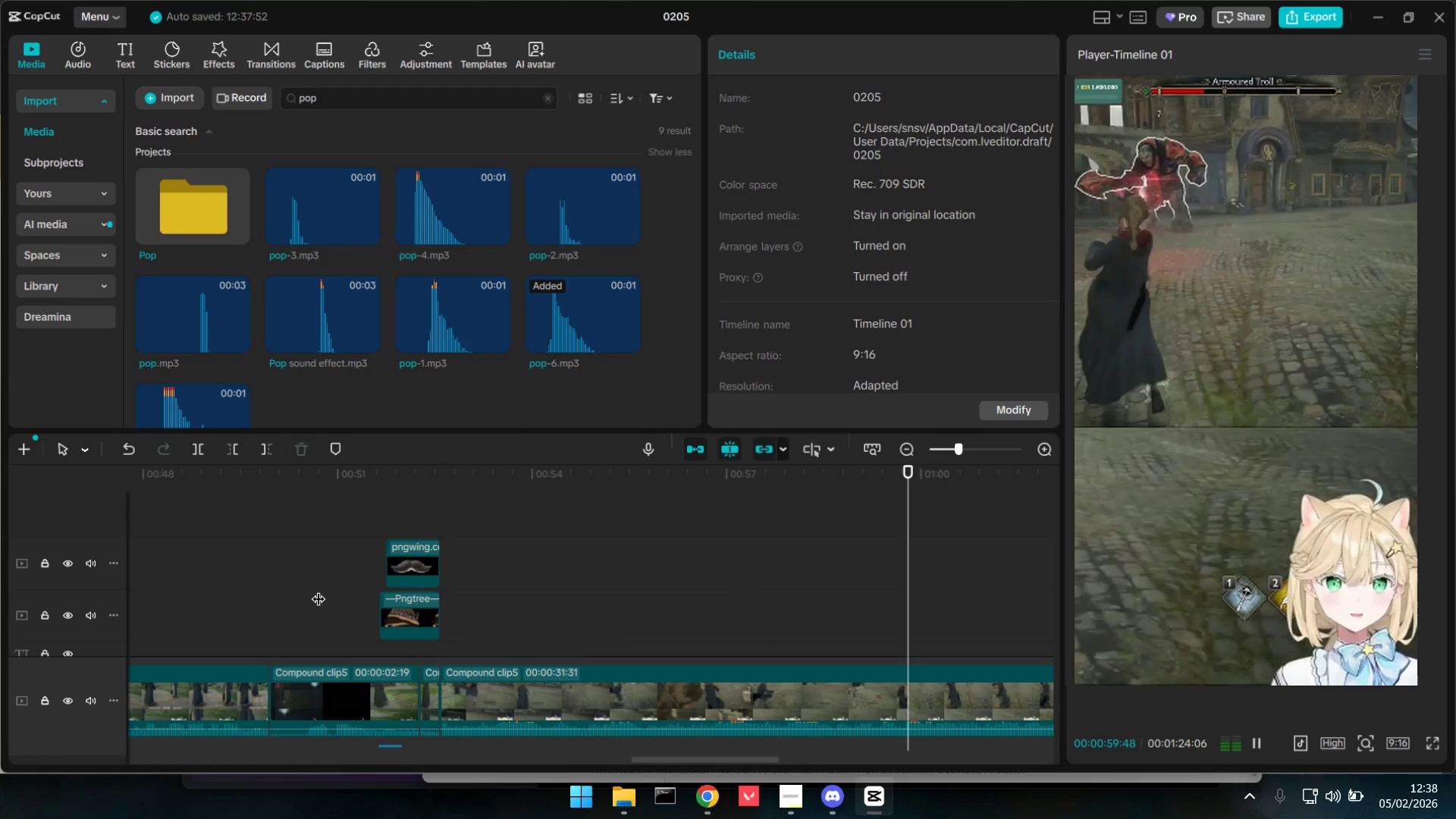 
wait(14.95)
 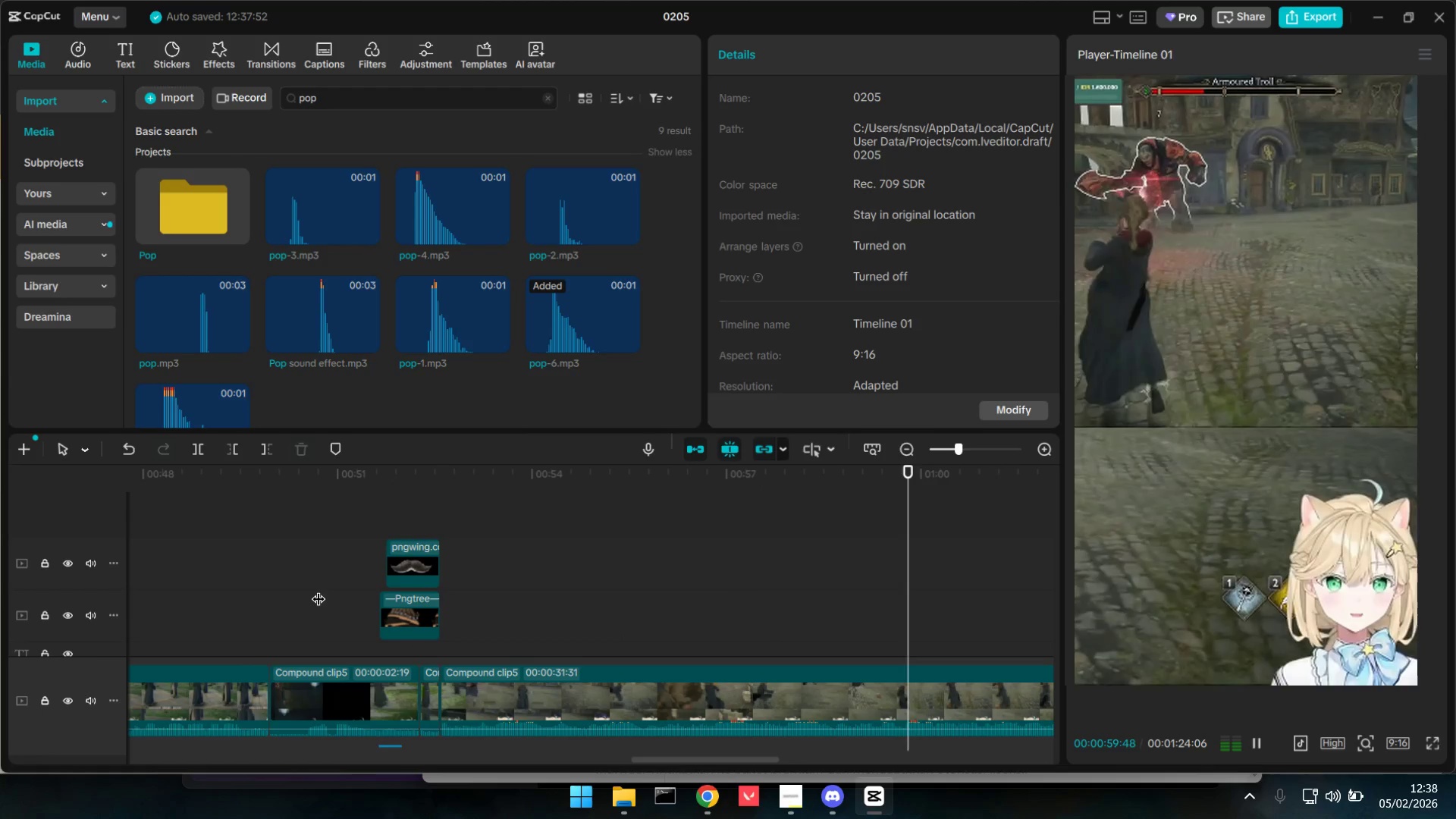 
hold_key(key=ControlLeft, duration=1.5)
 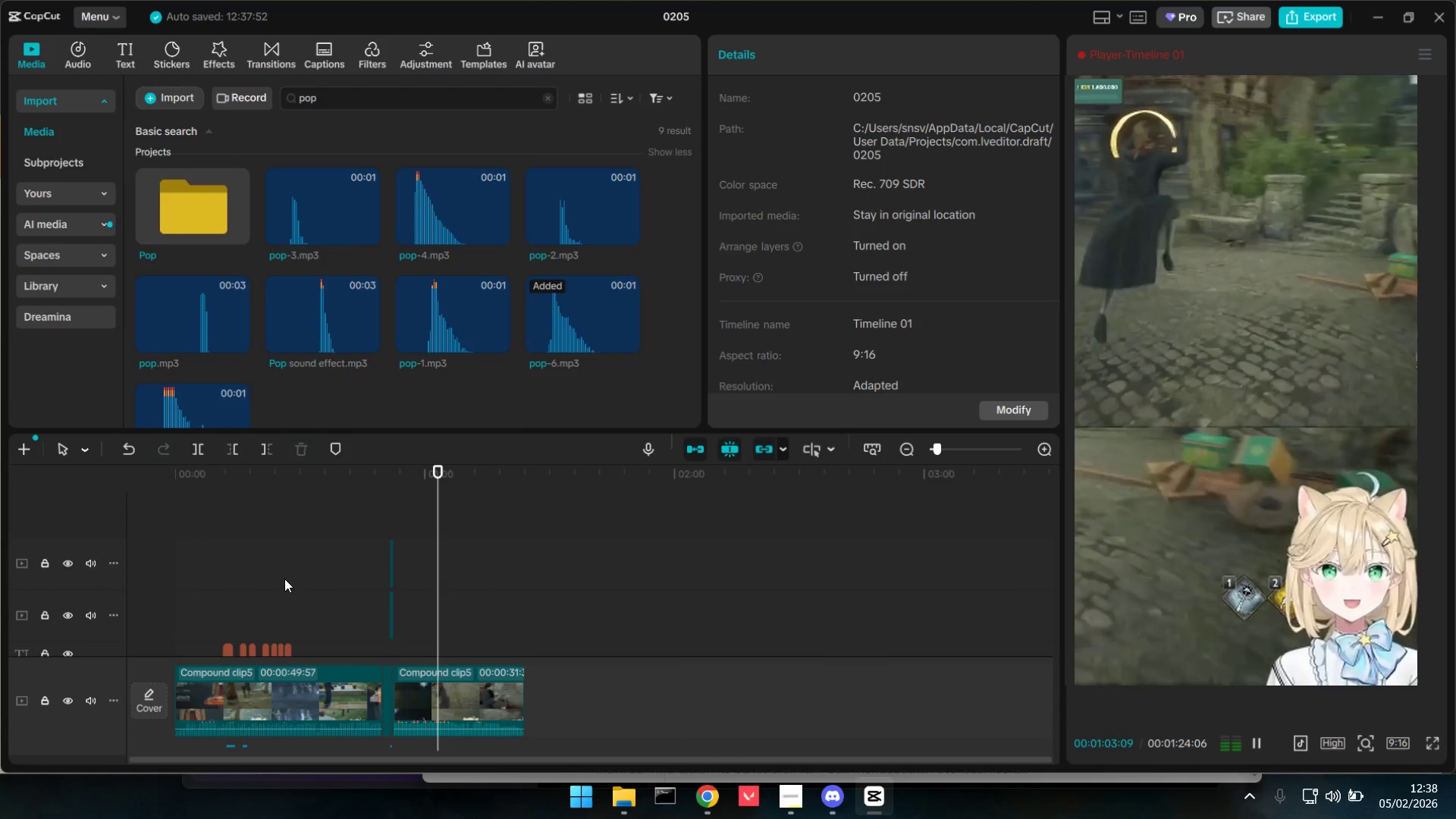 
hold_key(key=ControlLeft, duration=0.47)
 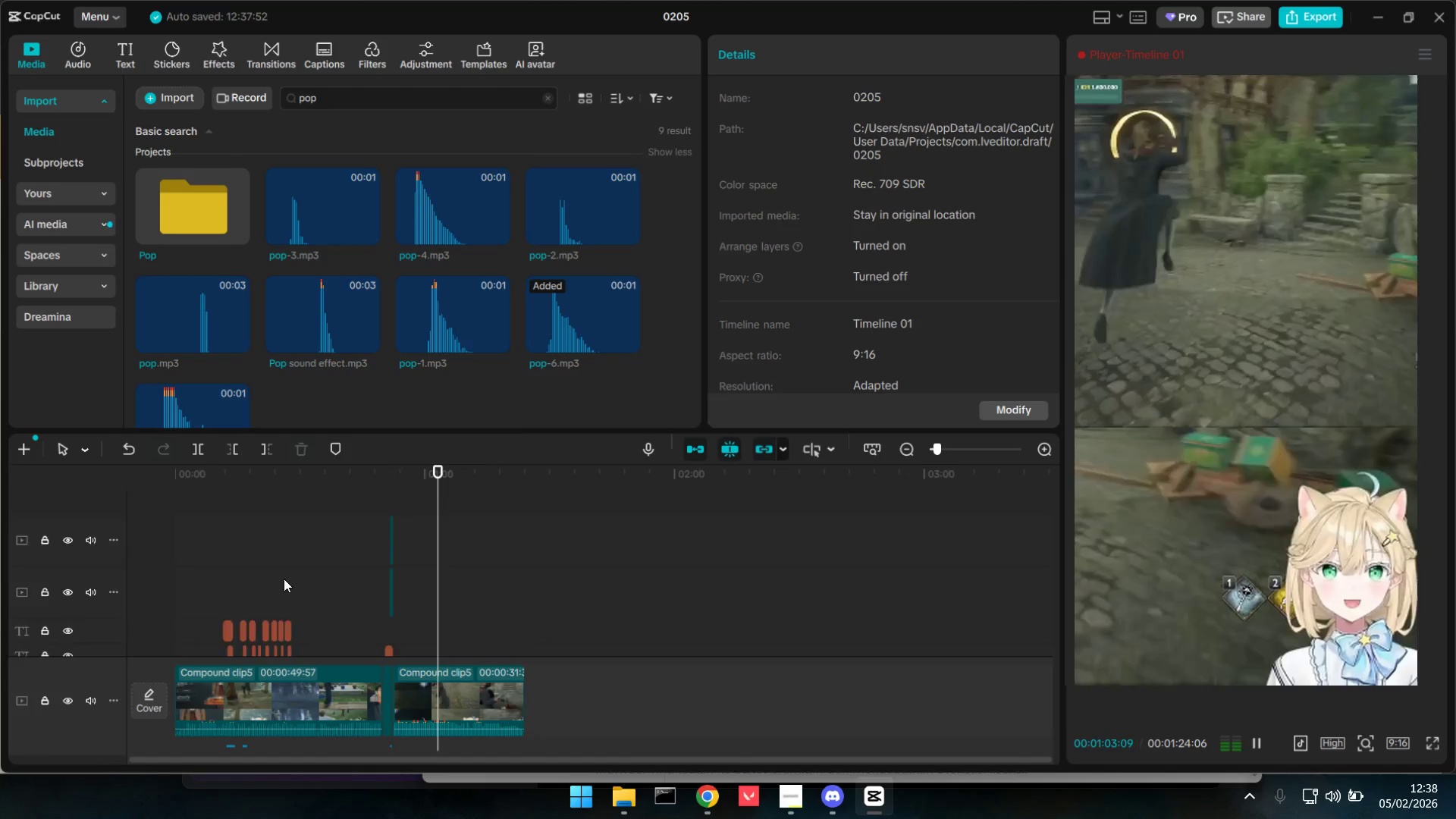 
scroll: coordinate [284, 579], scroll_direction: down, amount: 29.0
 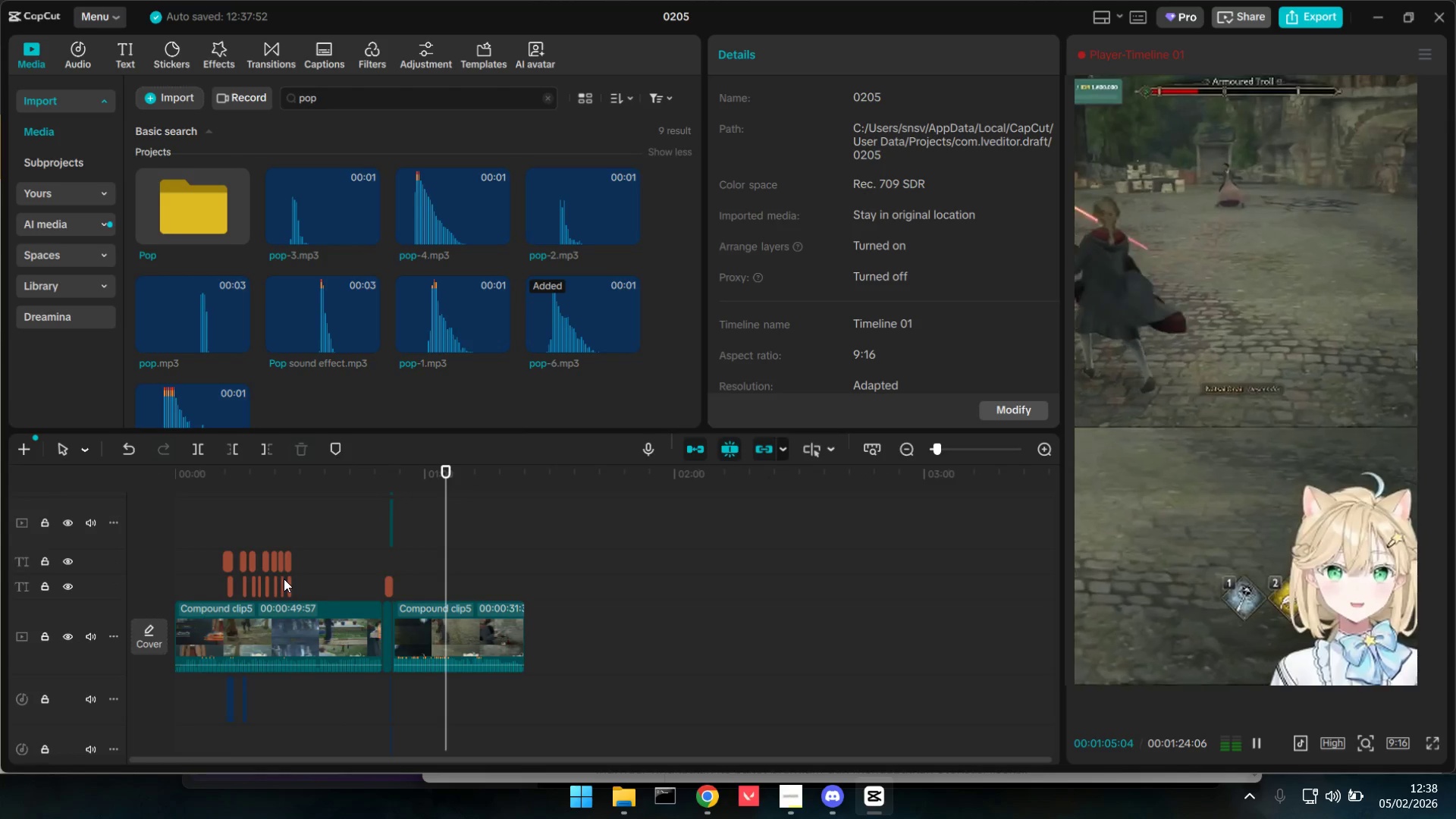 
wait(8.24)
 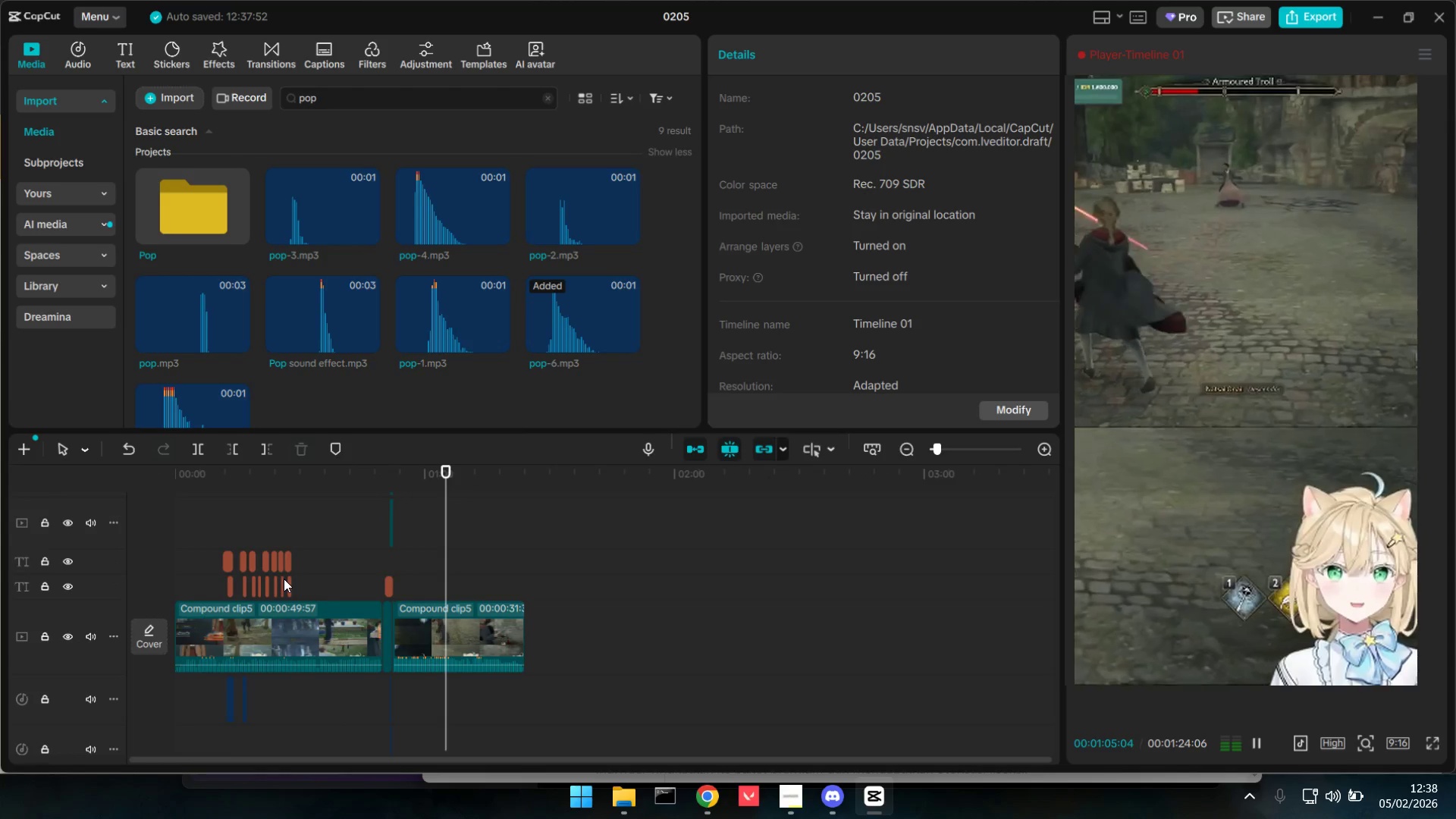 
left_click([480, 570])
 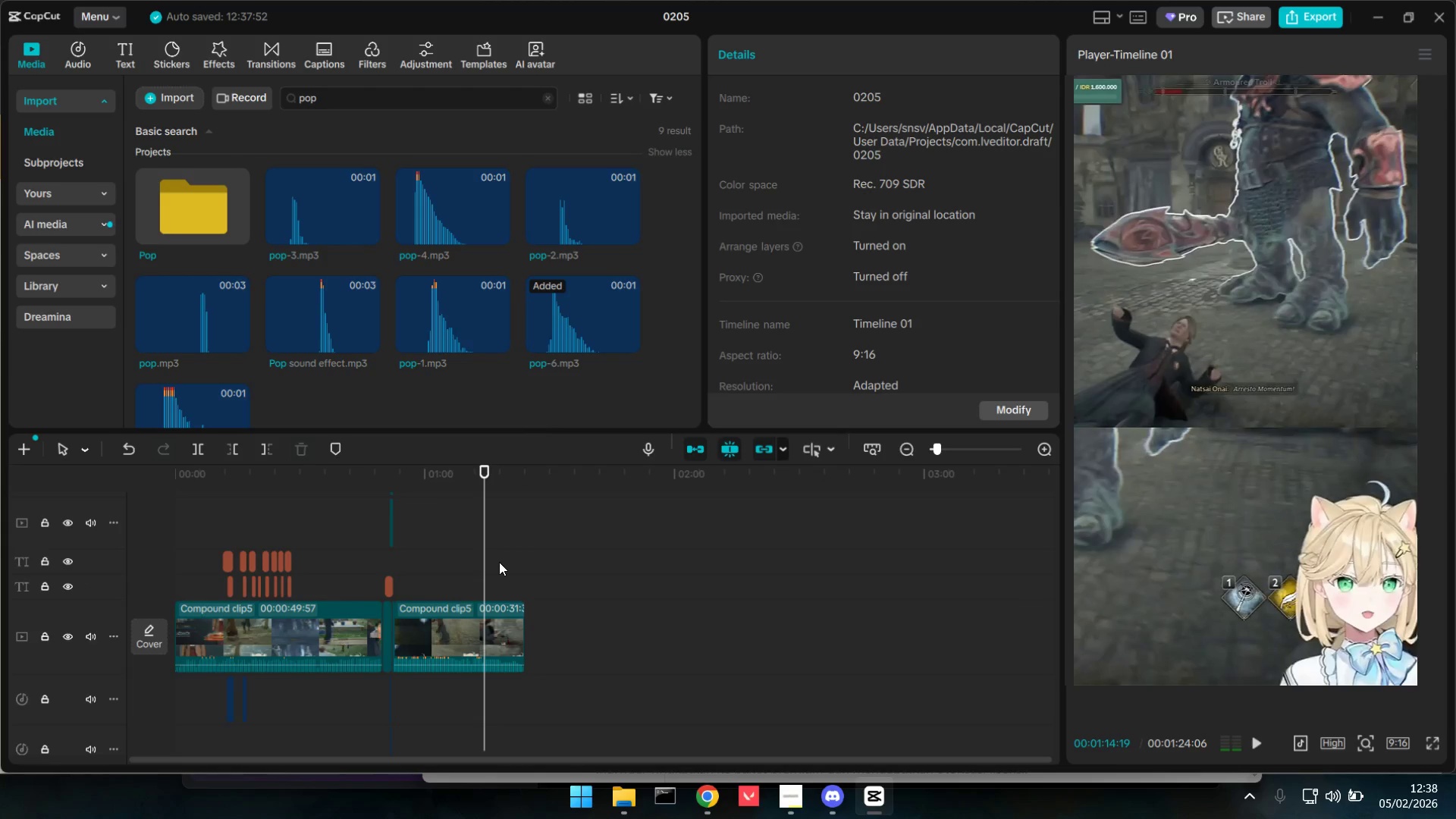 
left_click([499, 562])
 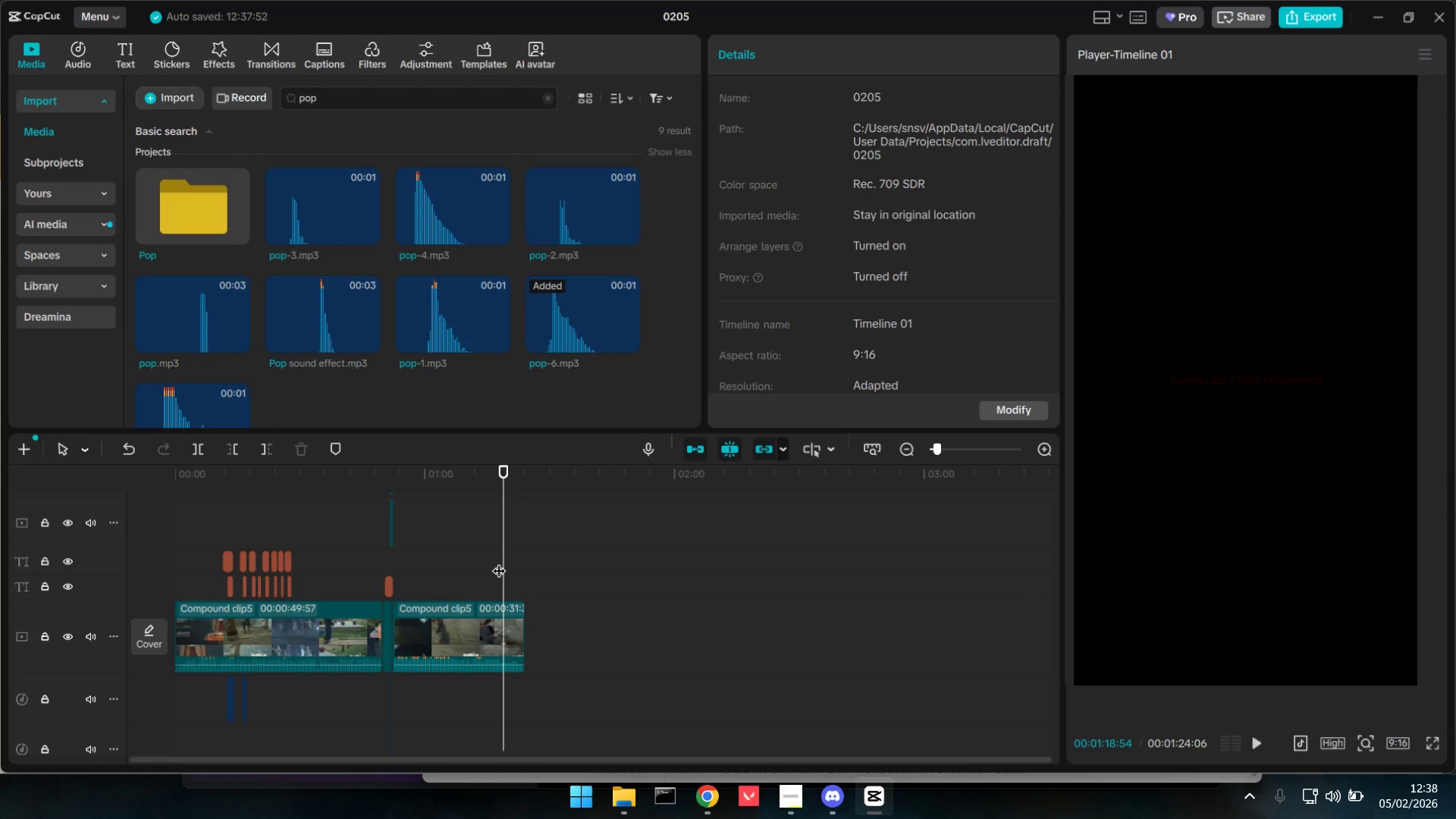 
key(Space)
 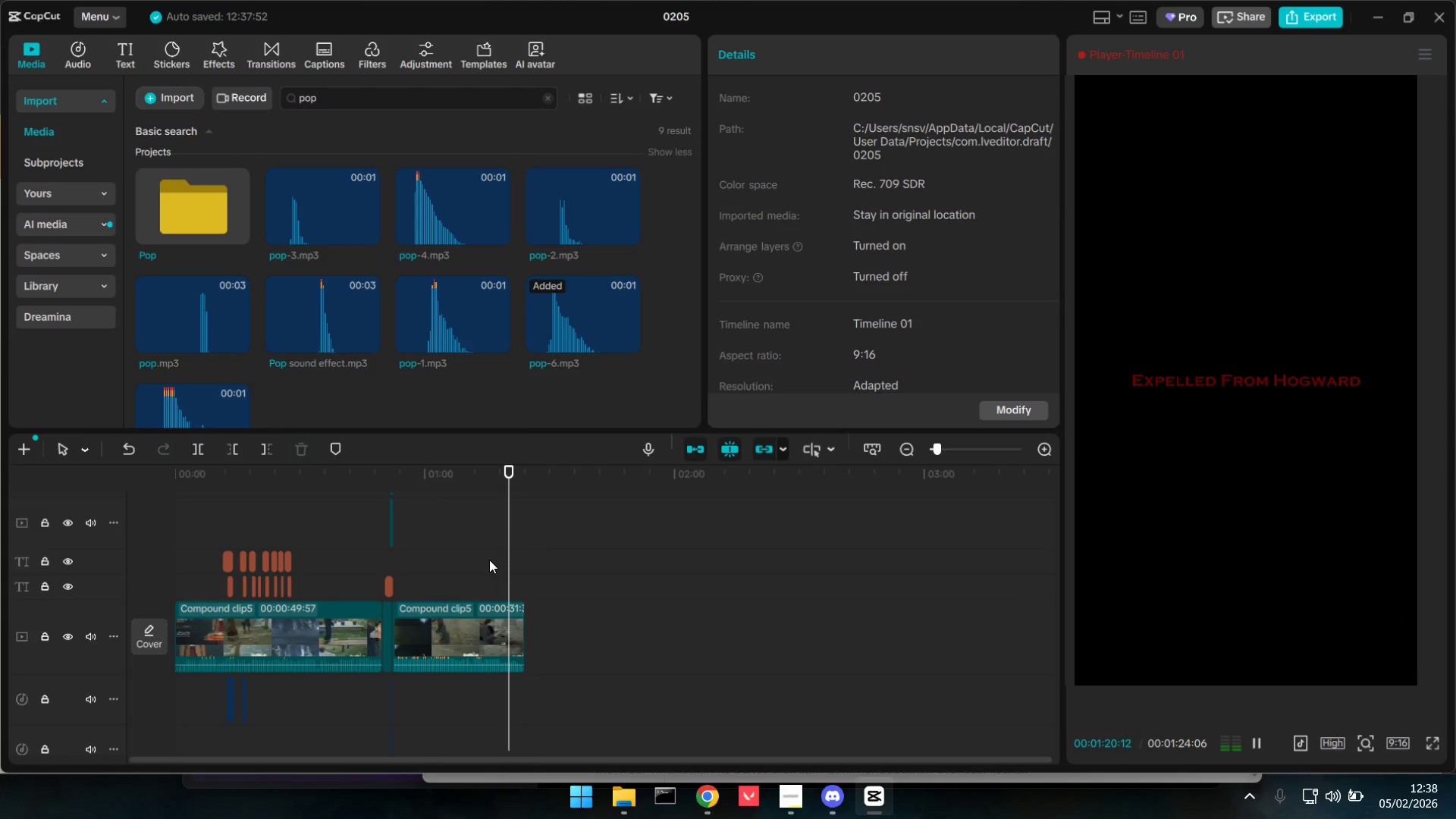 
key(Space)
 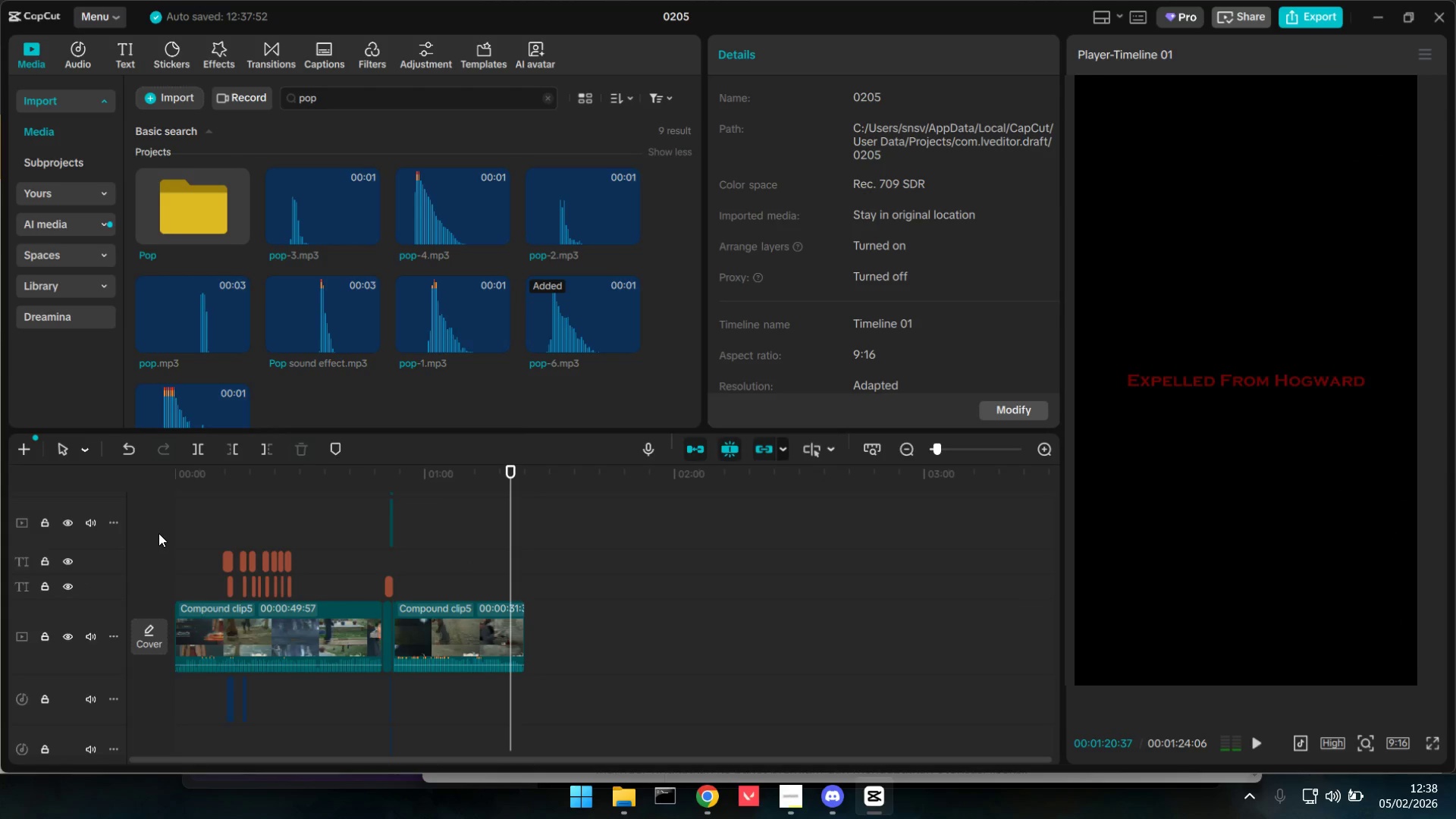 
left_click([158, 533])
 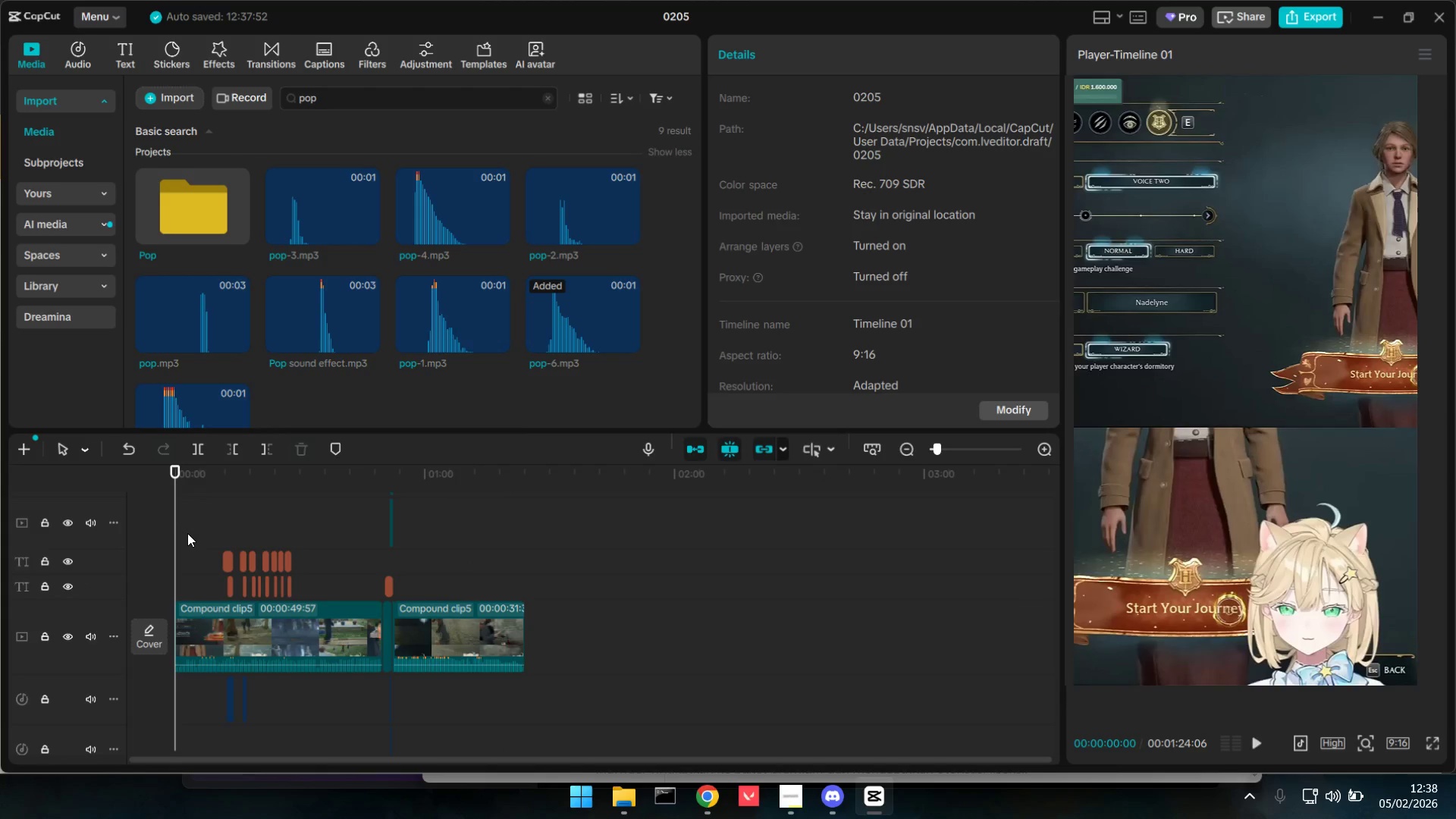 
key(Space)
 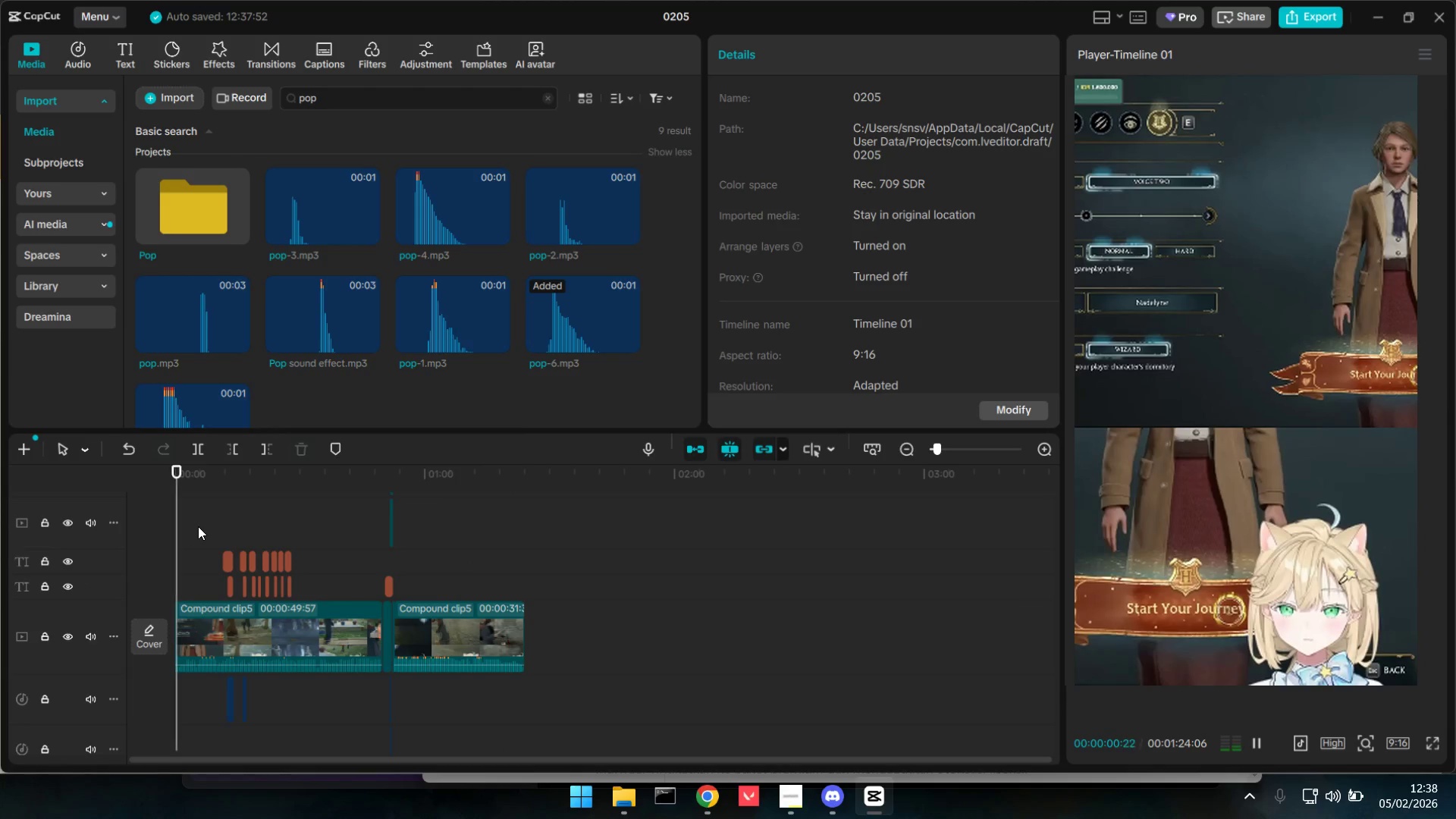 
hold_key(key=ControlLeft, duration=1.36)
scroll: coordinate [207, 549], scroll_direction: down, amount: 8.0
 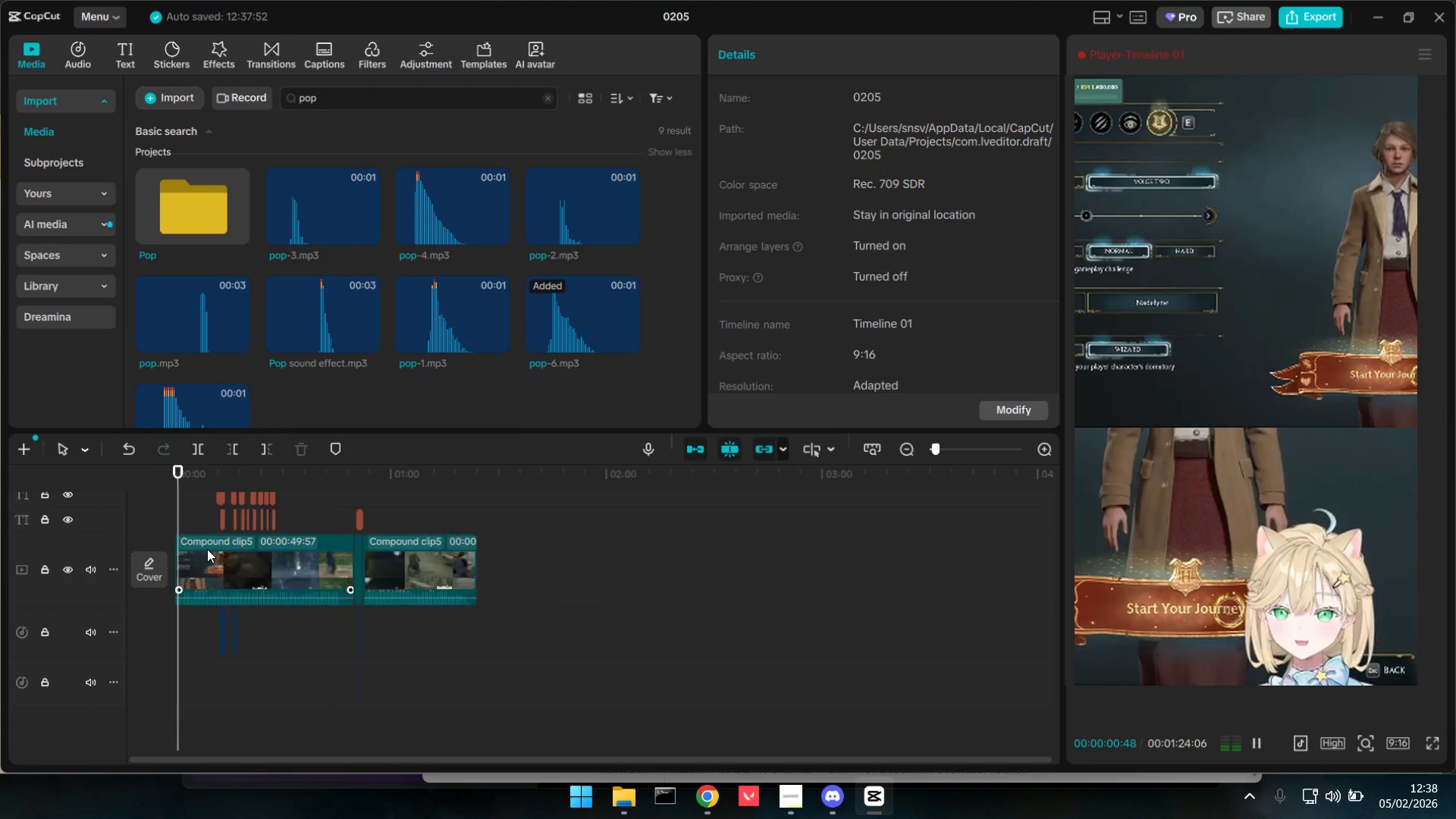 
scroll: coordinate [207, 549], scroll_direction: up, amount: 9.0
 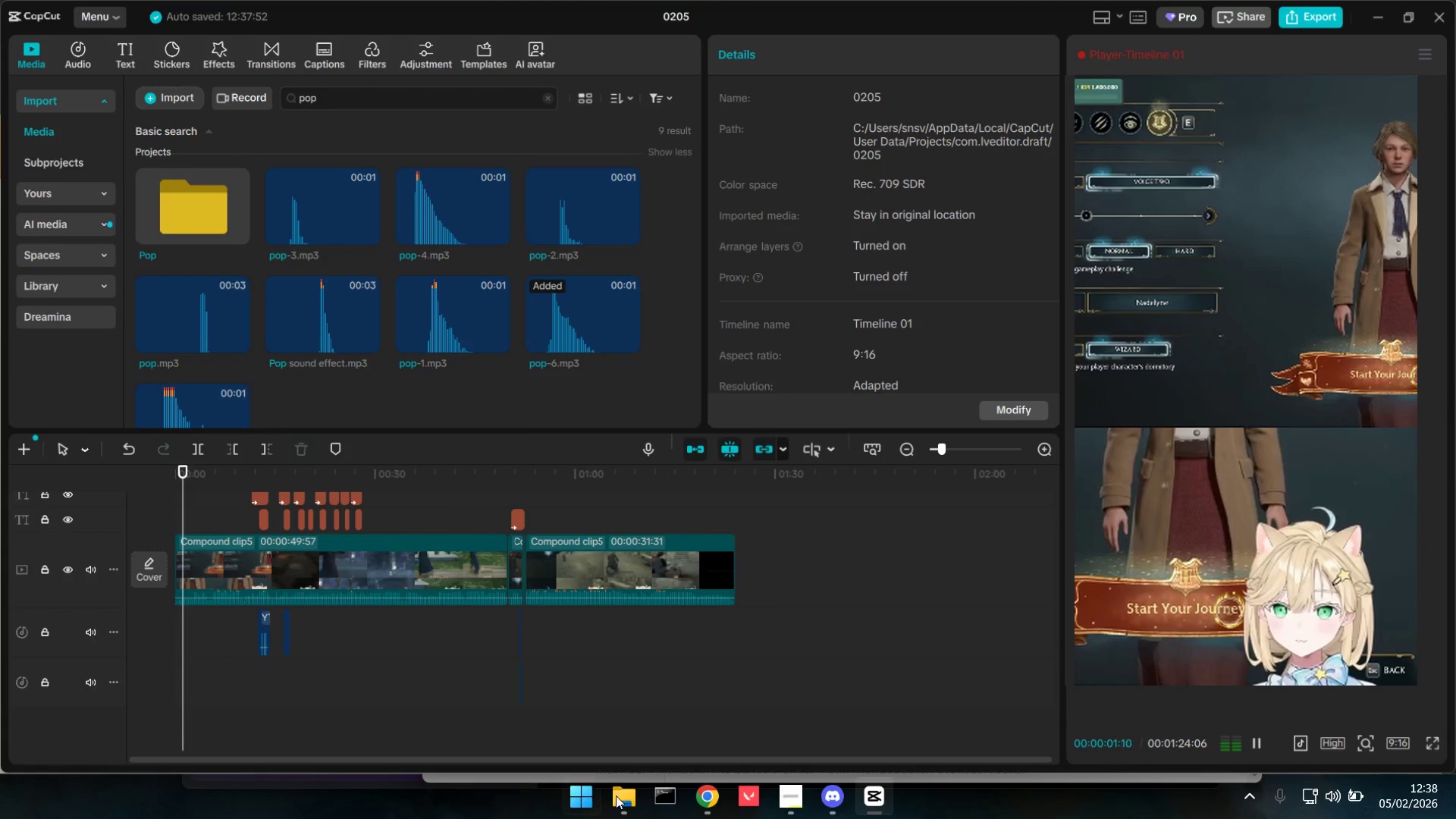 
key(Space)
 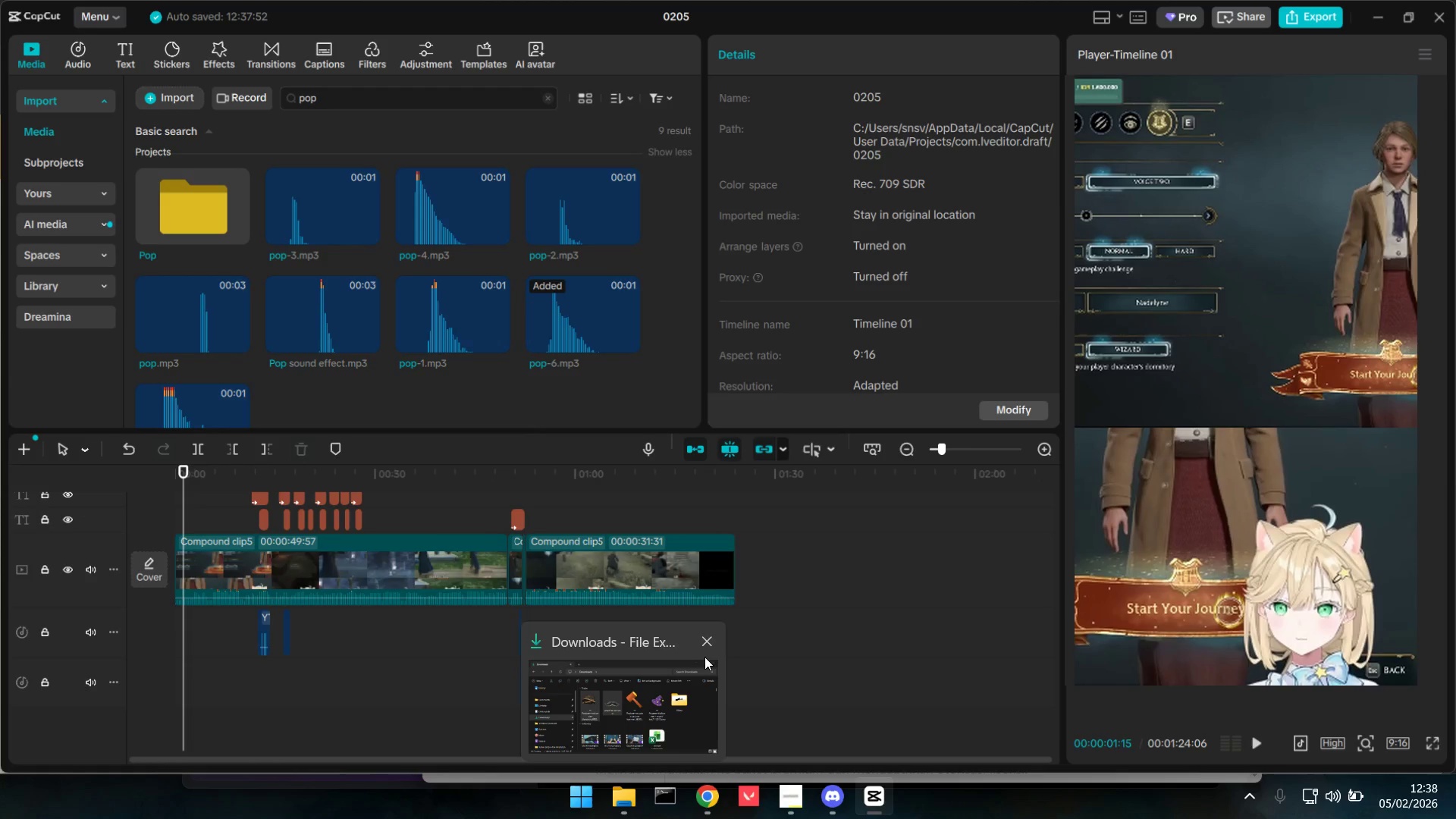 
left_click([705, 644])
 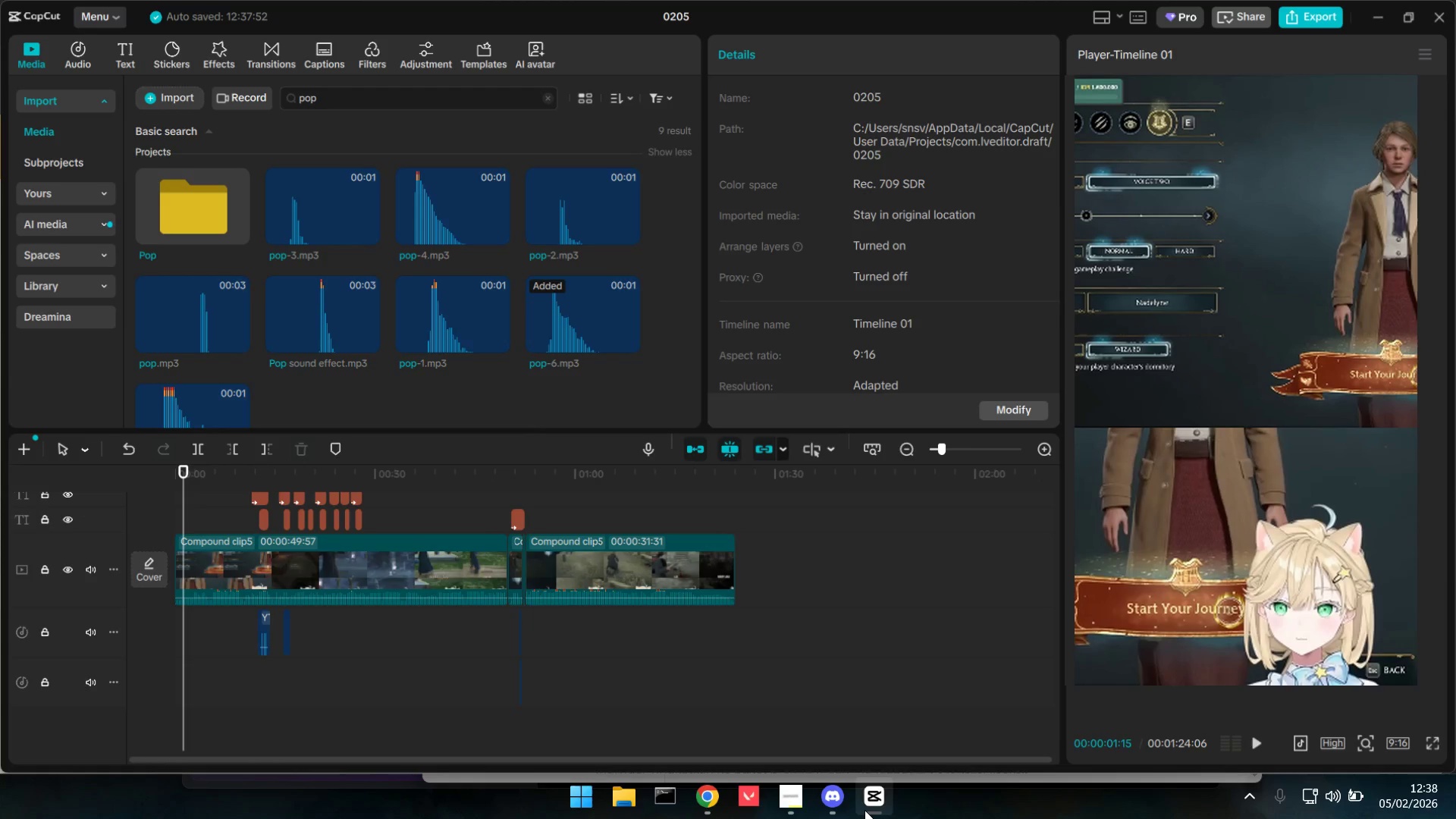 
right_click([933, 811])
 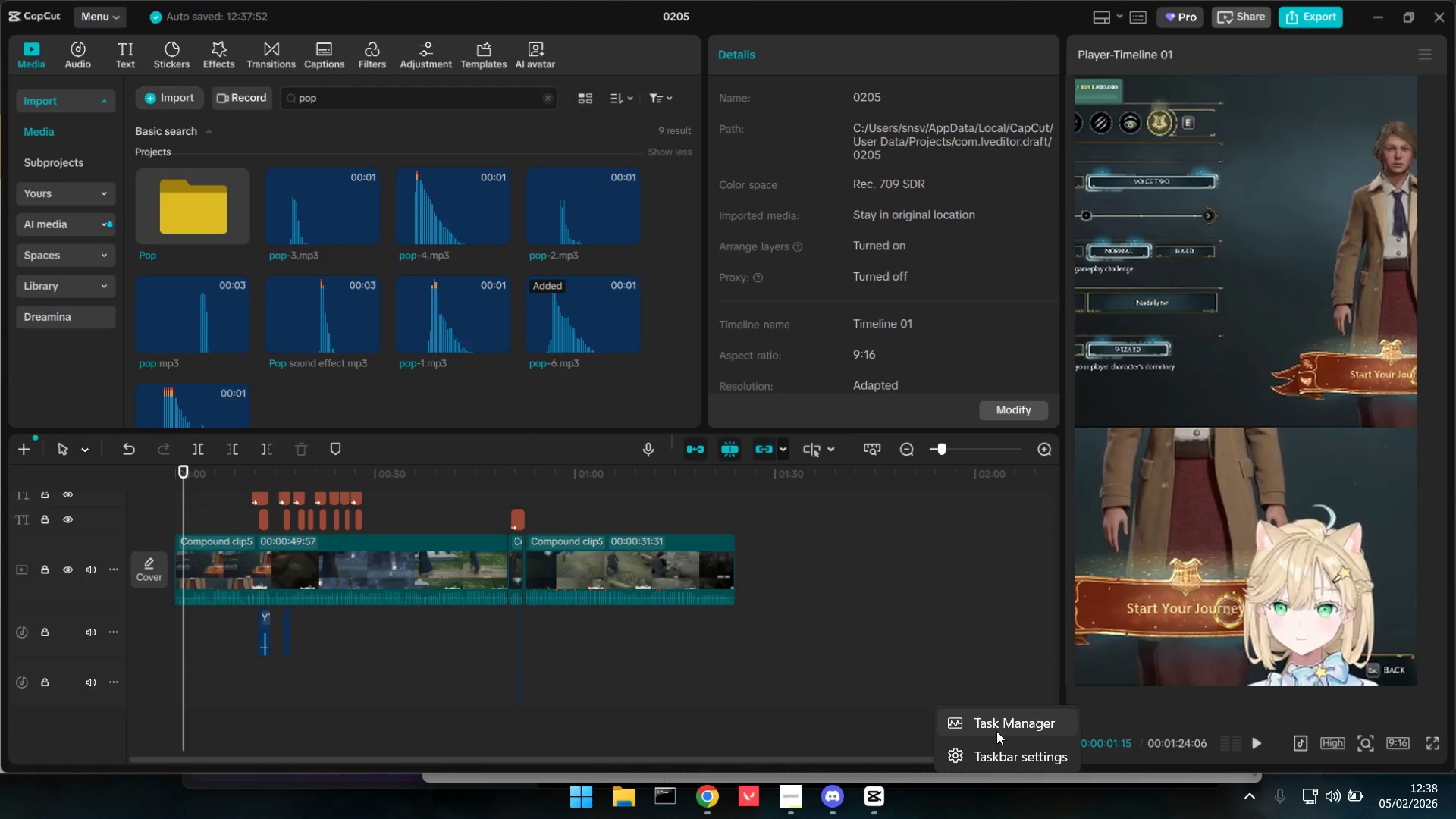 
left_click([998, 730])
 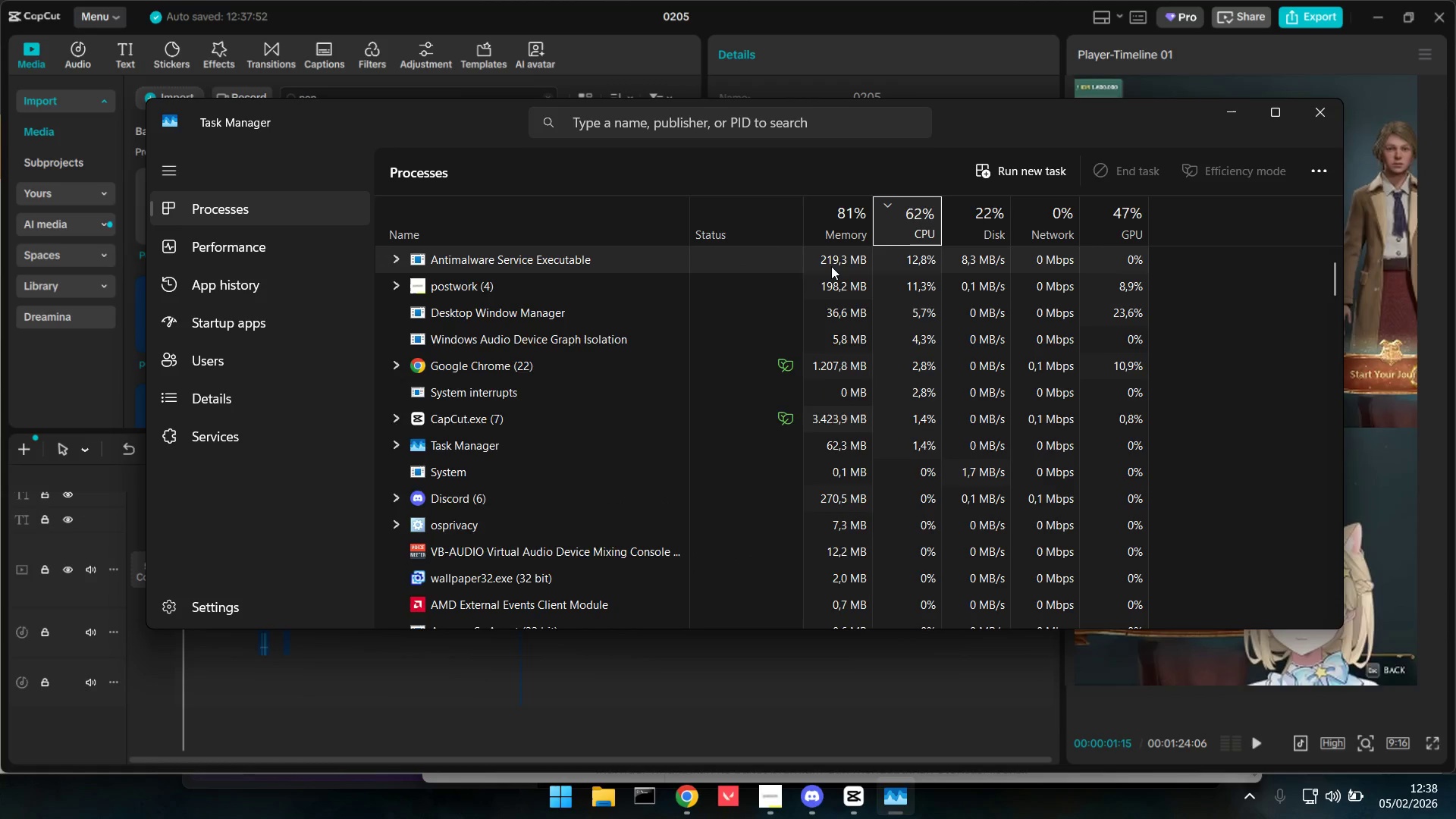 
wait(18.0)
 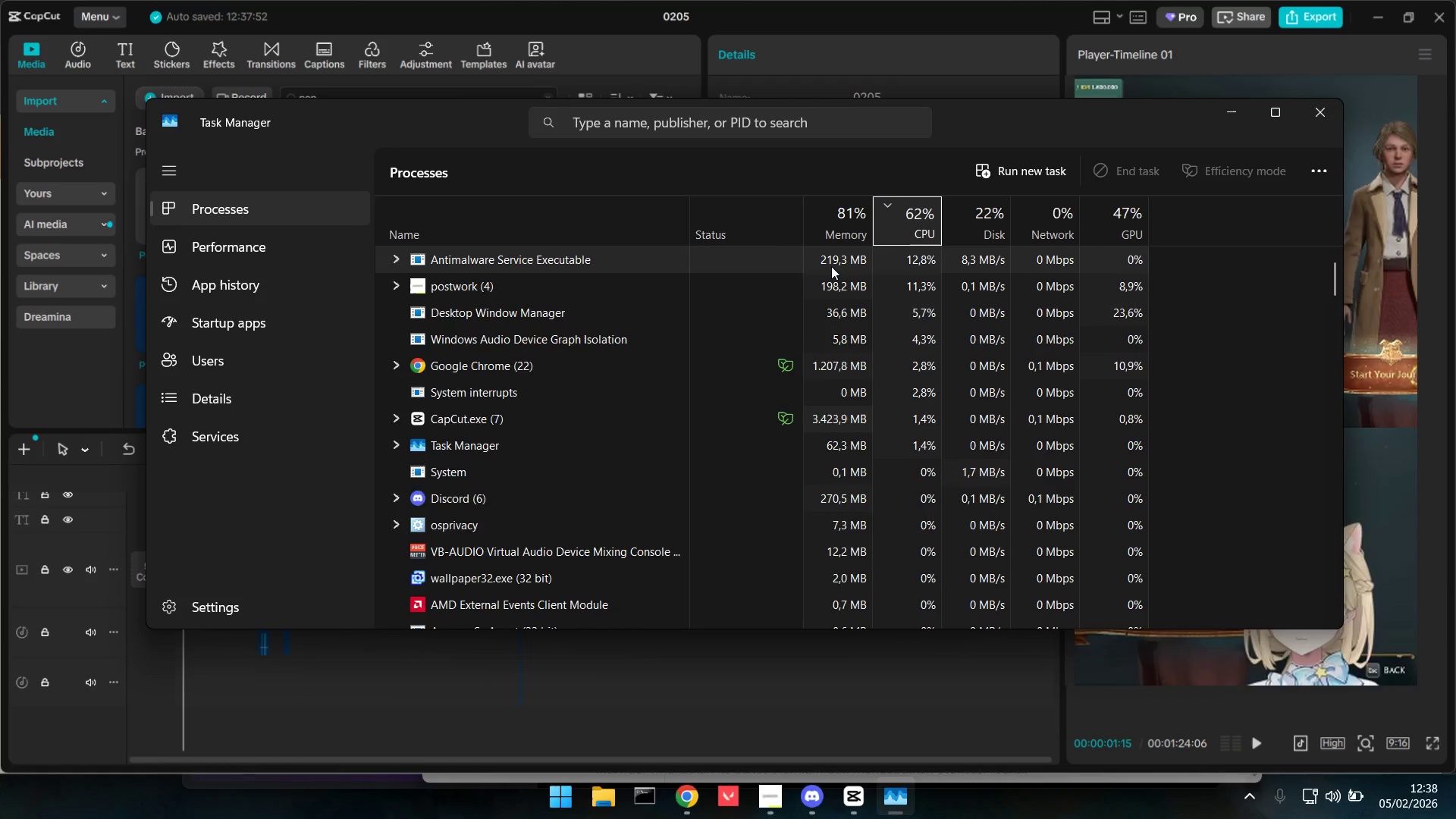 
left_click([817, 0])
 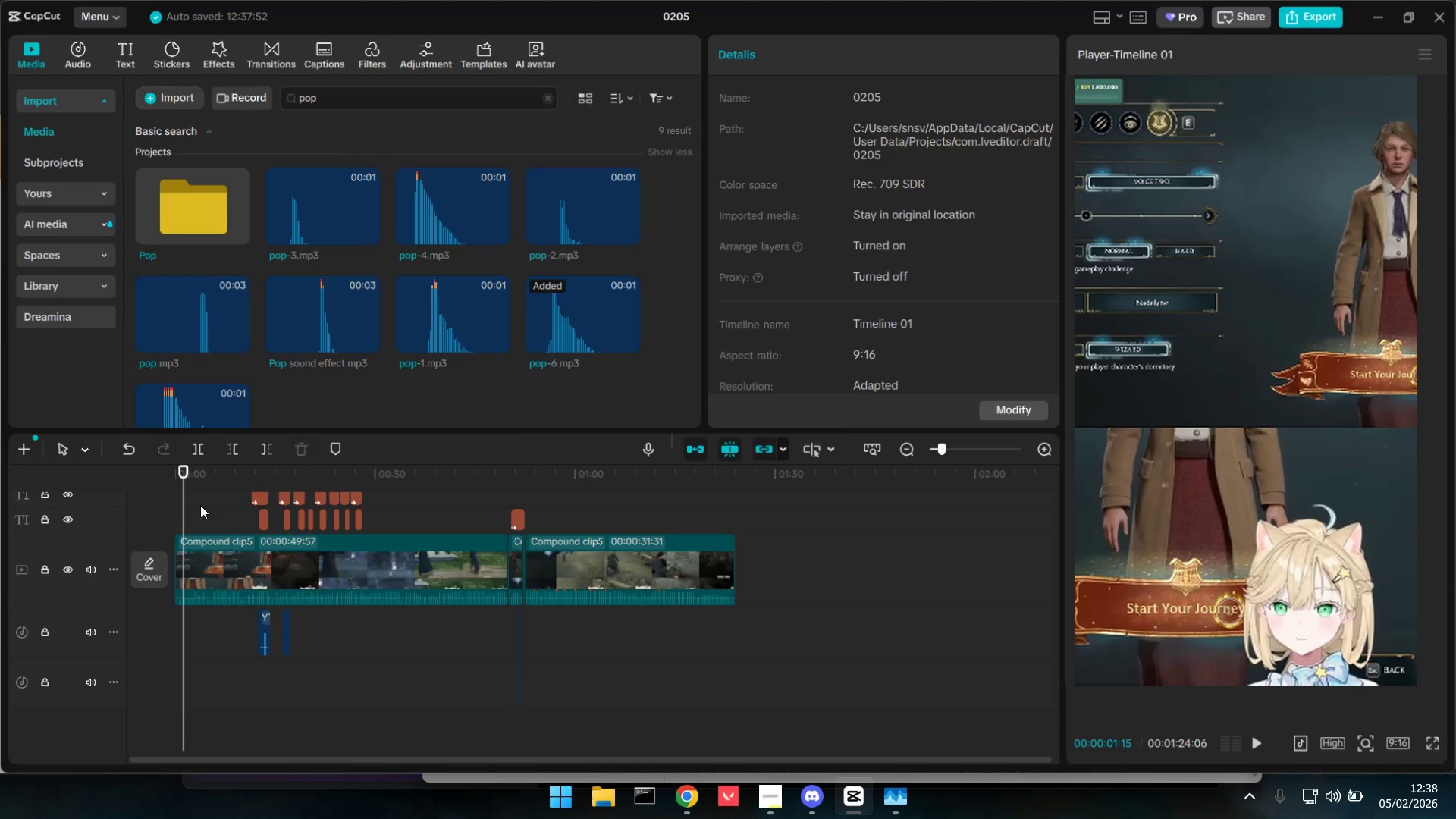 
left_click([183, 507])
 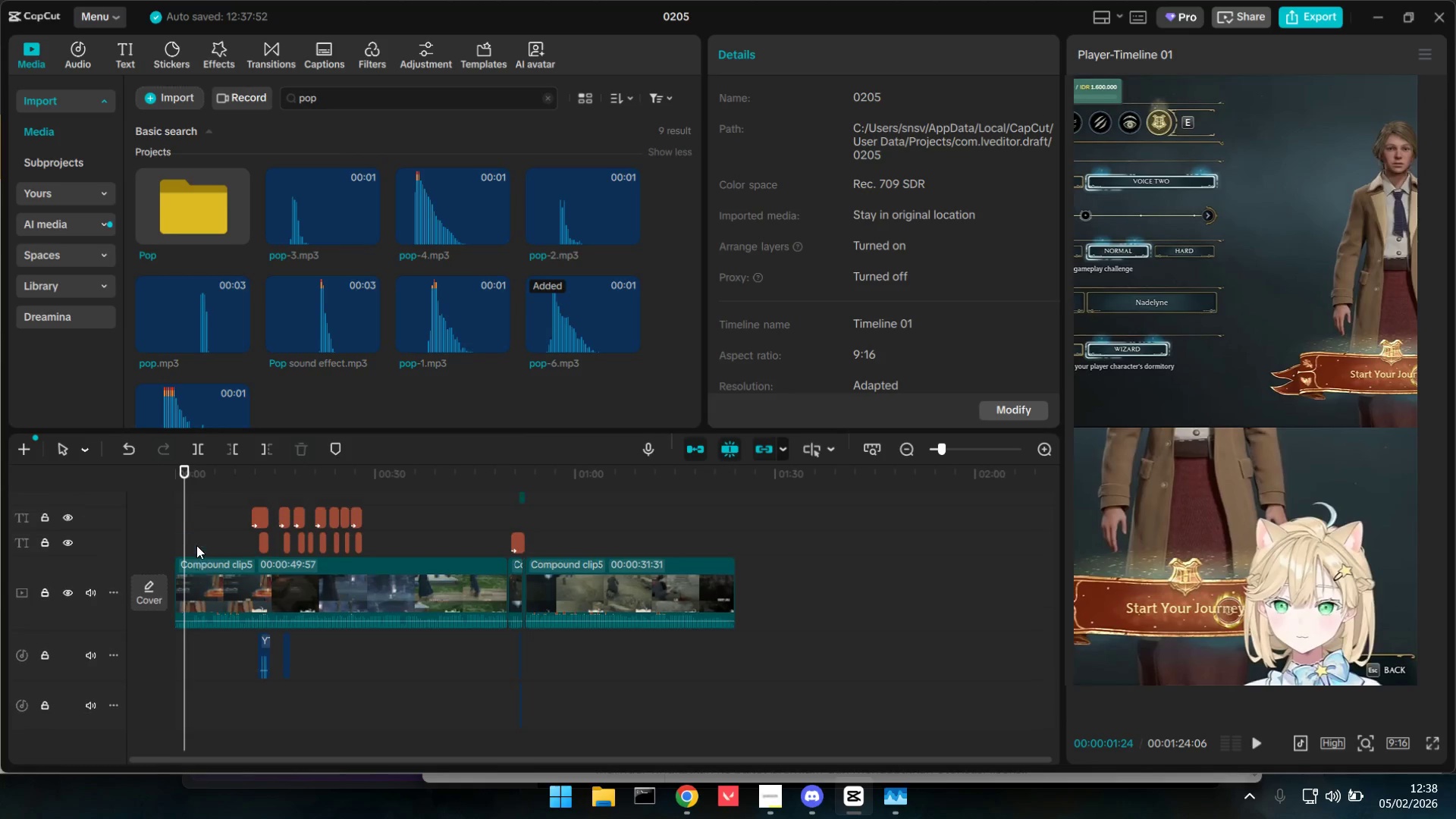 
hold_key(key=ControlLeft, duration=0.61)
scroll: coordinate [162, 539], scroll_direction: up, amount: 11.0
 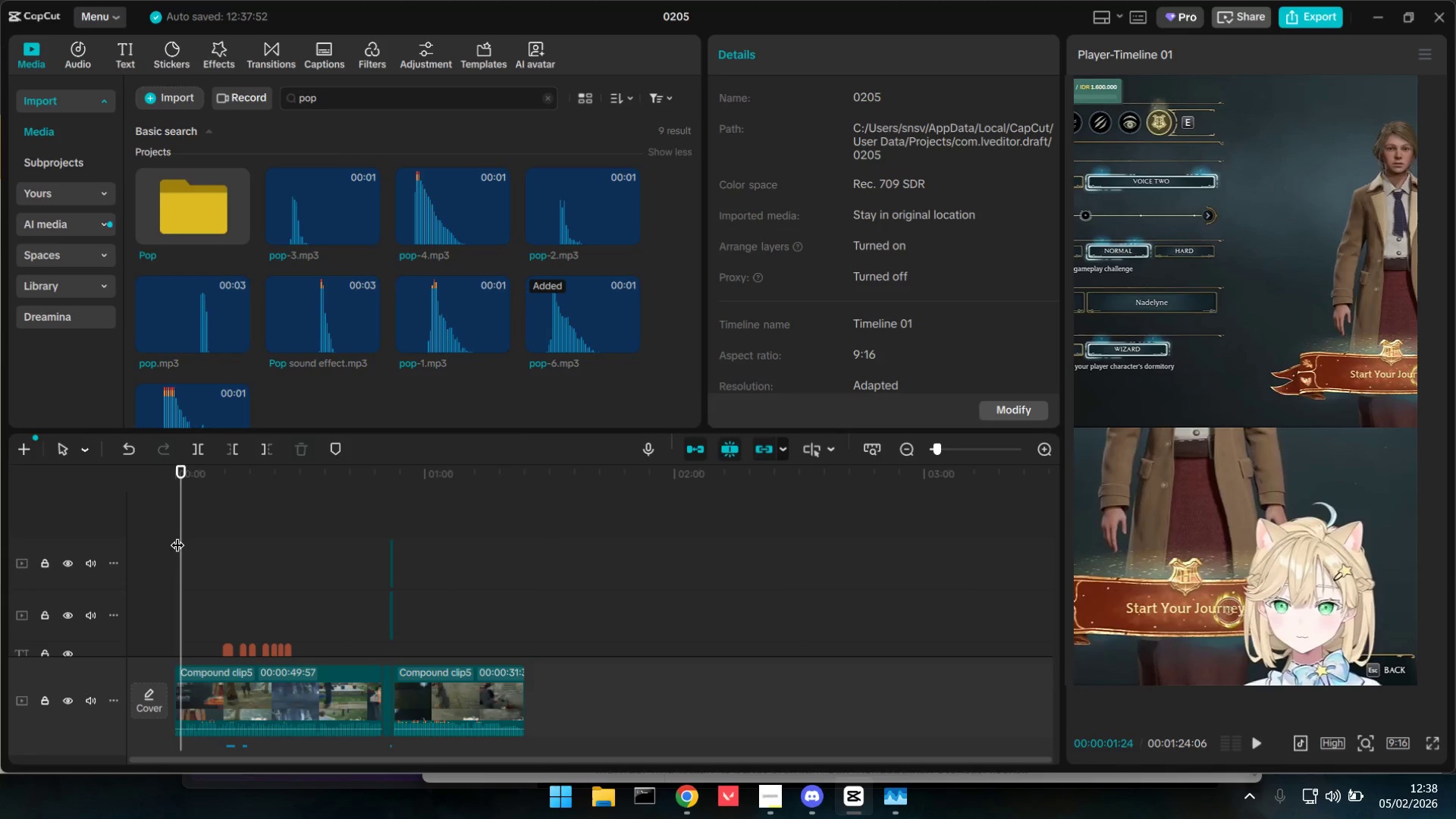 
left_click_drag(start_coordinate=[180, 535], to_coordinate=[102, 542])
 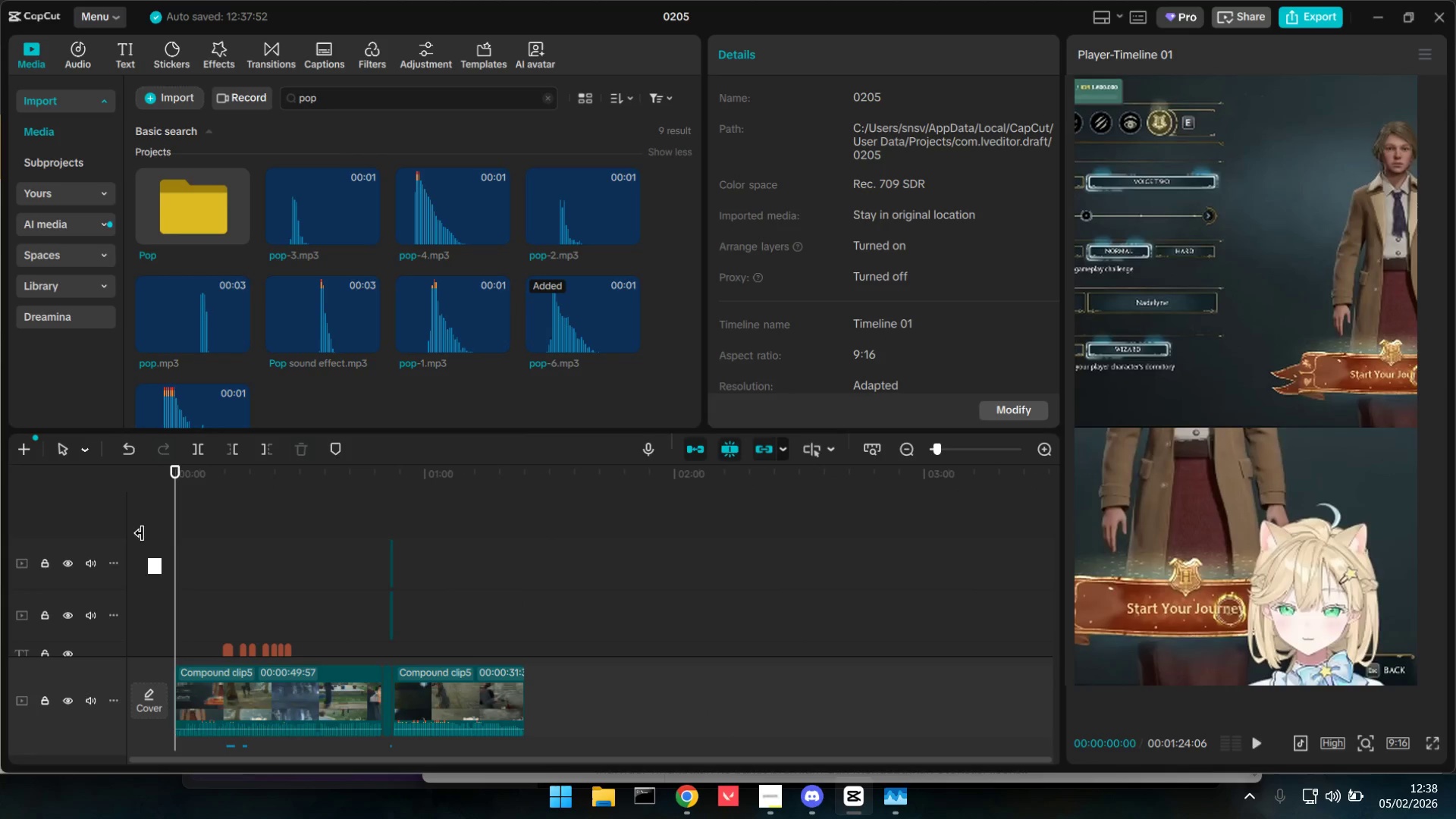 
key(Space)
 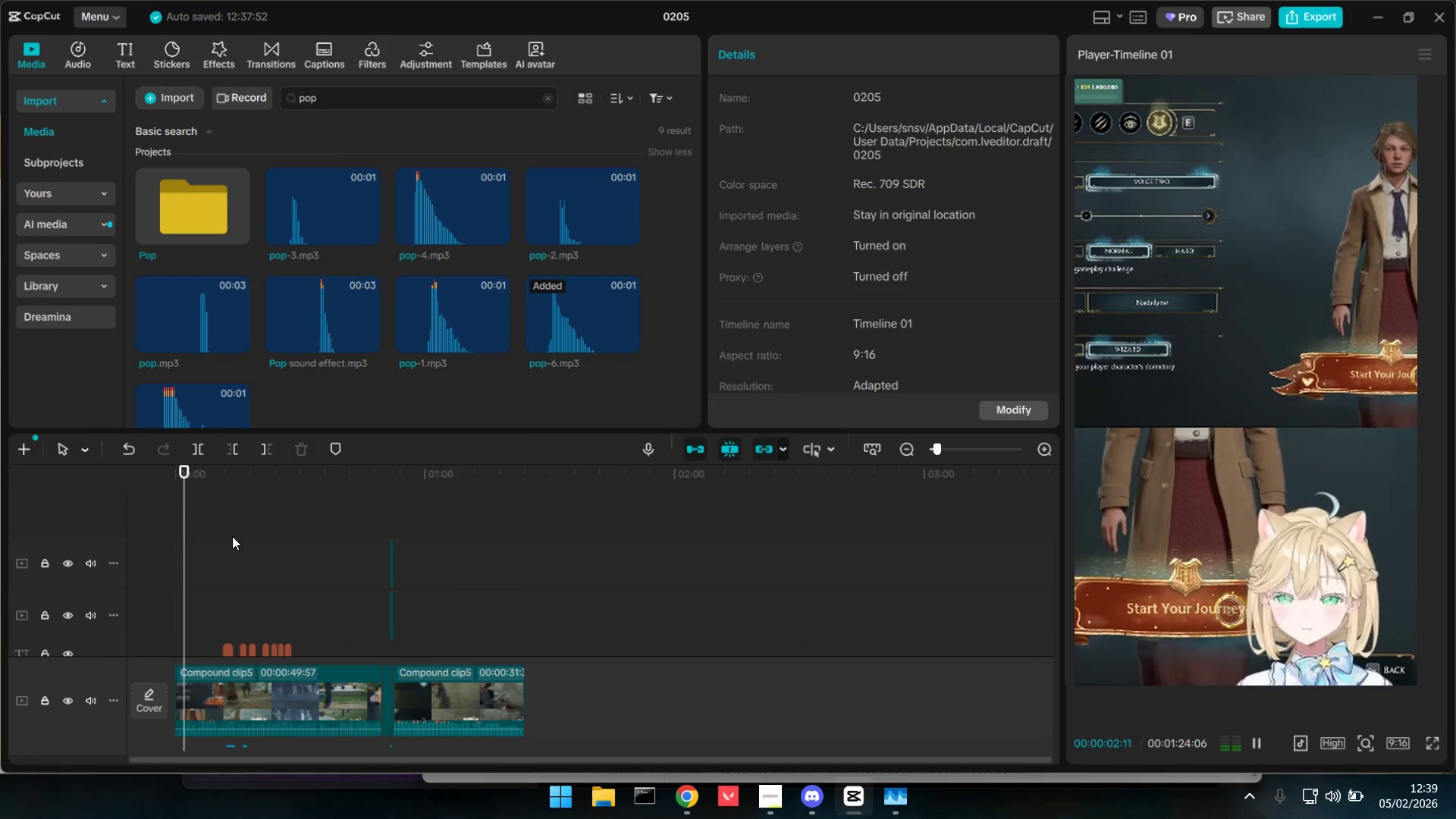 
hold_key(key=ControlLeft, duration=0.81)
scroll: coordinate [281, 595], scroll_direction: up, amount: 5.0
 